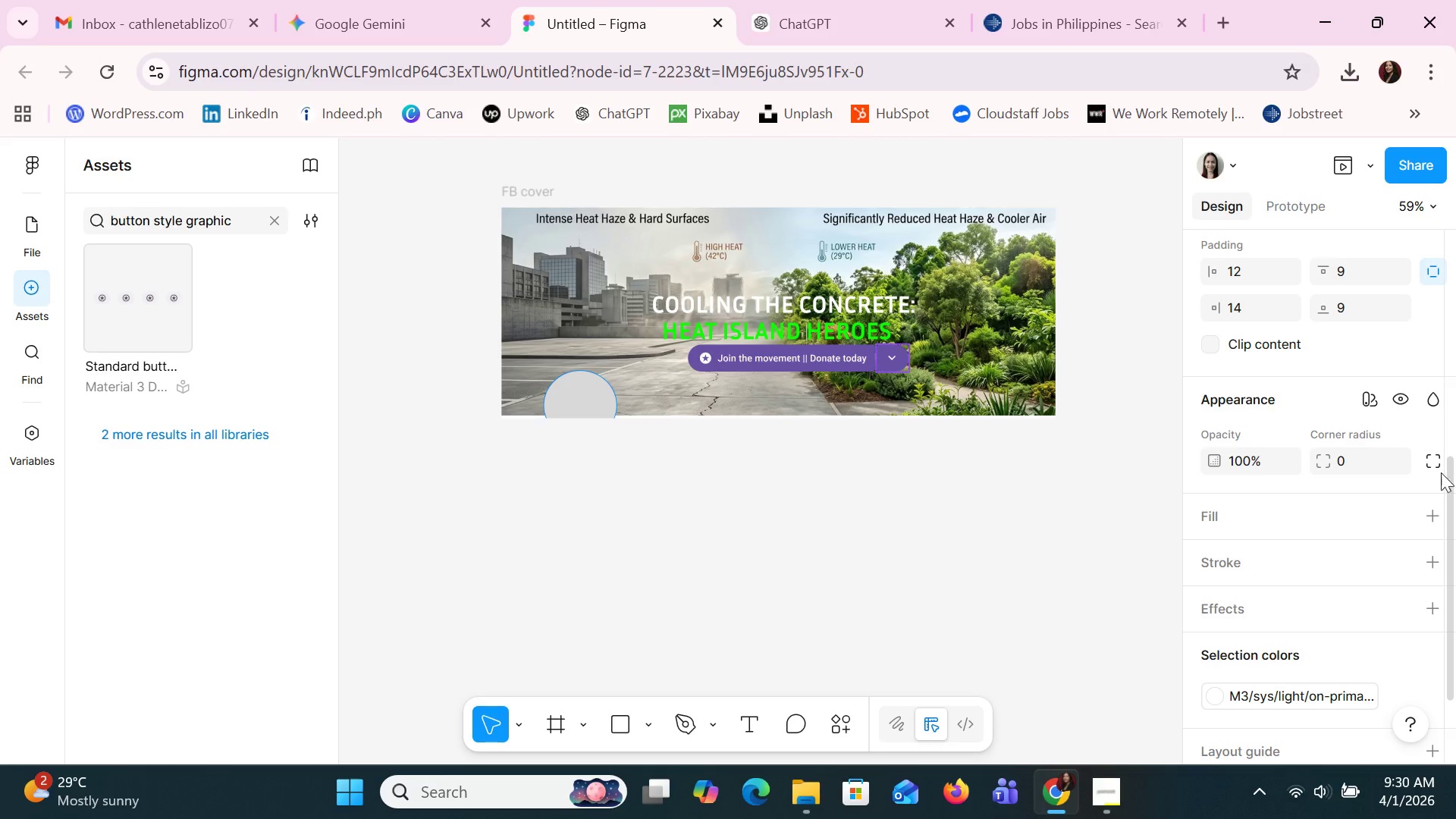 
left_click([1427, 460])
 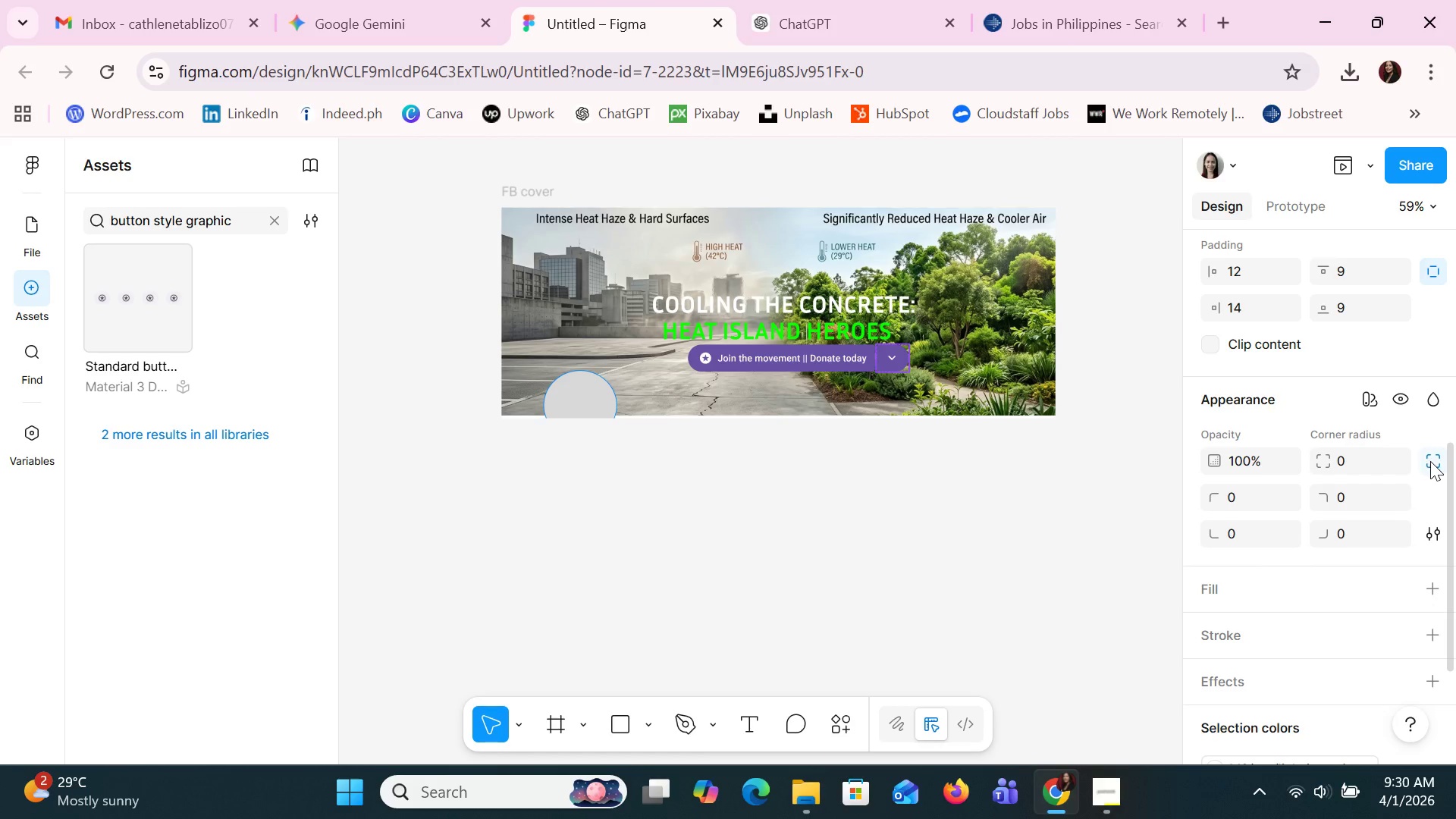 
key(Control+Z)
 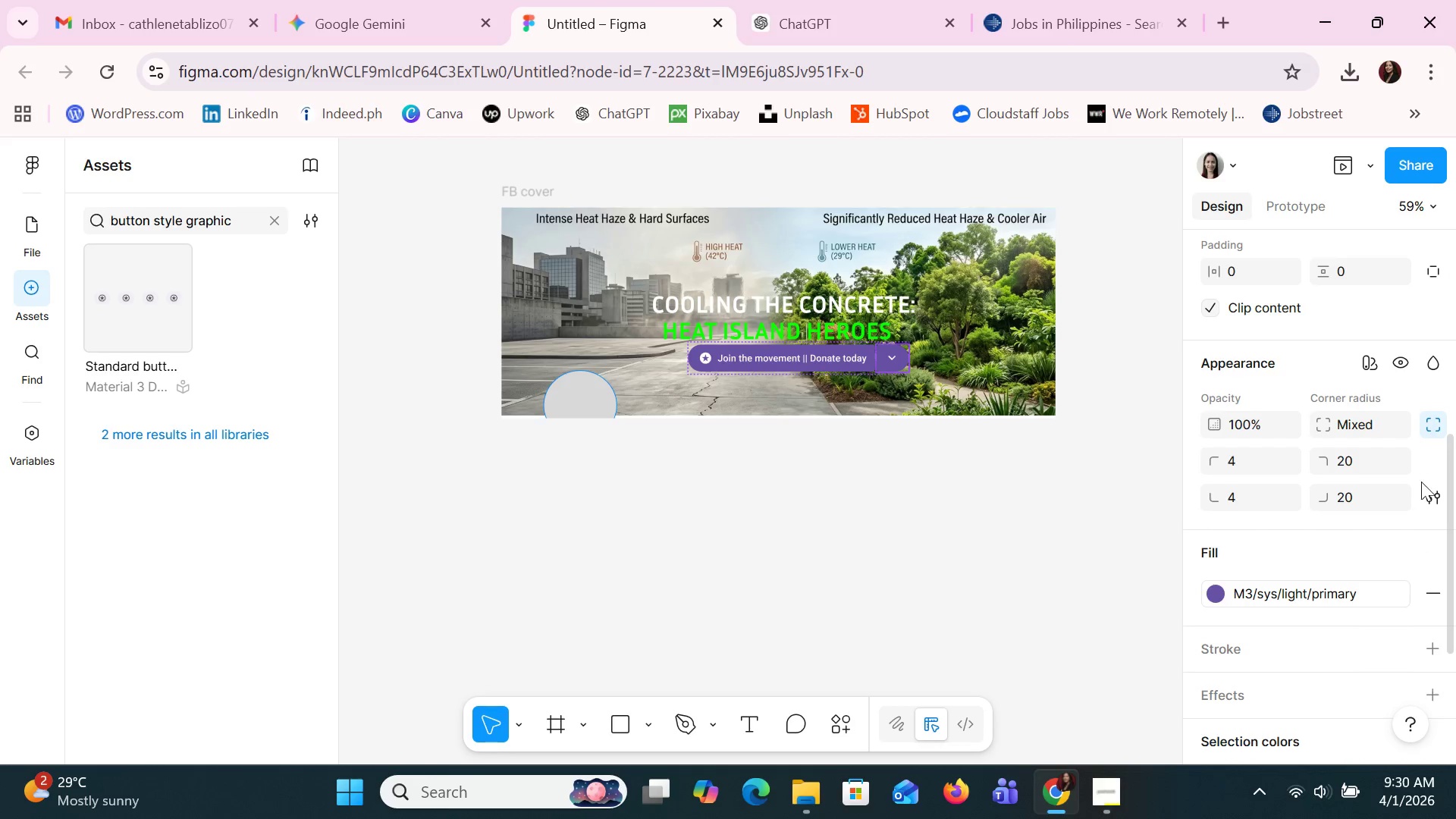 
scroll: coordinate [1407, 522], scroll_direction: down, amount: 3.0
 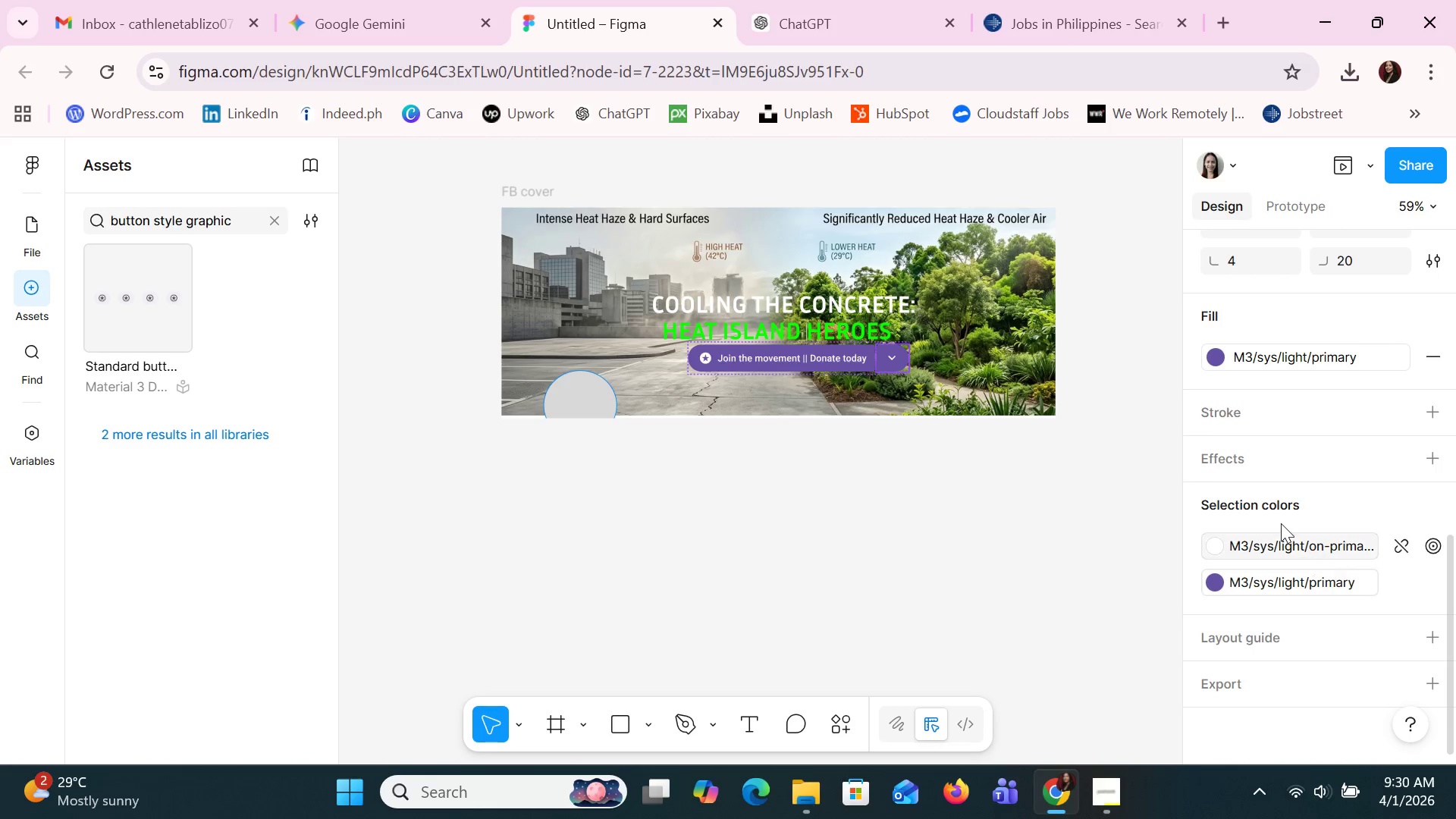 
scroll: coordinate [1310, 502], scroll_direction: up, amount: 10.0
 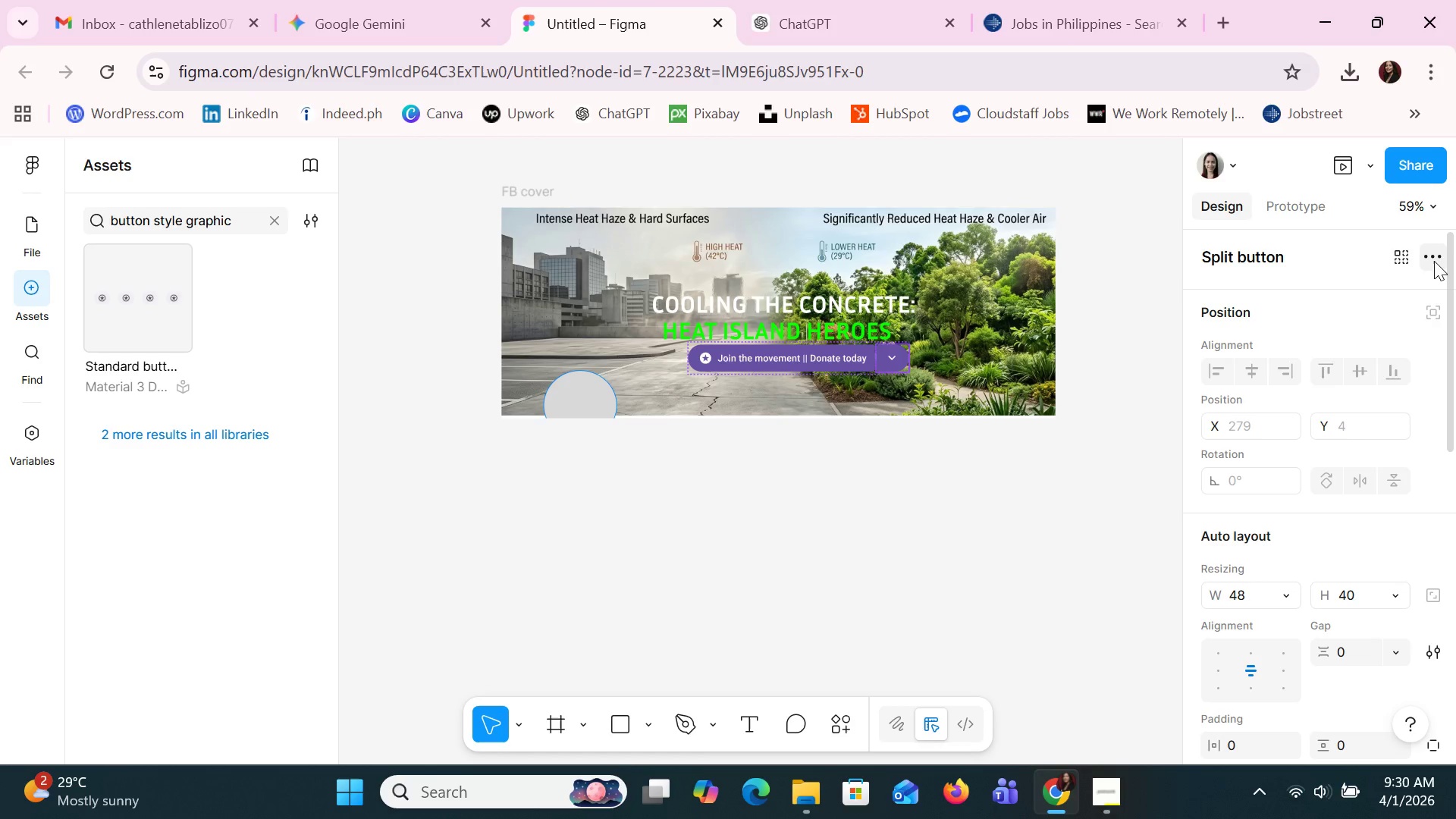 
left_click([1405, 247])
 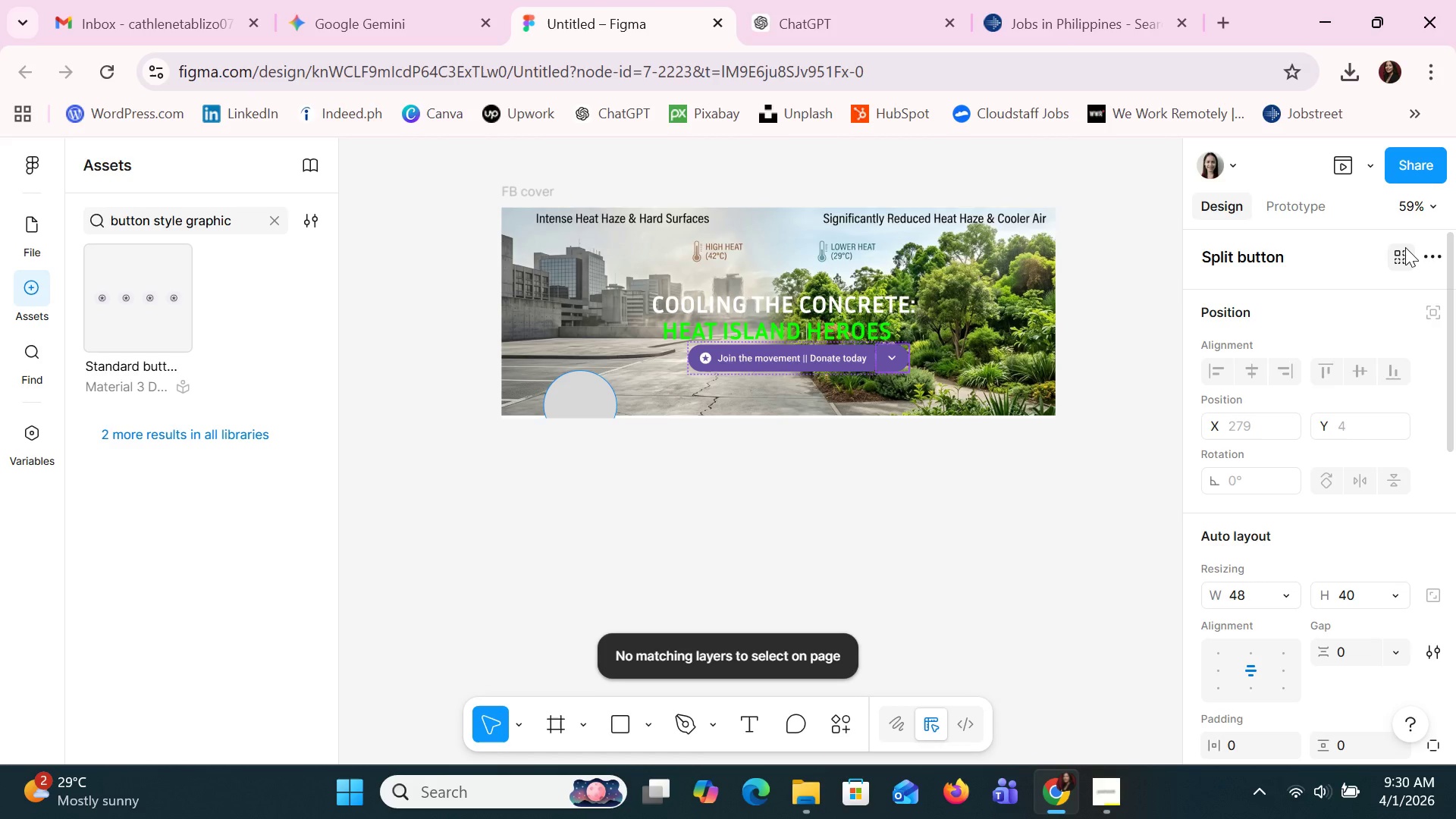 
left_click([1405, 247])
 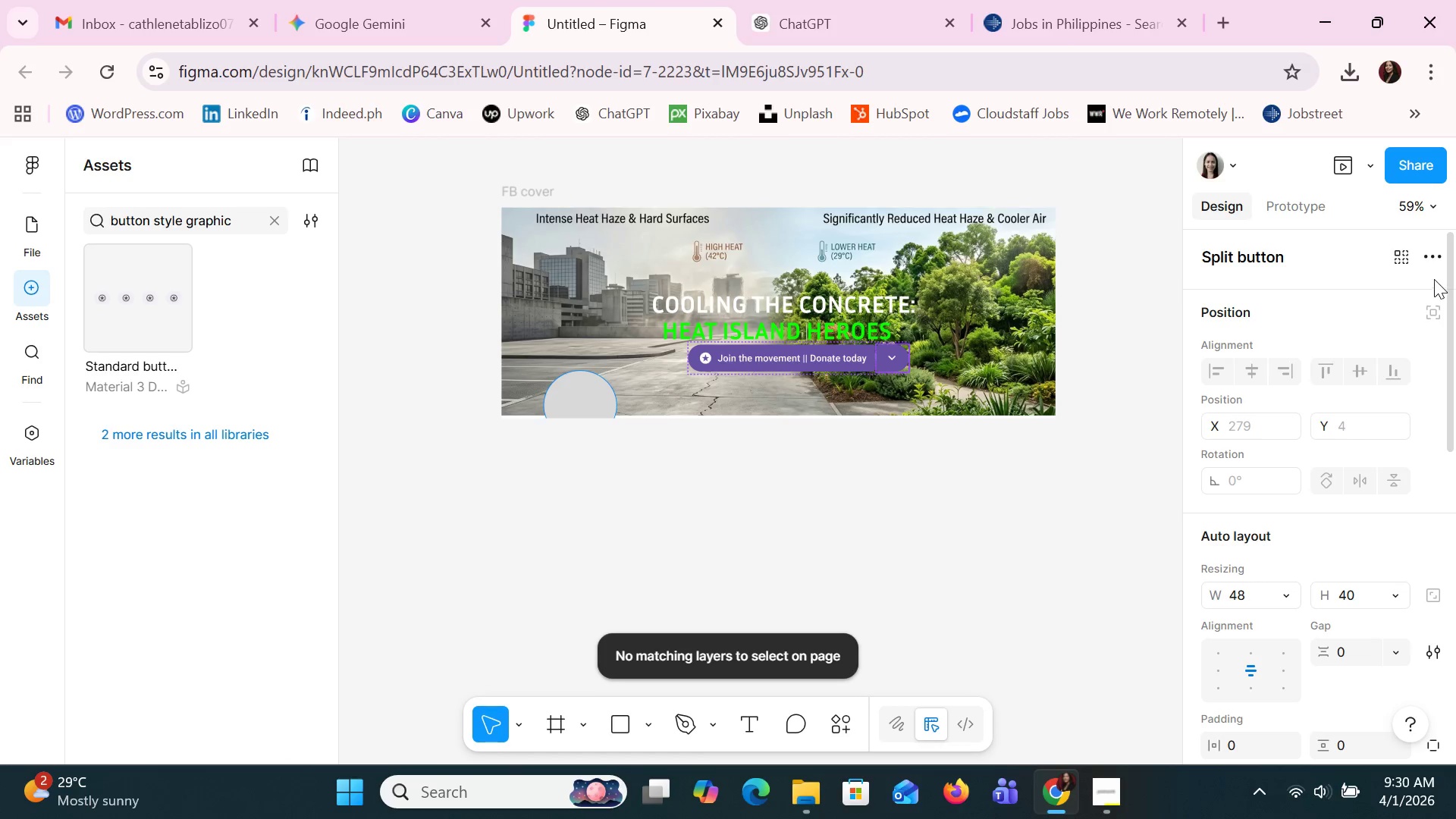 
left_click([1437, 262])
 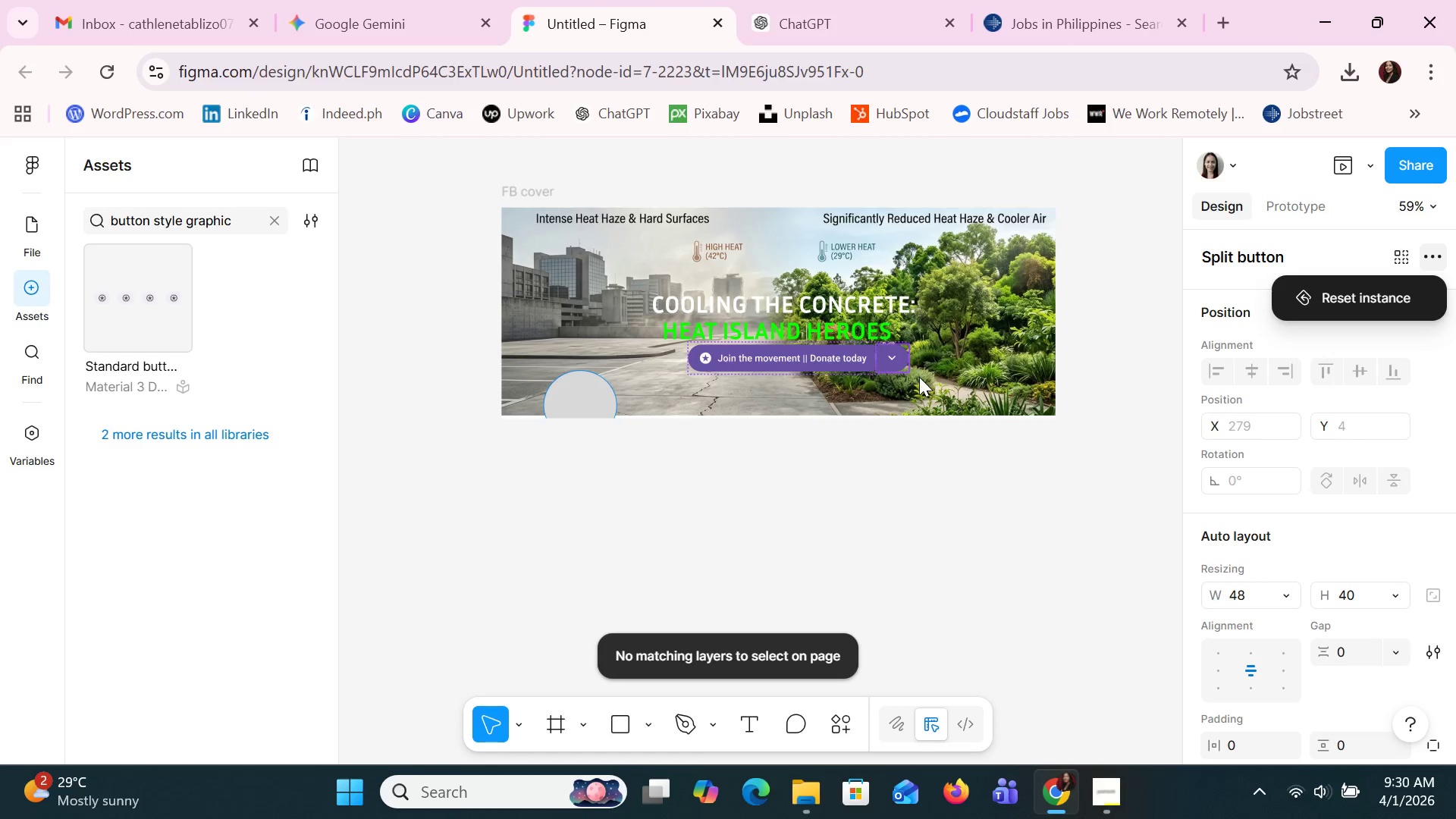 
double_click([885, 347])
 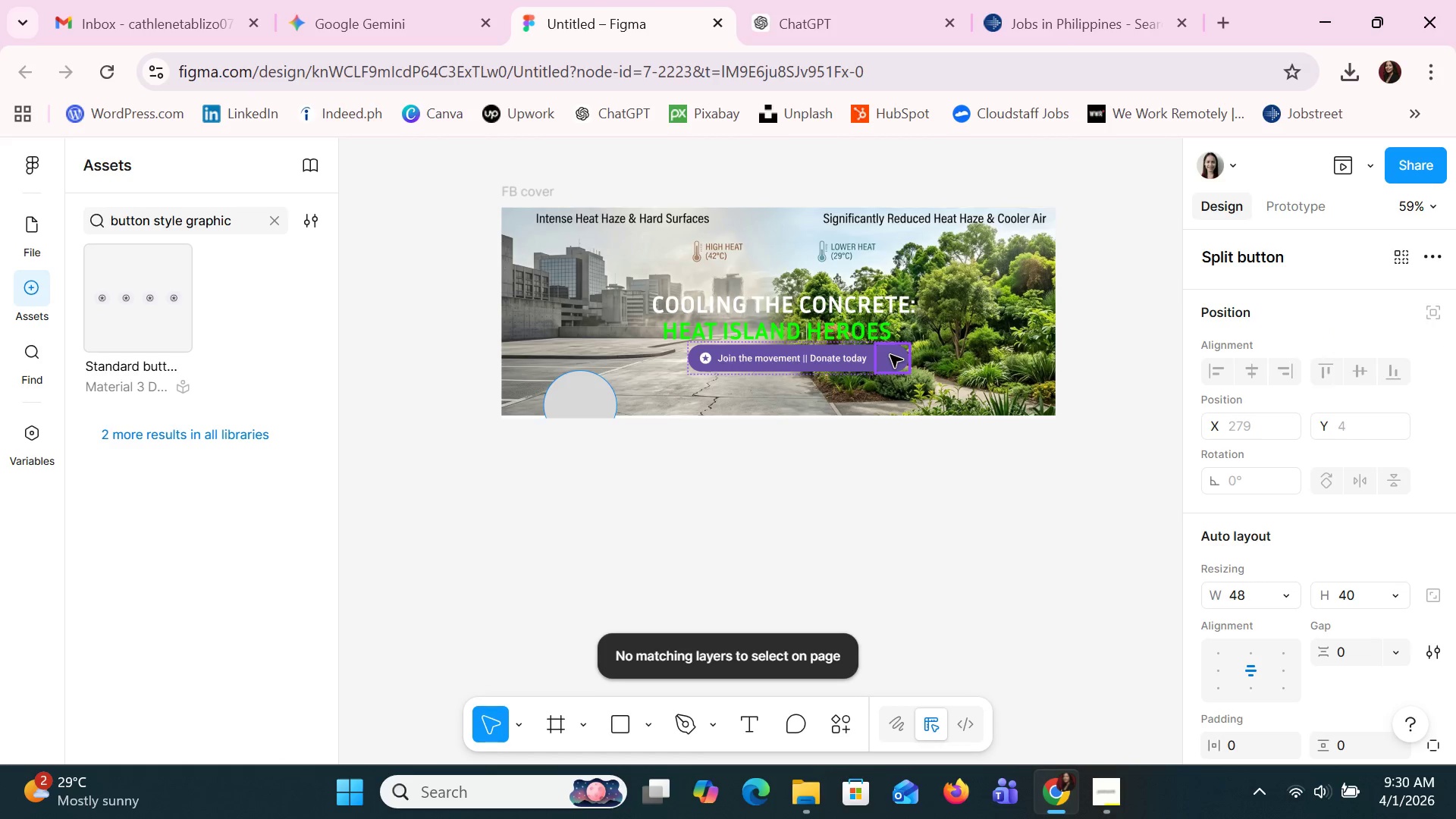 
right_click([890, 355])
 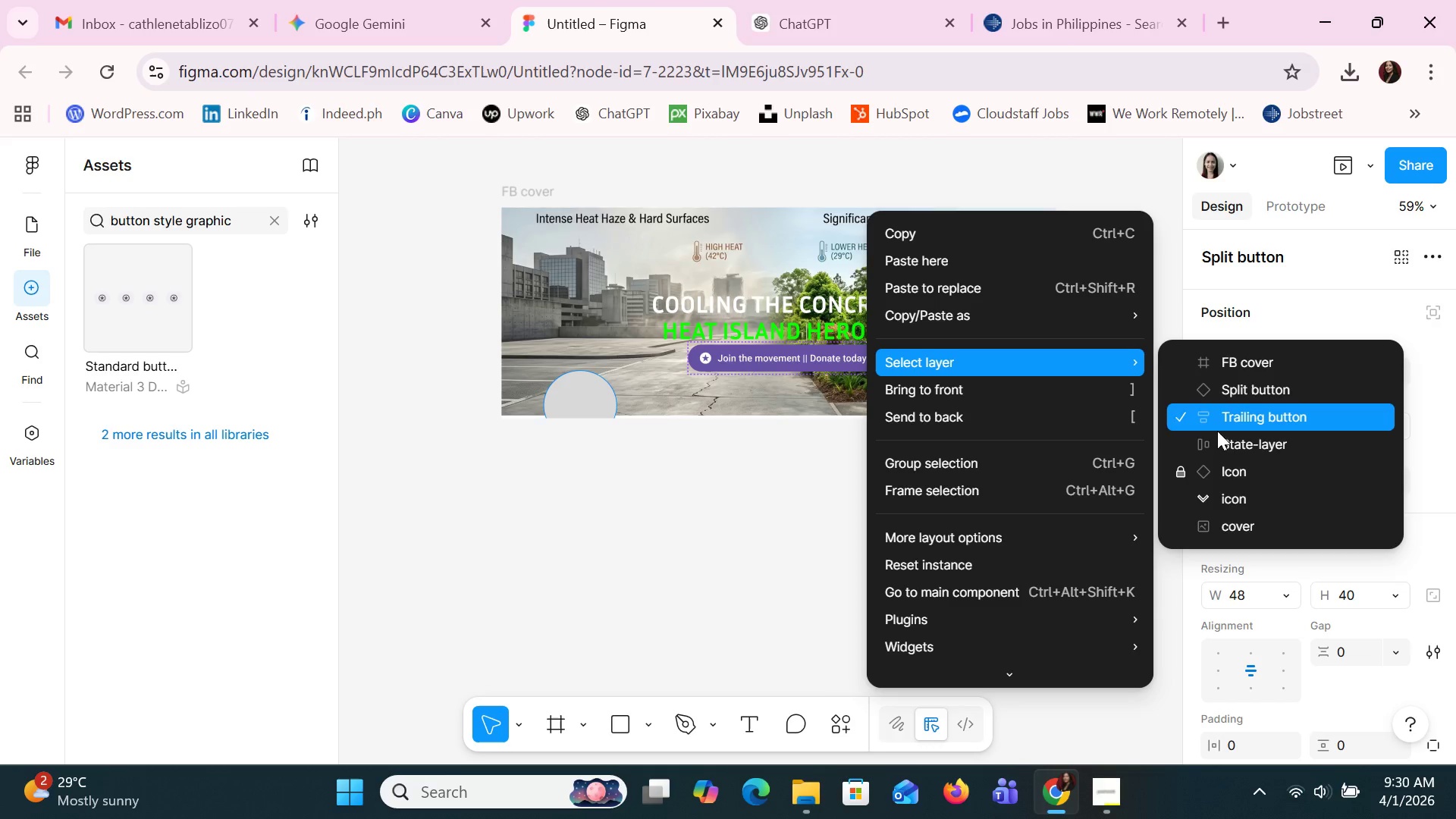 
wait(8.11)
 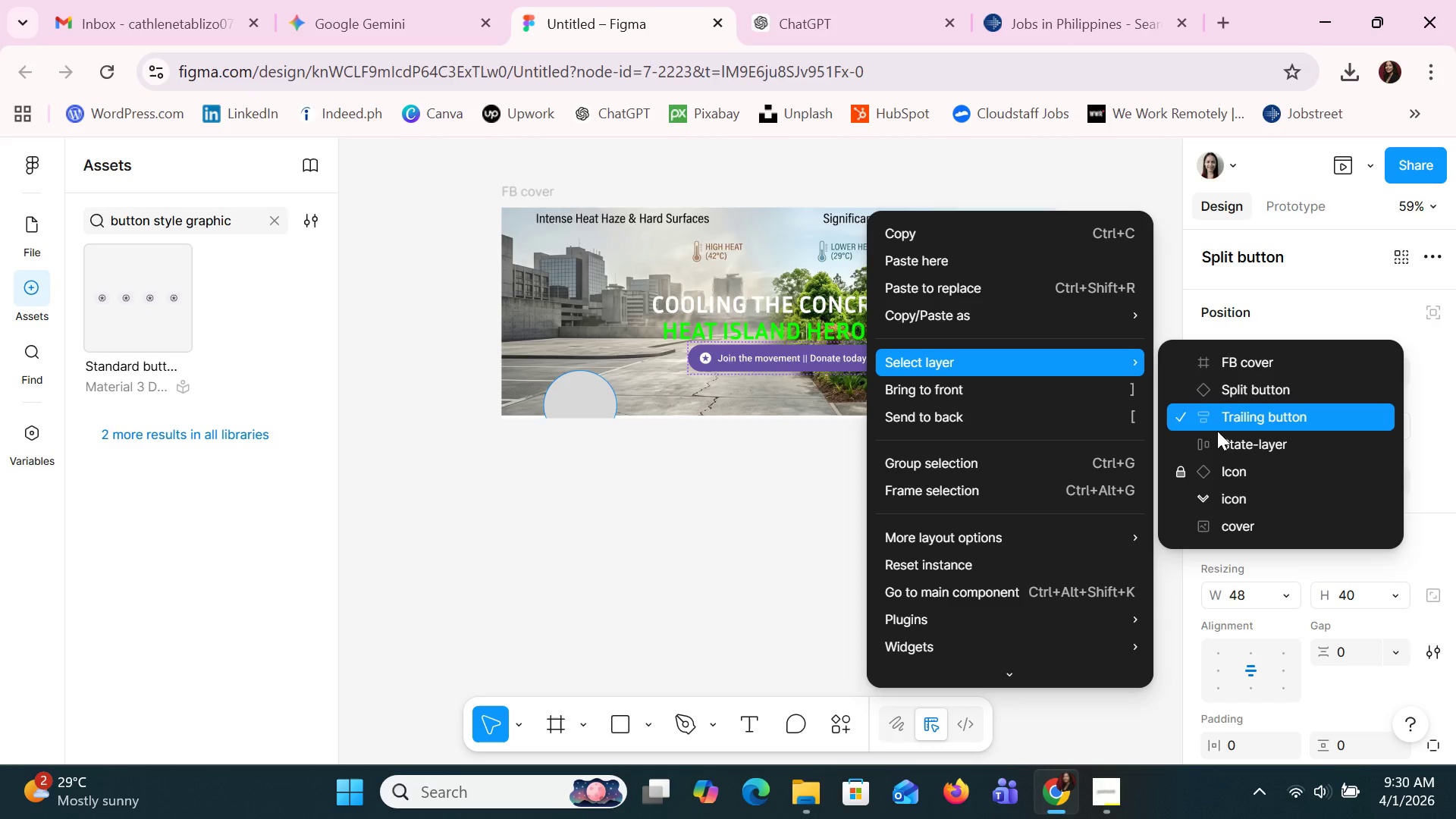 
left_click([1238, 505])
 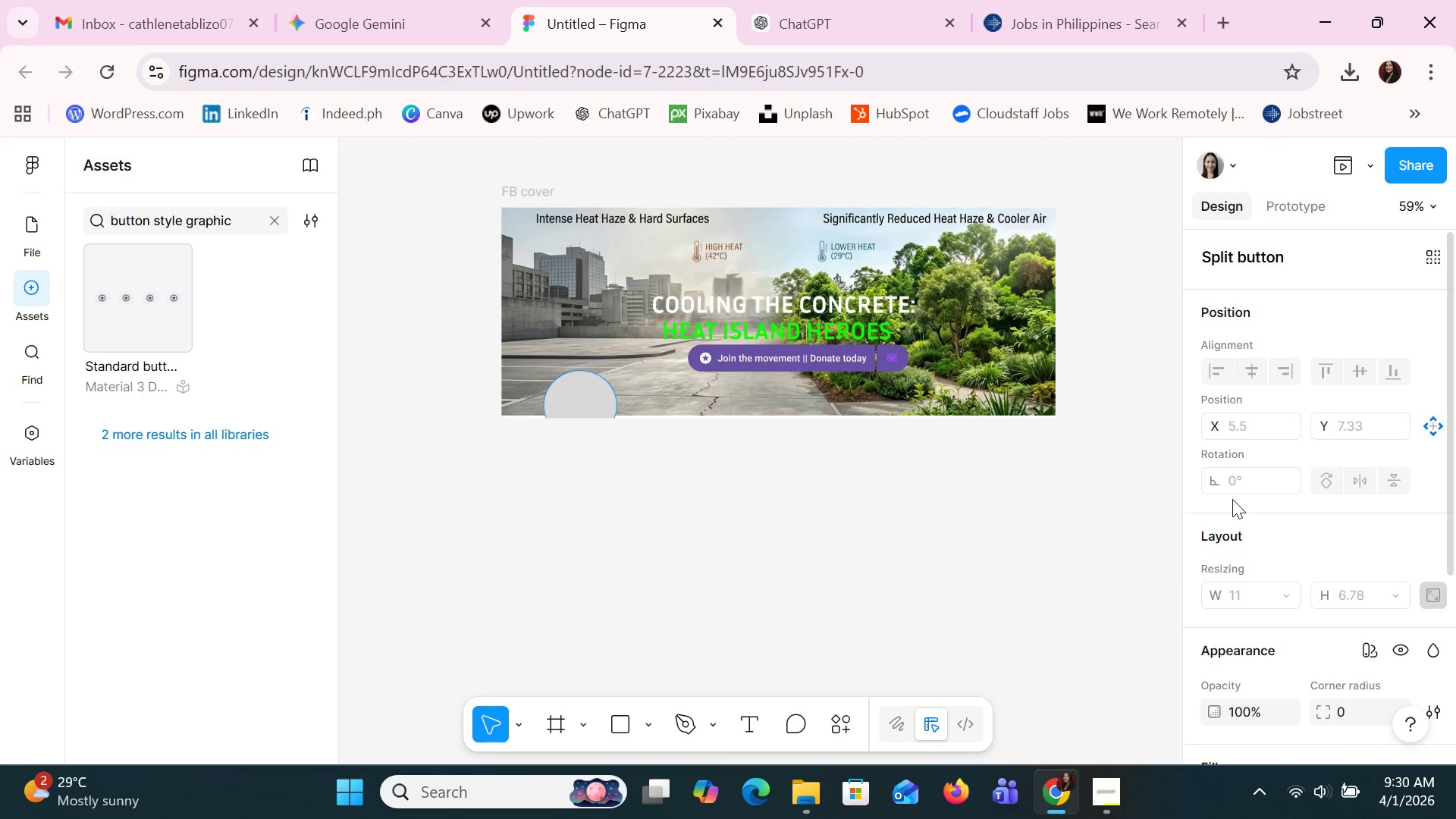 
left_click([1050, 539])
 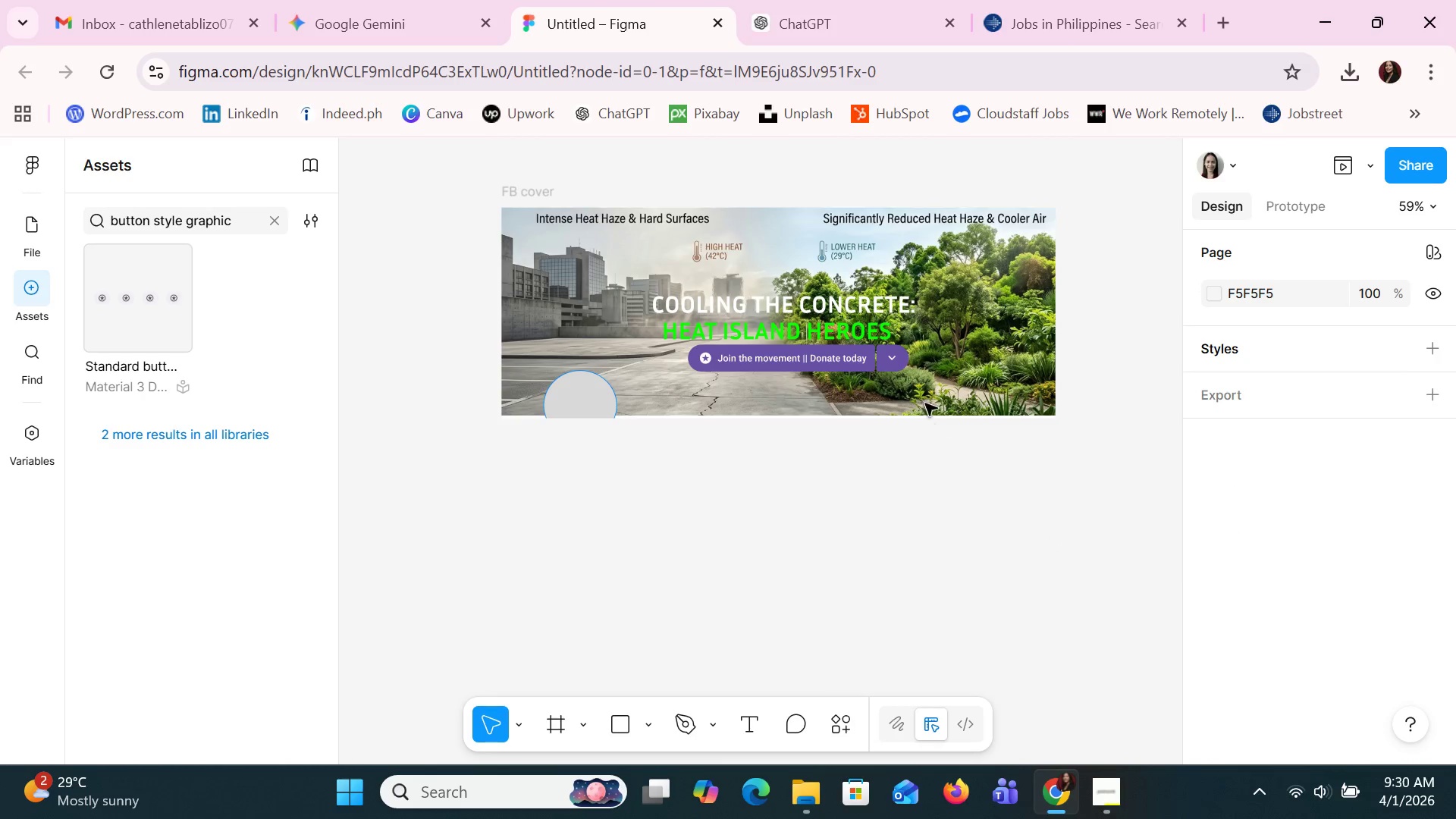 
key(Control+Z)
 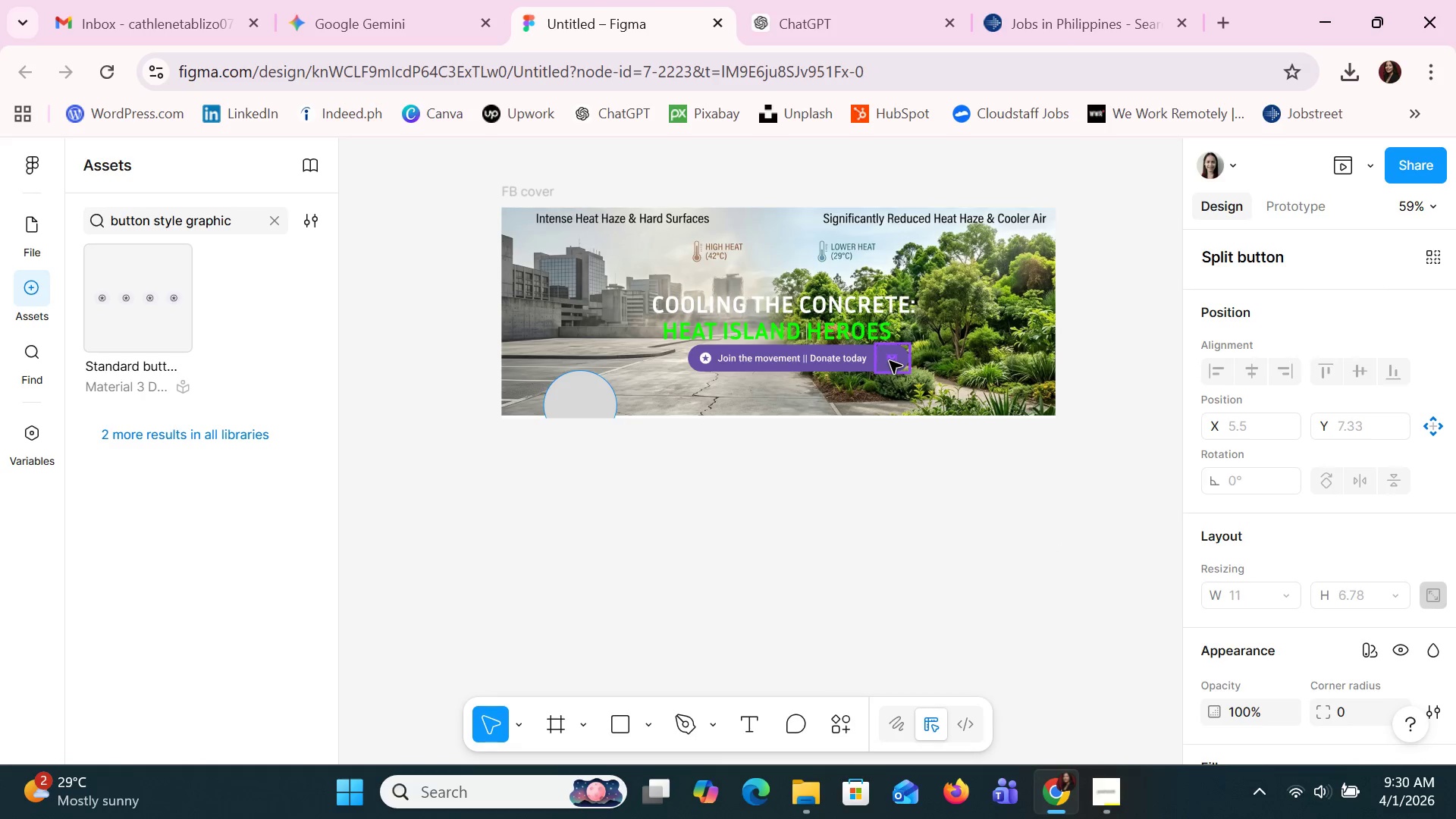 
left_click([889, 361])
 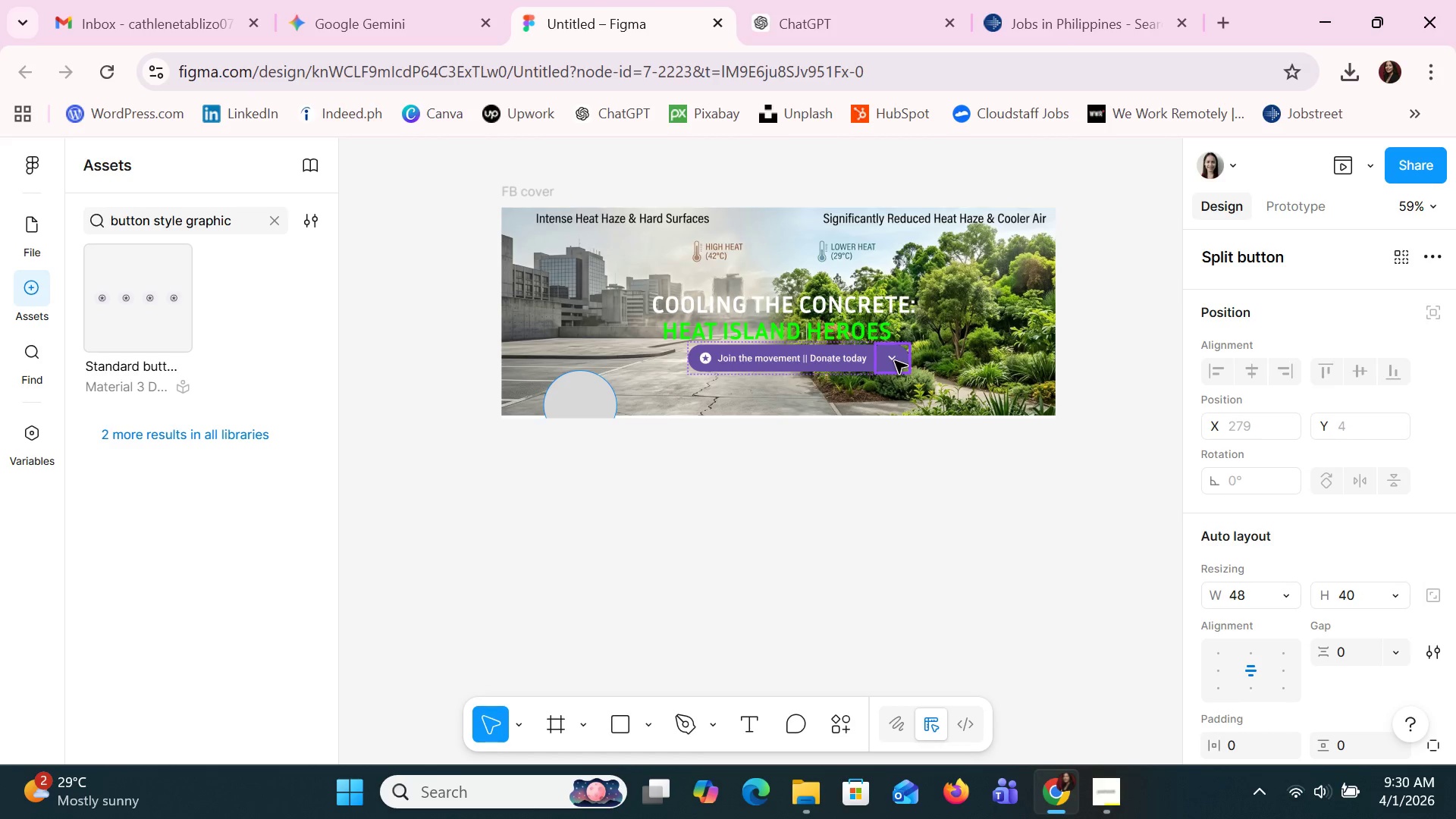 
left_click([895, 361])
 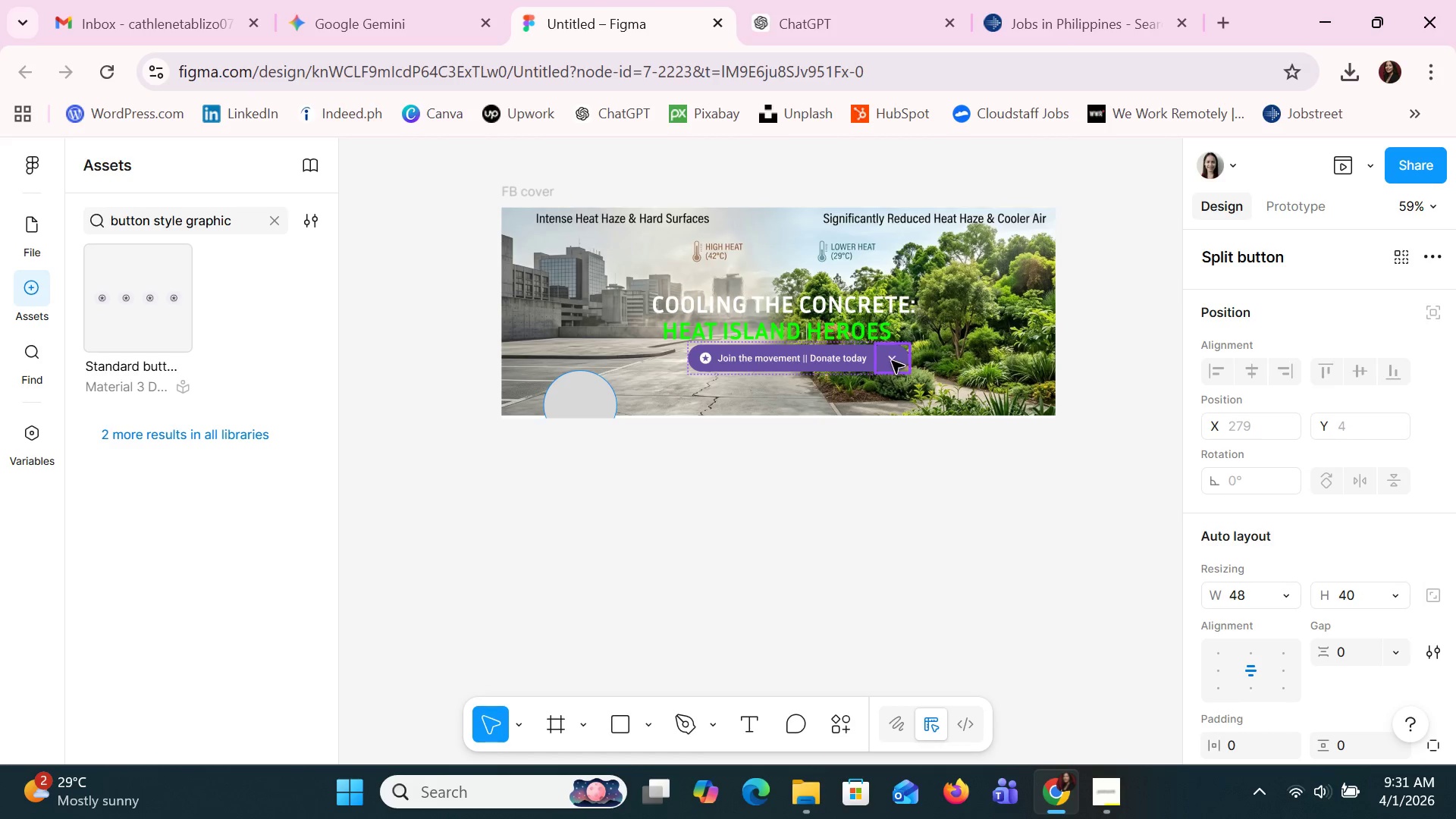 
hold_key(key=ControlLeft, duration=1.36)
scroll: coordinate [912, 522], scroll_direction: up, amount: 14.0
 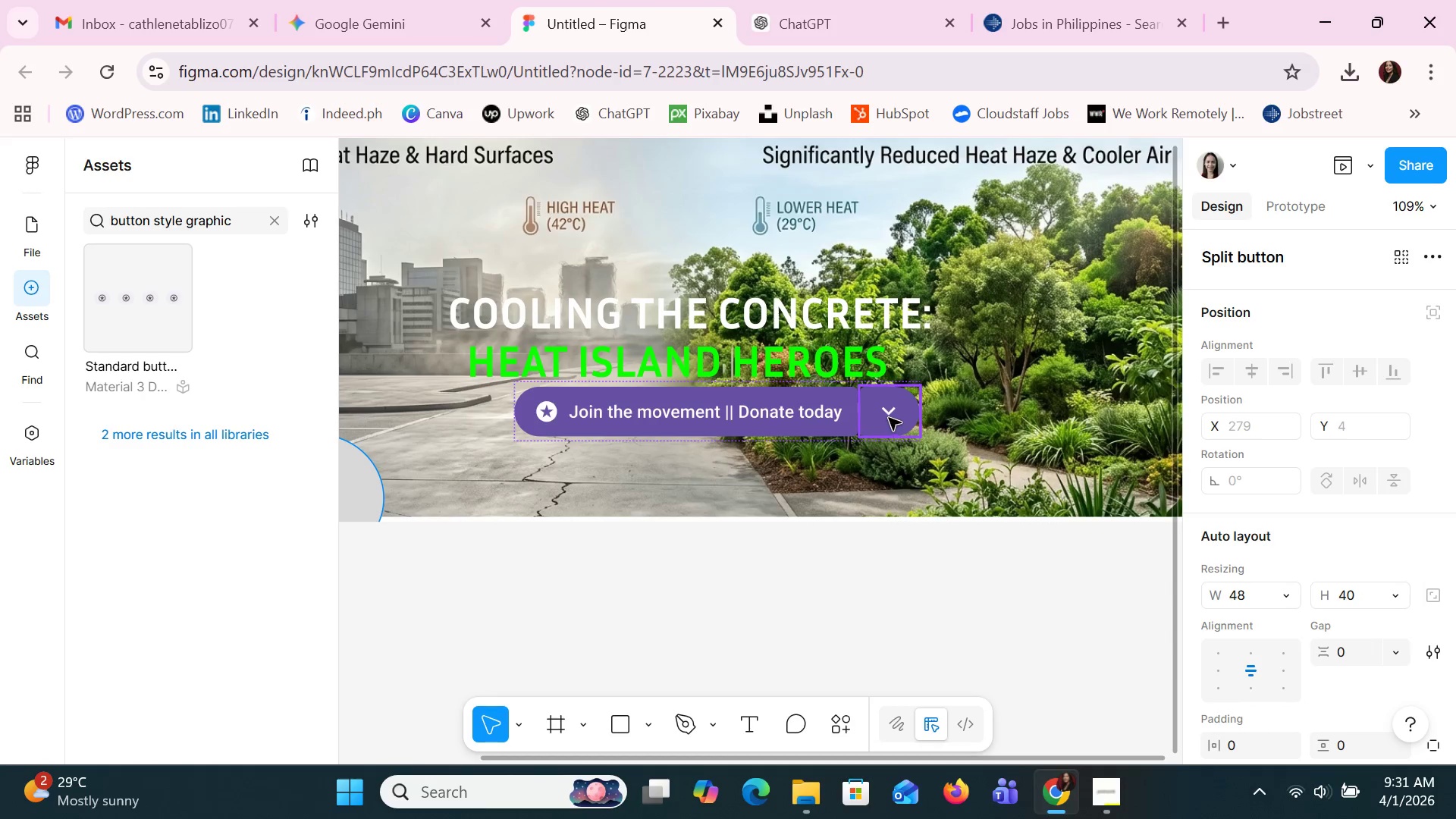 
double_click([892, 407])
 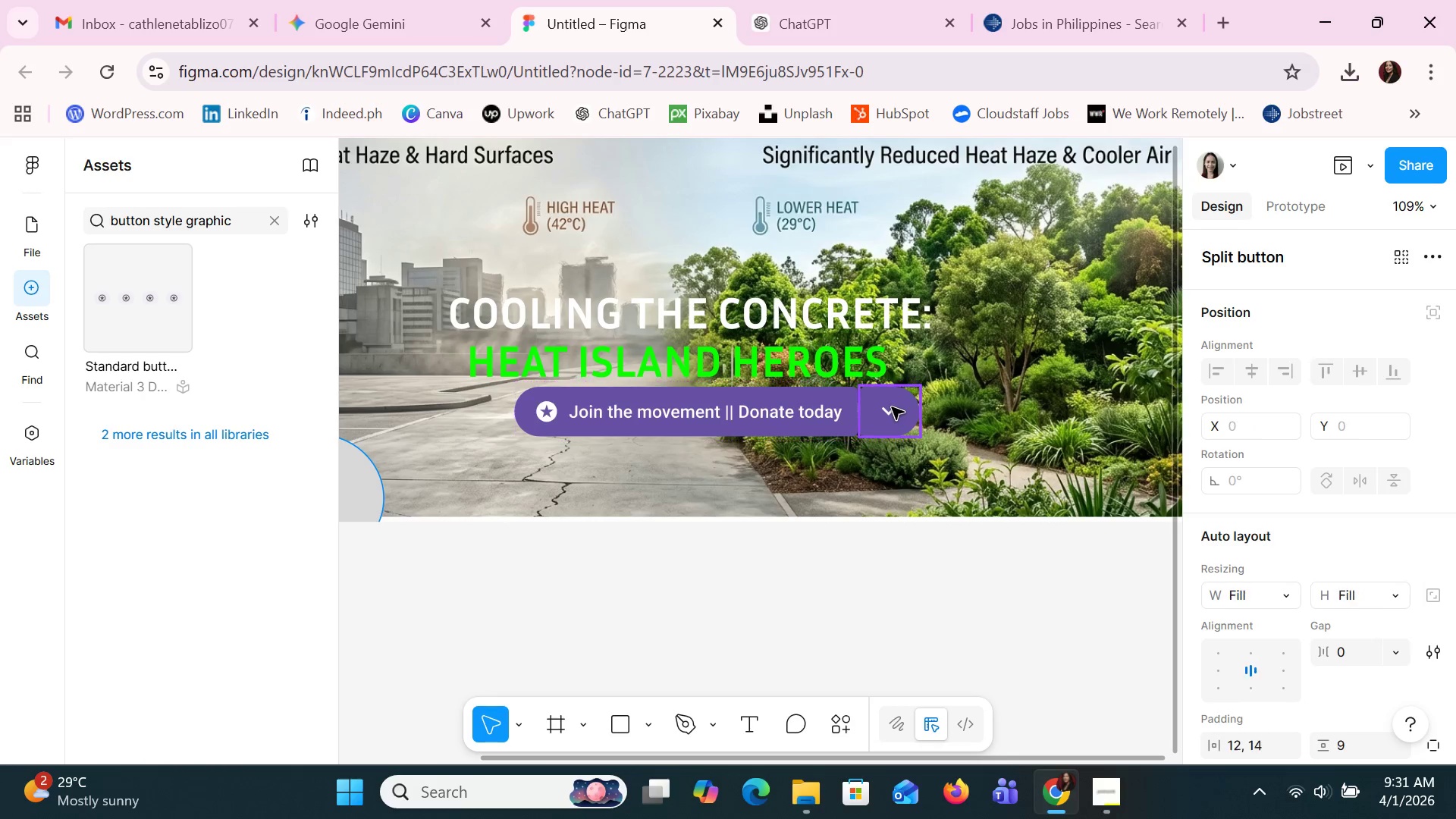 
triple_click([892, 407])
 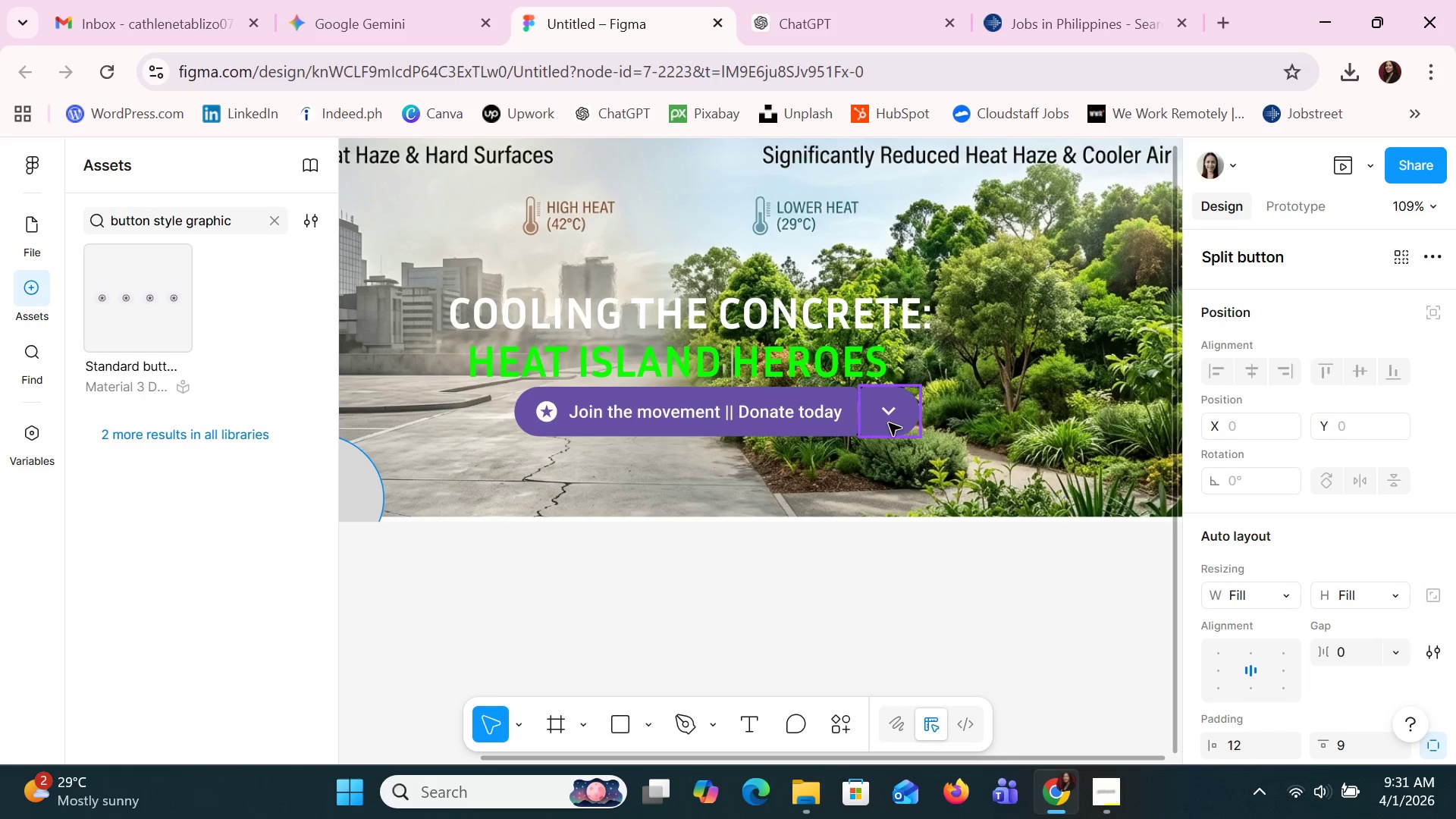 
left_click([889, 423])
 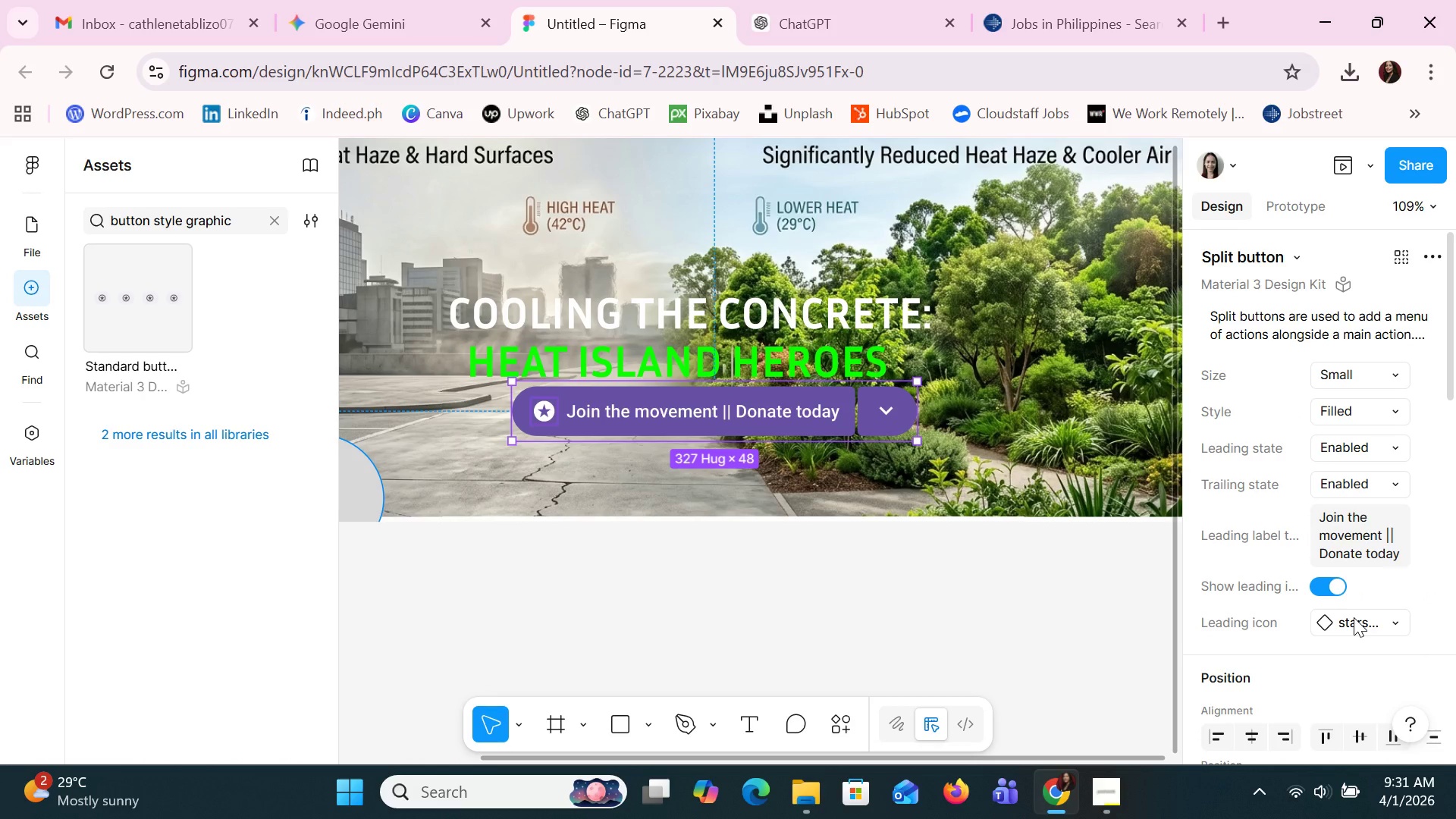 
wait(7.84)
 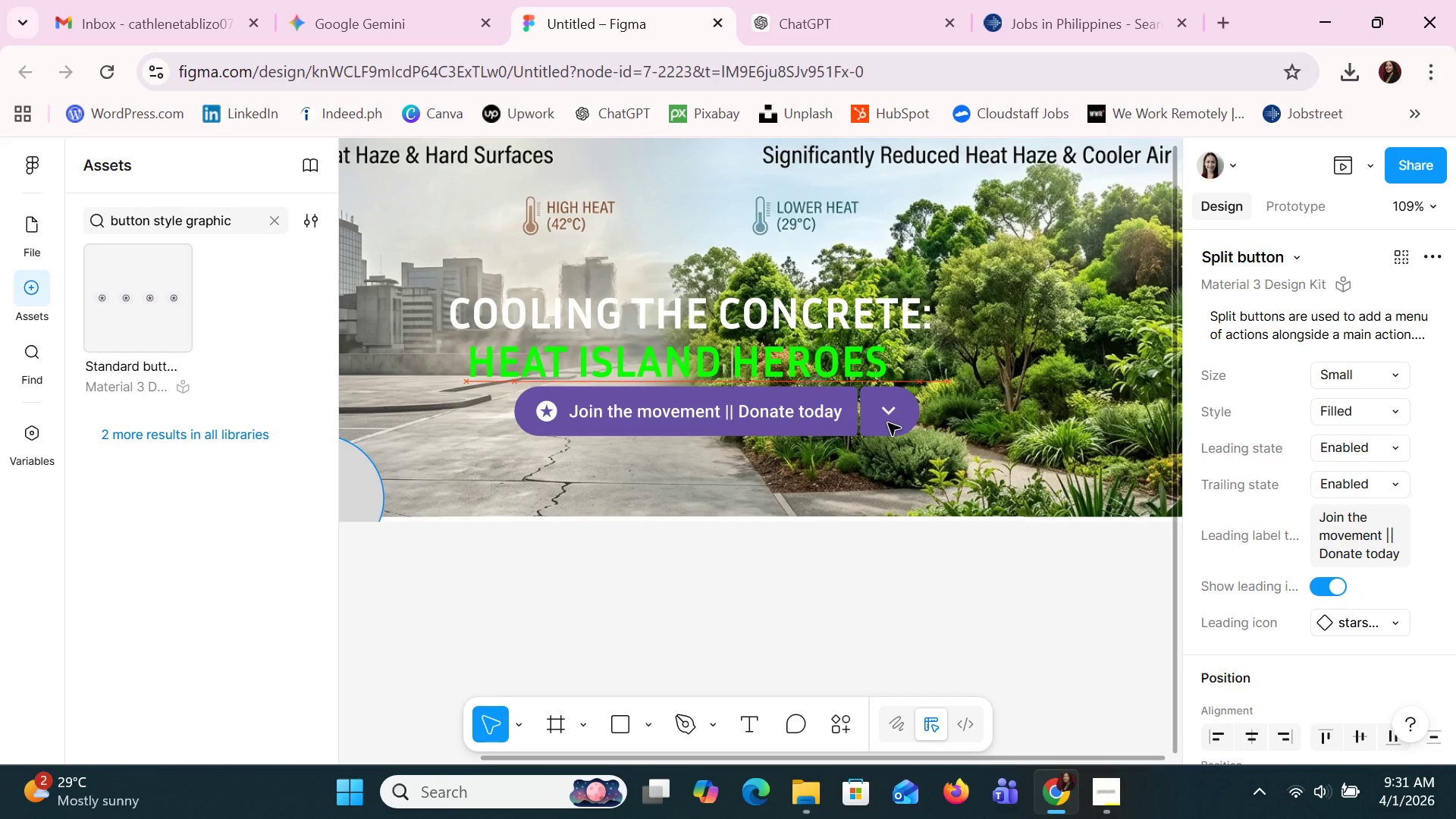 
left_click([1354, 413])
 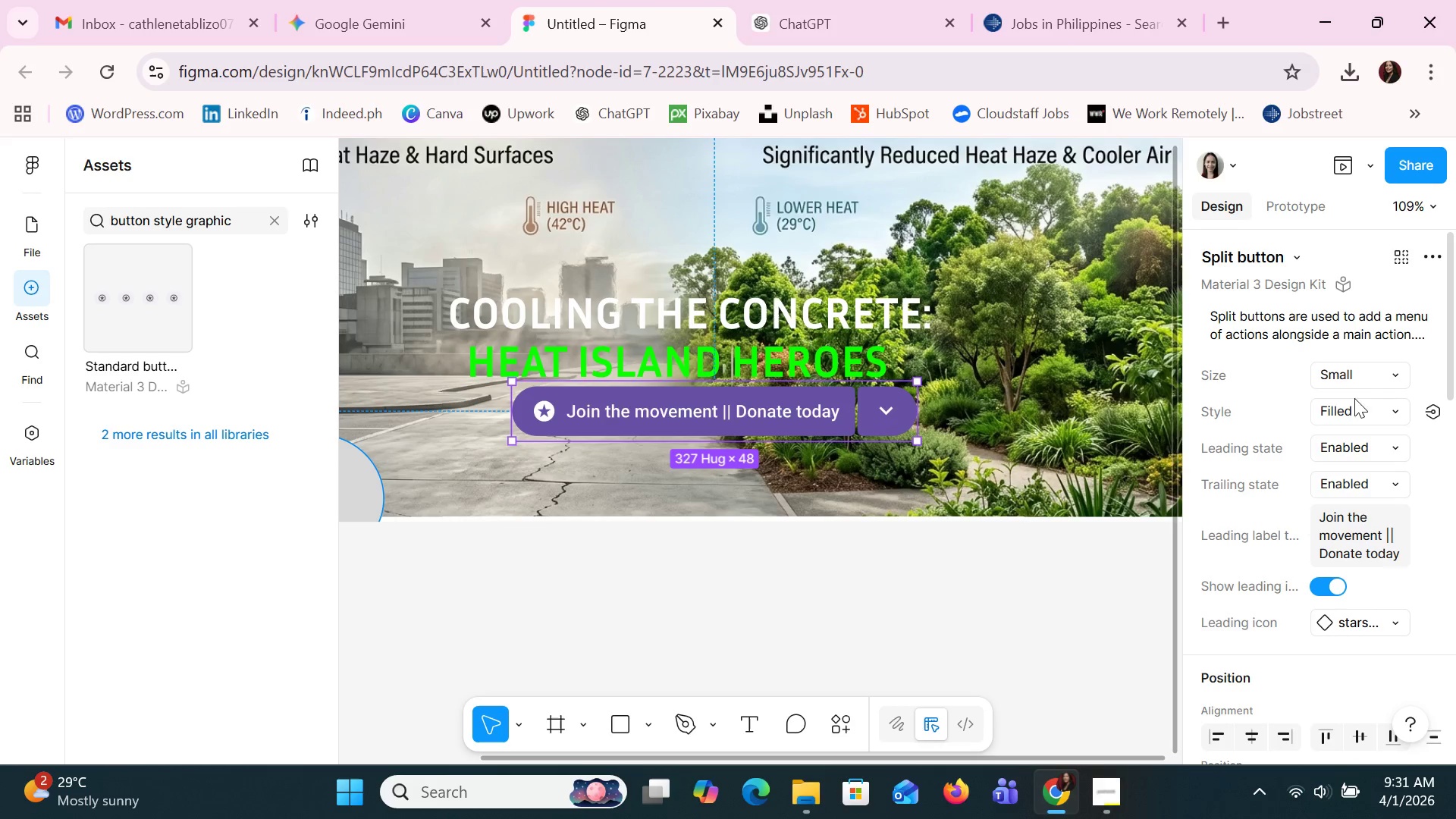 
double_click([1363, 384])
 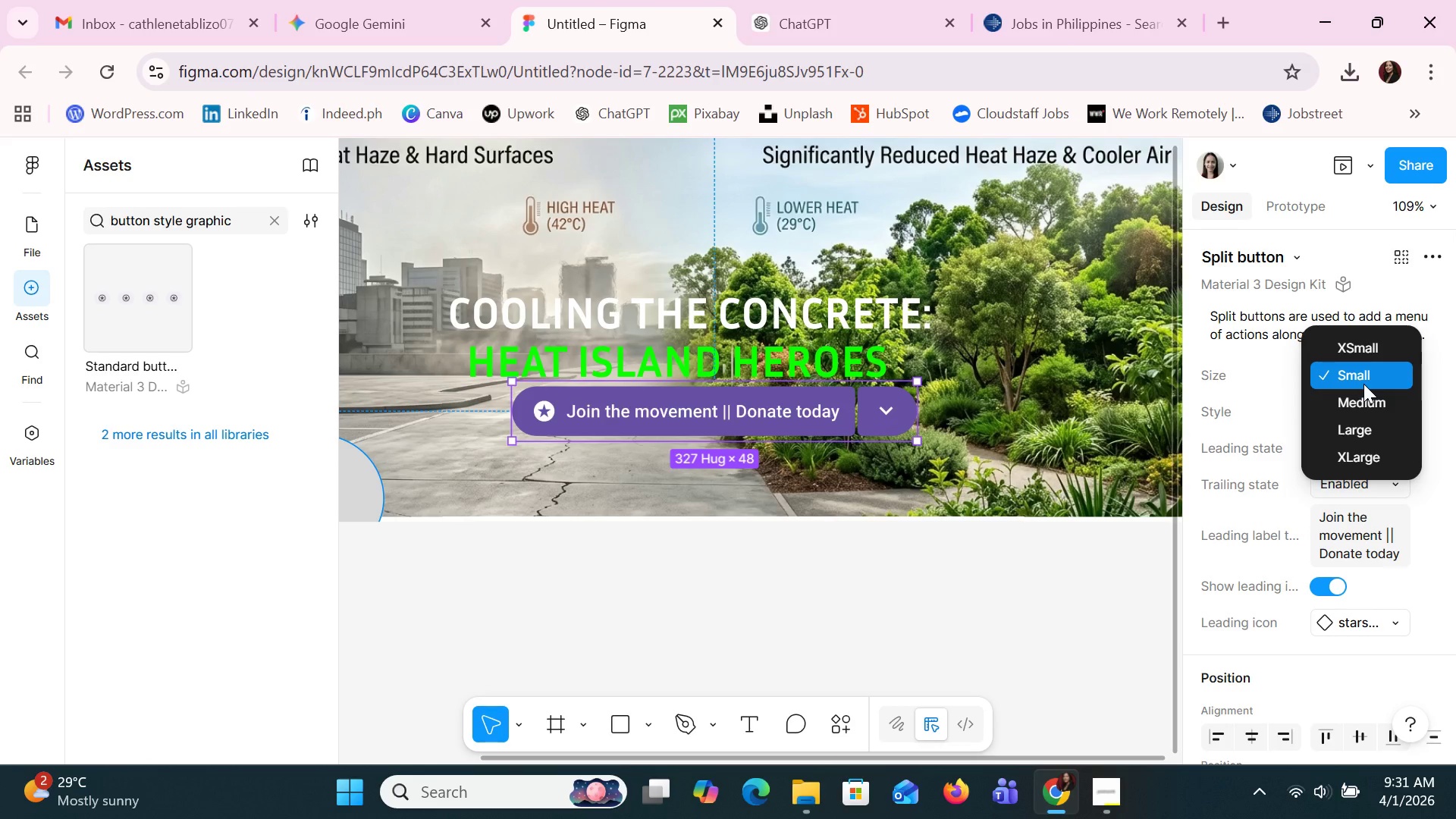 
left_click([1363, 384])
 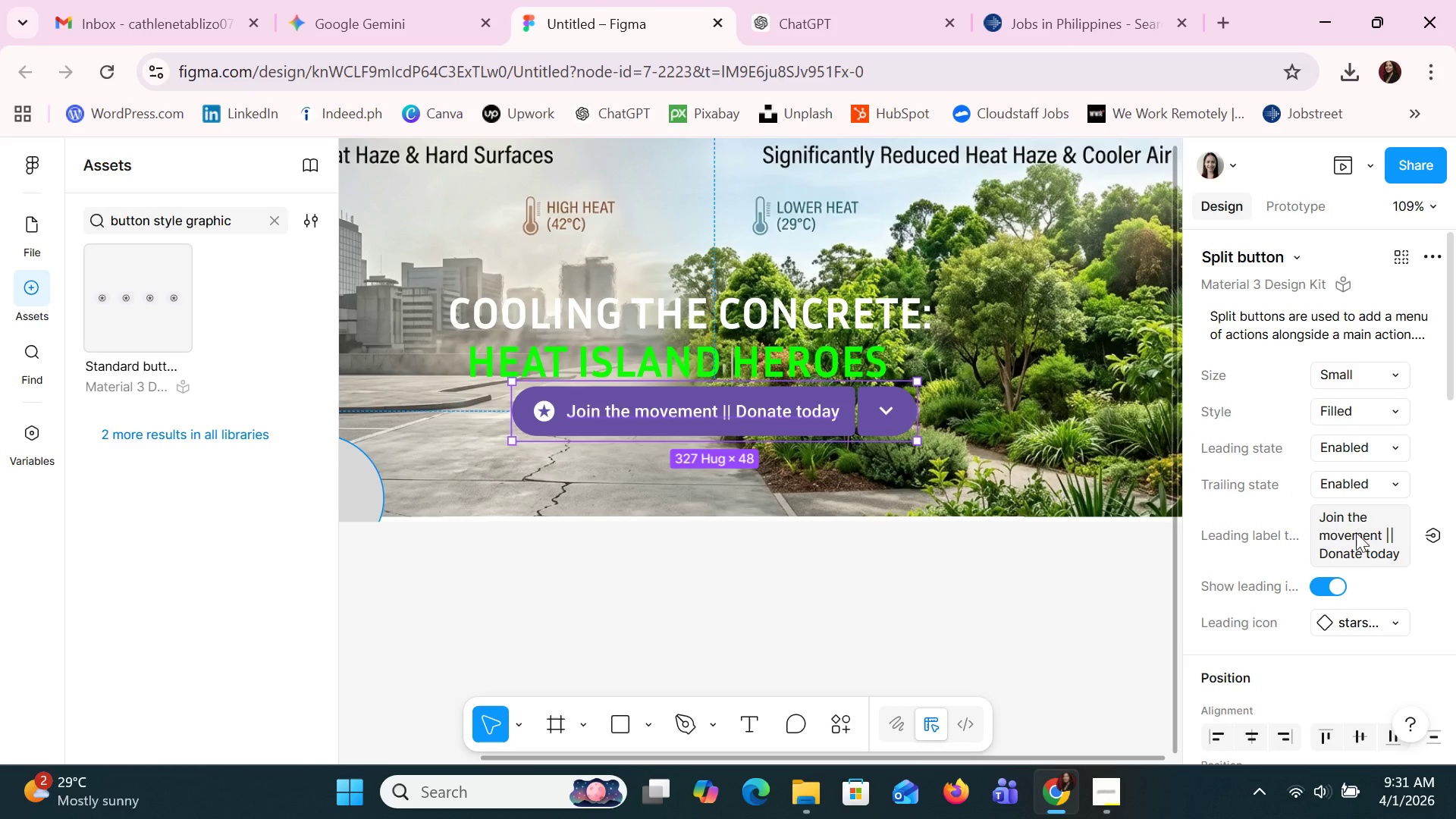 
scroll: coordinate [1356, 551], scroll_direction: down, amount: 7.0
 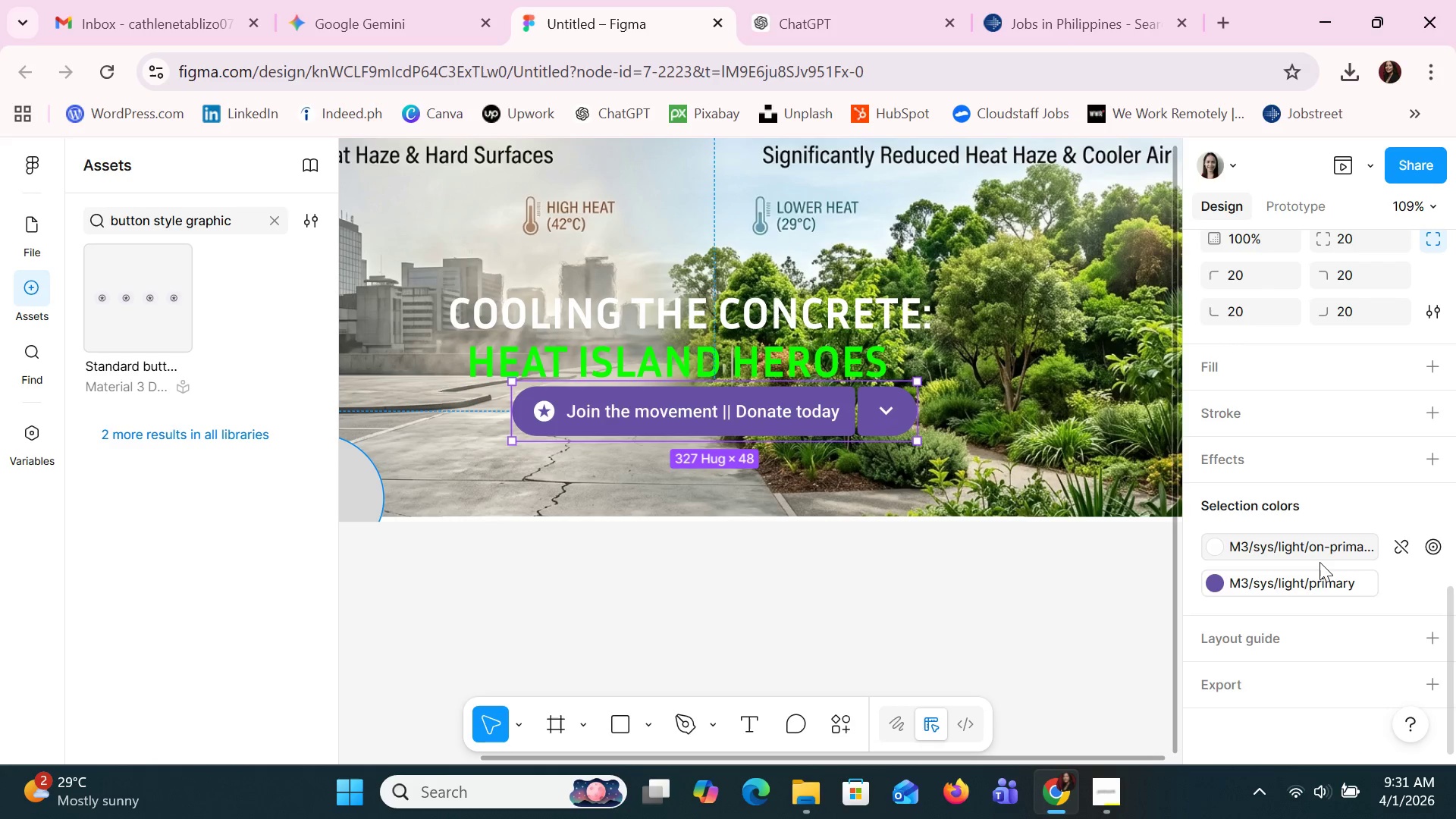 
left_click([1220, 585])
 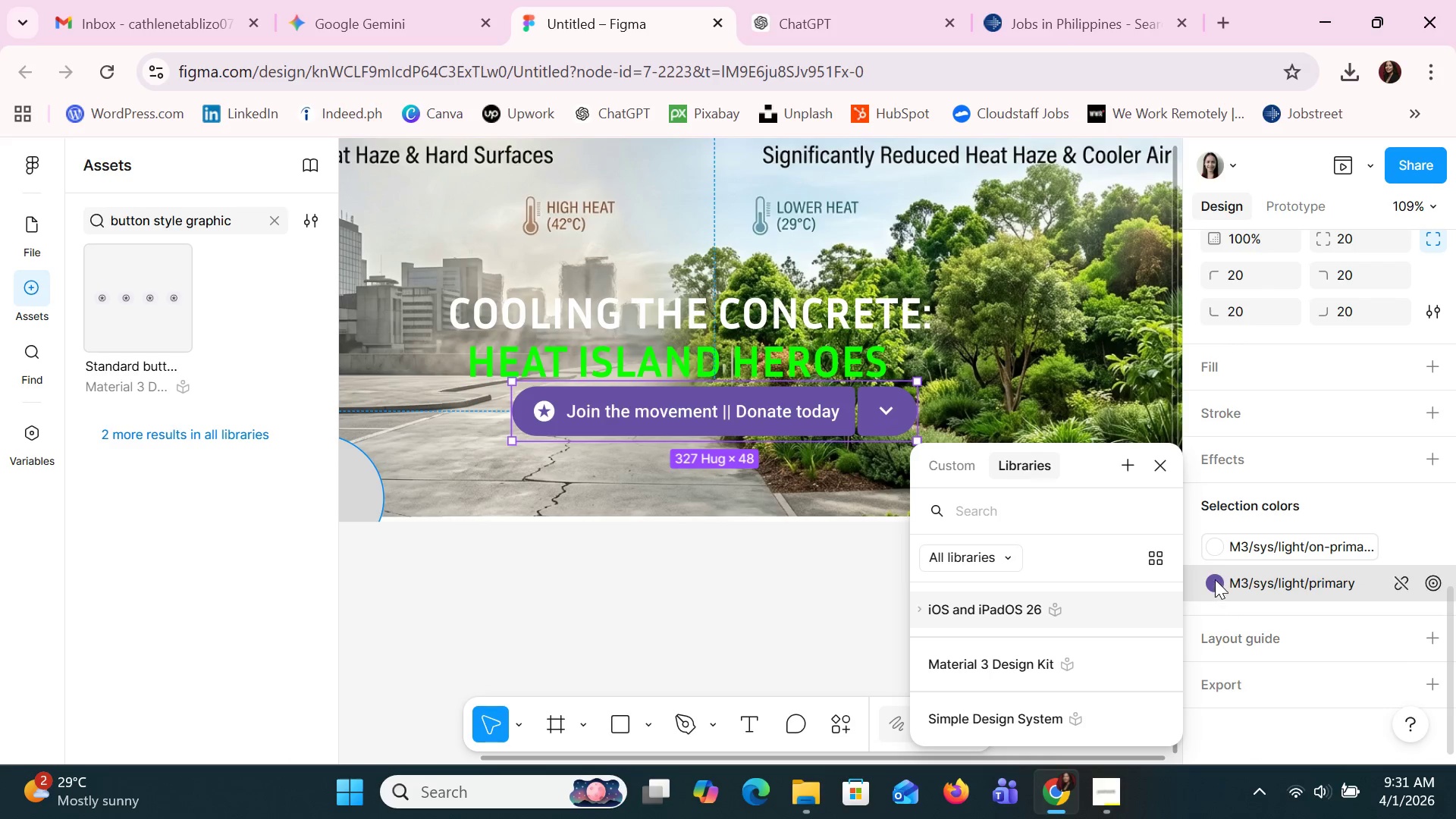 
double_click([1214, 582])
 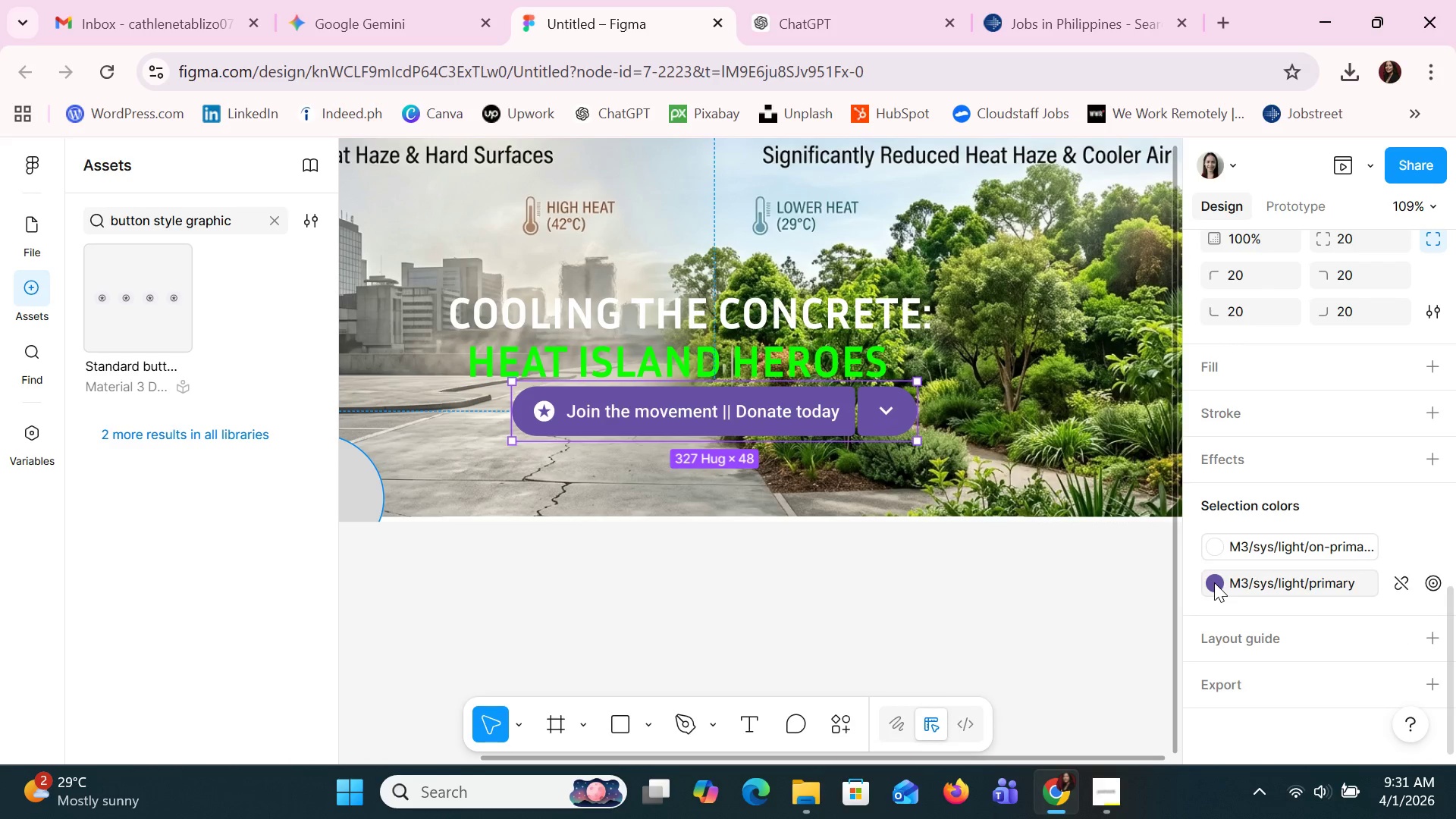 
triple_click([1214, 582])
 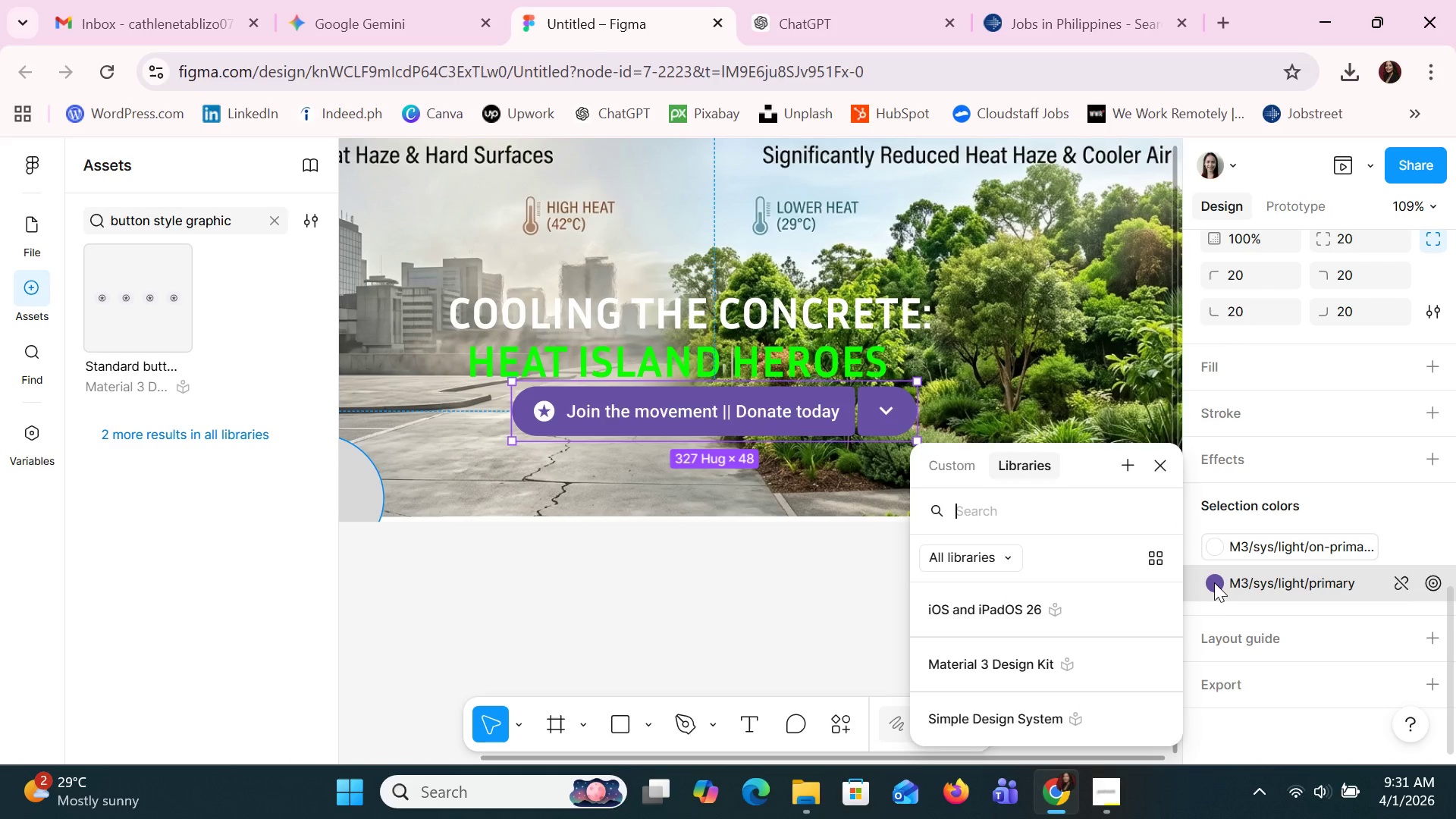 
left_click([1214, 582])
 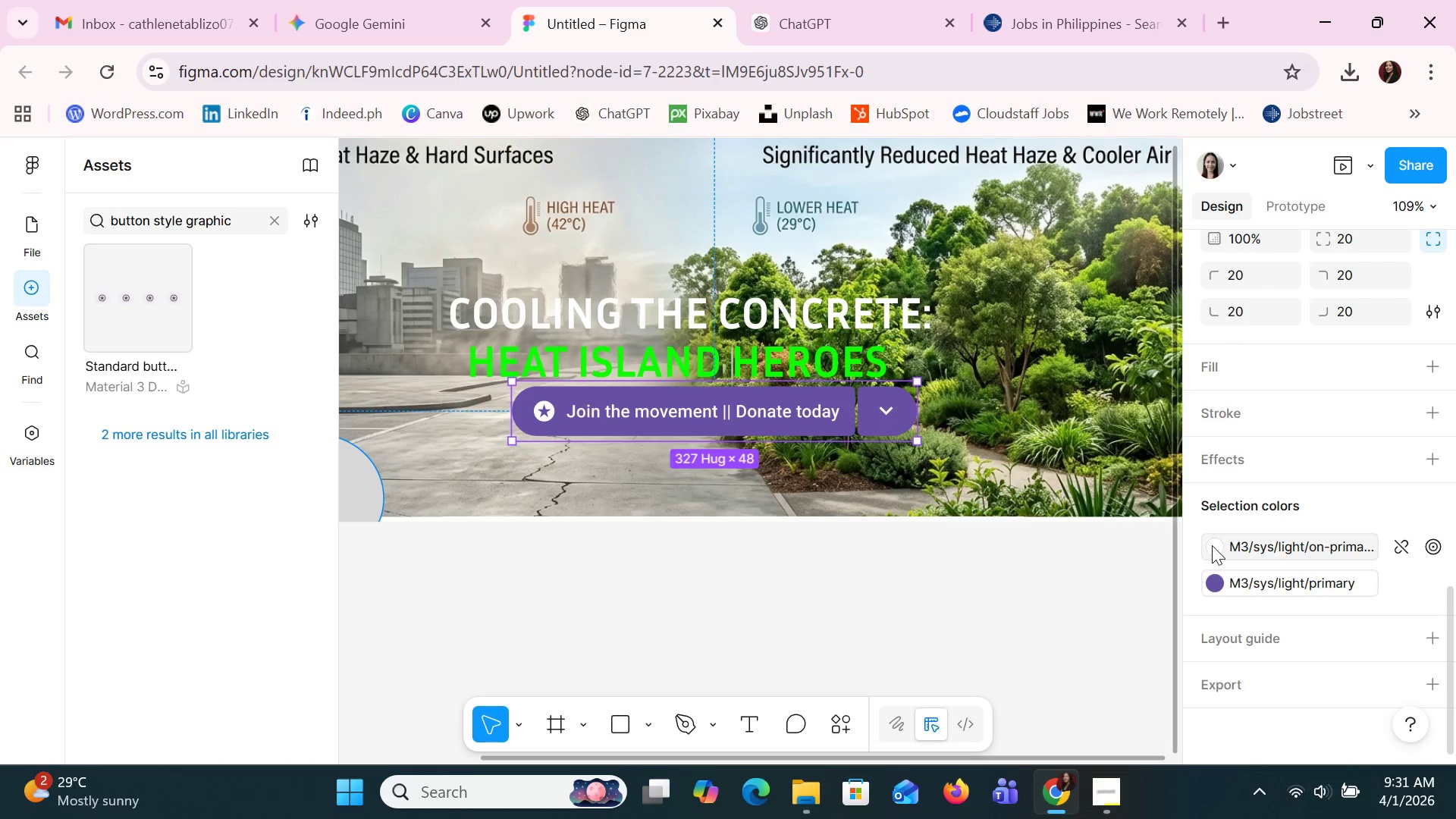 
double_click([1213, 545])
 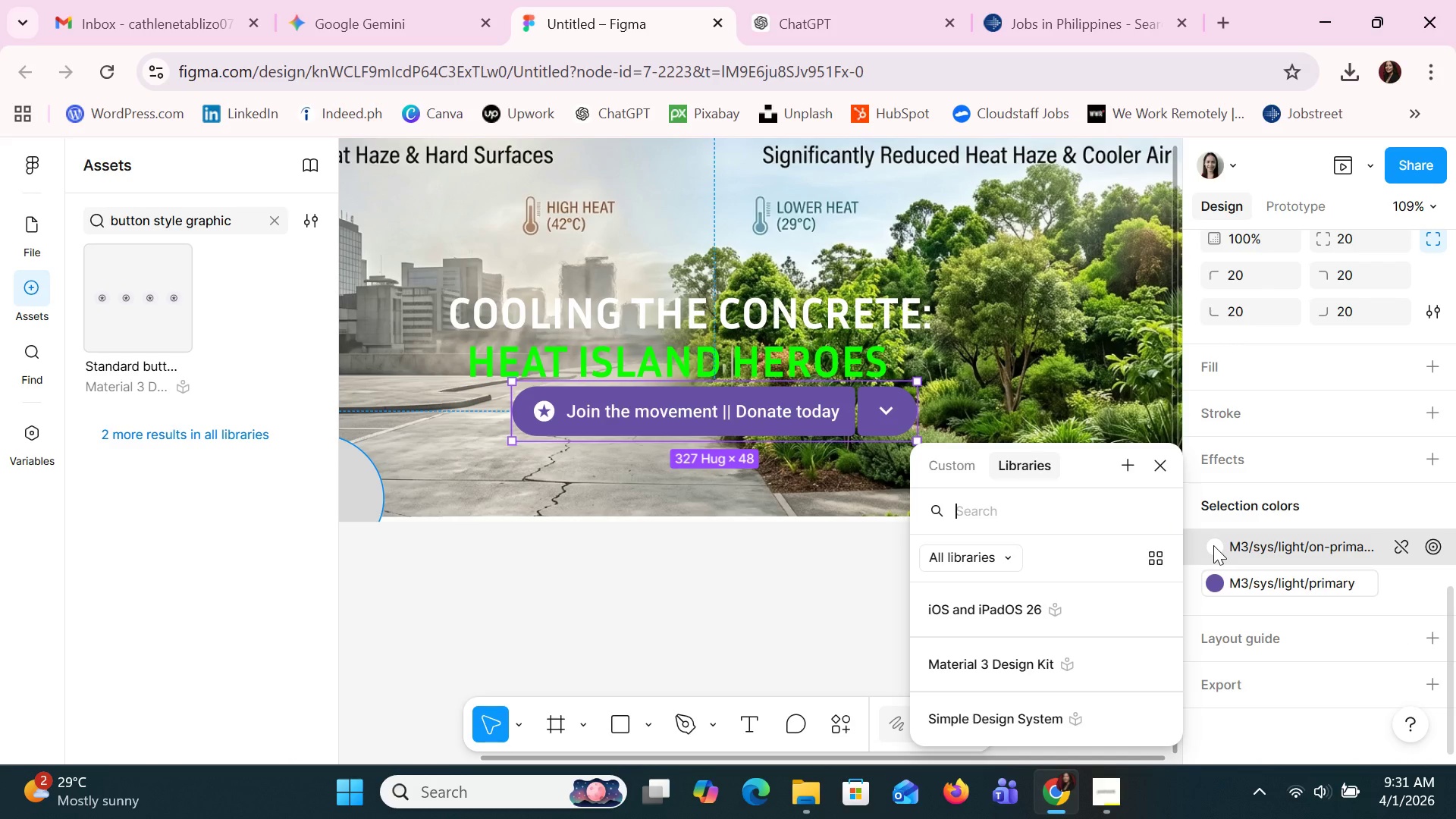 
left_click([1213, 545])
 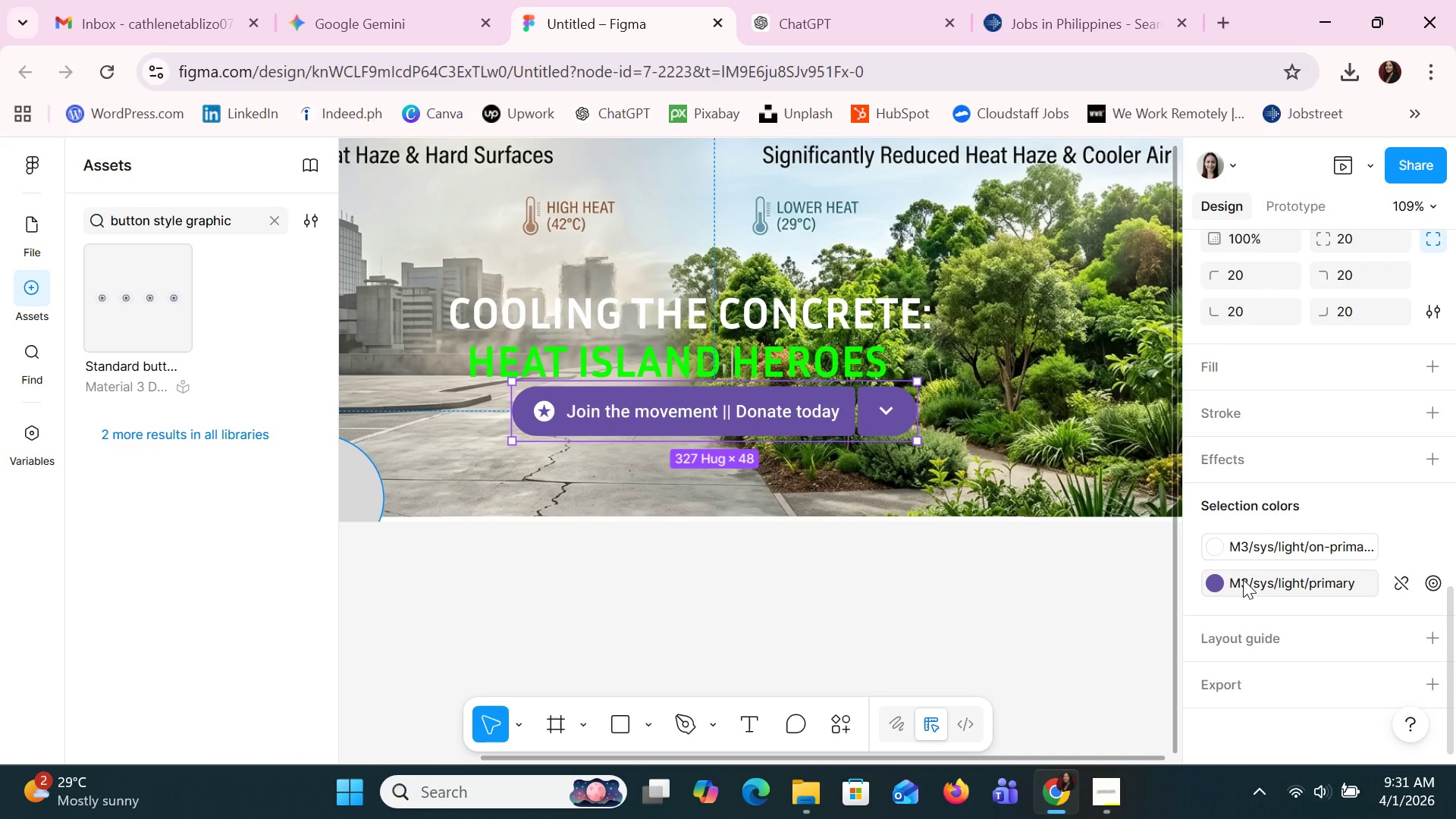 
scroll: coordinate [1243, 579], scroll_direction: down, amount: 2.0
 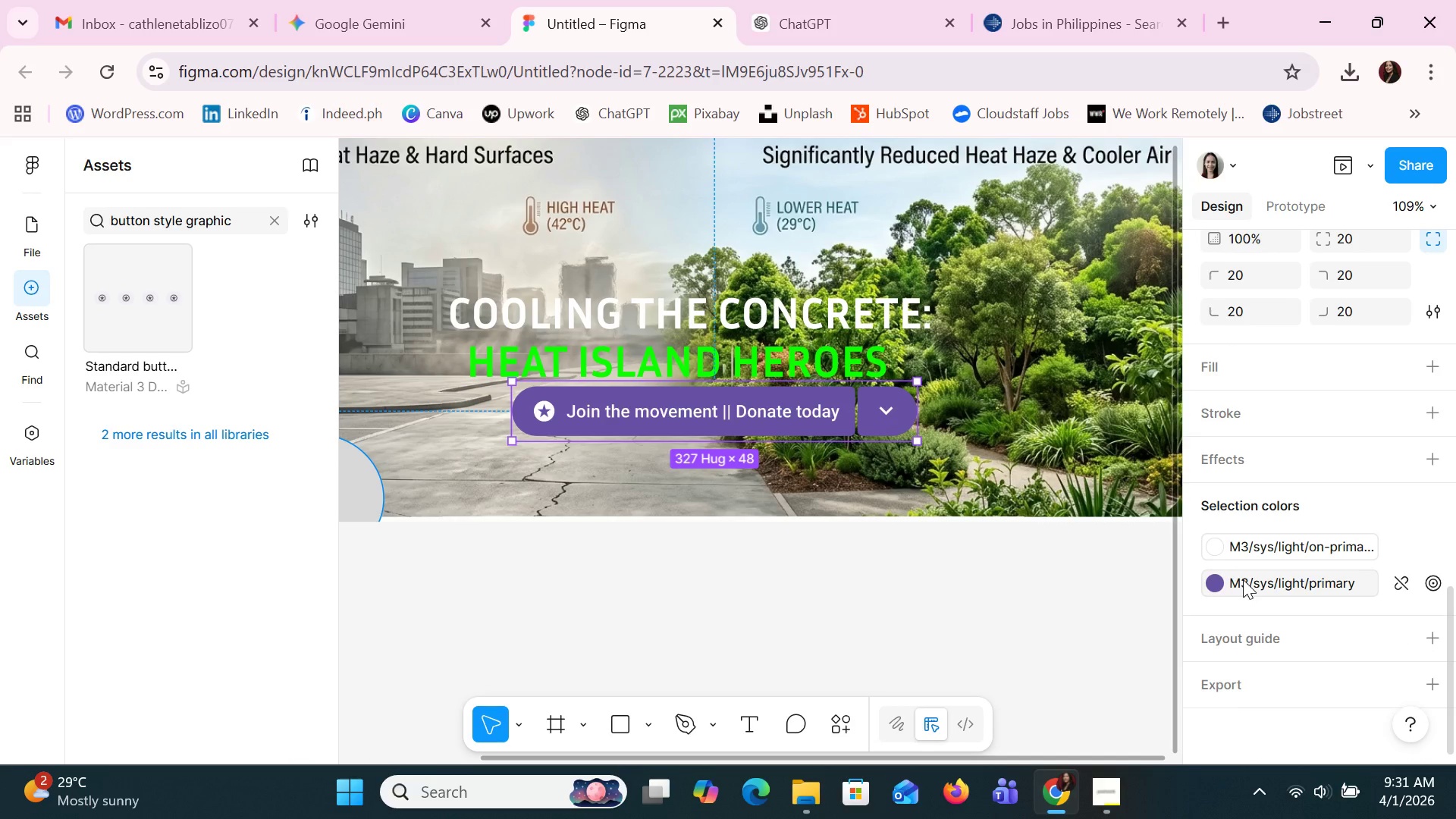 
scroll: coordinate [1372, 576], scroll_direction: up, amount: 5.0
 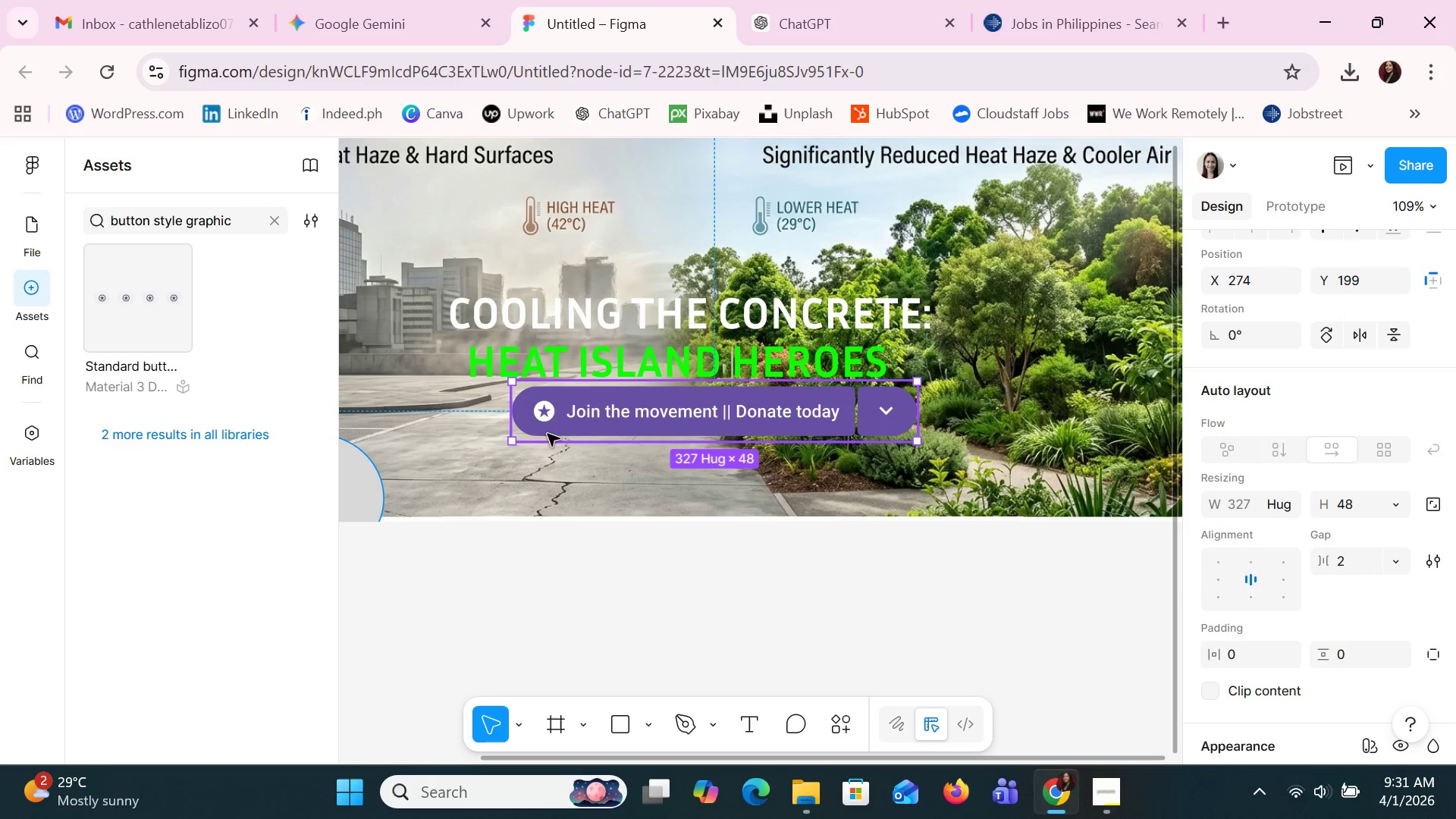 
left_click([546, 416])
 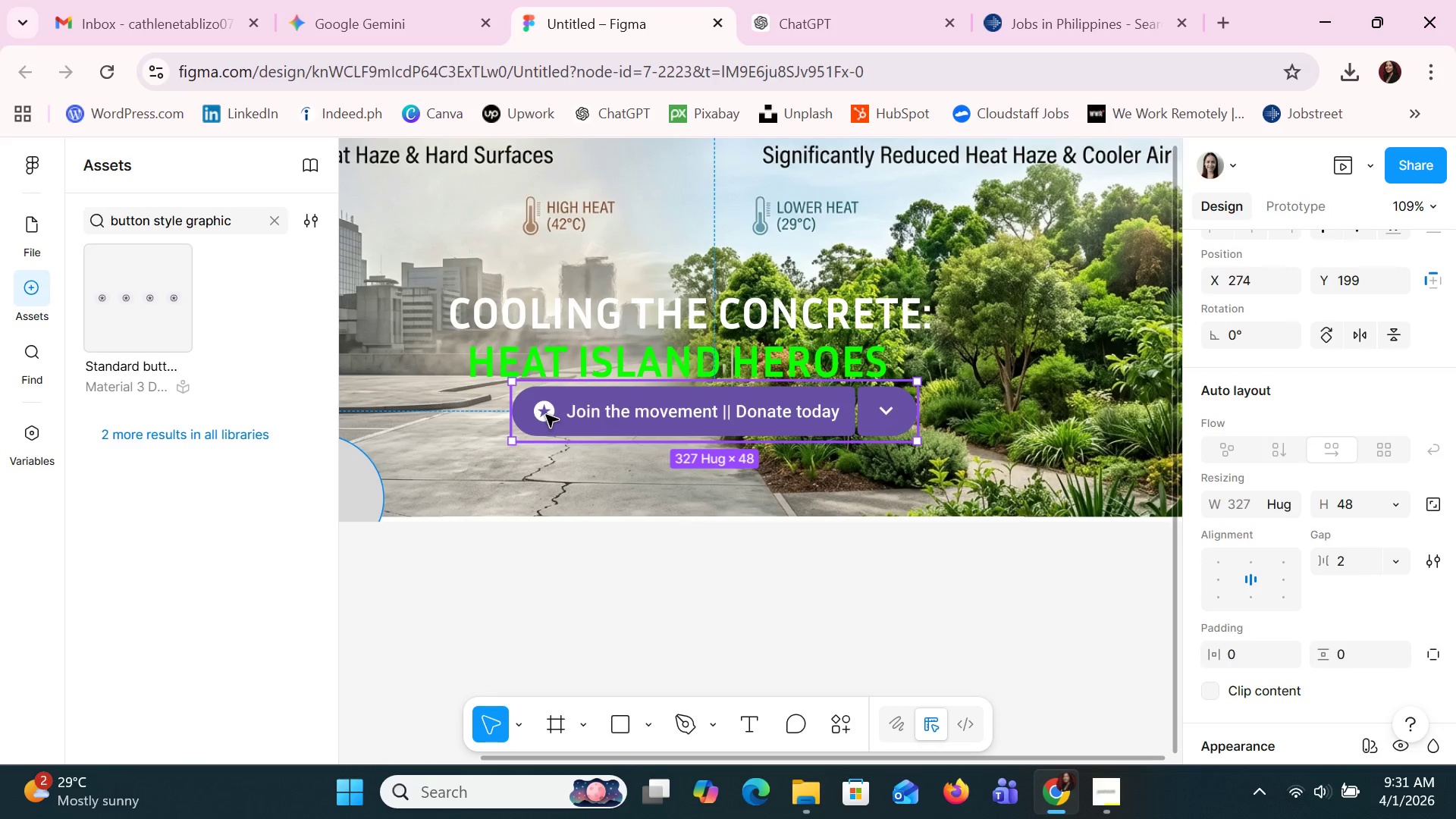 
double_click([541, 412])
 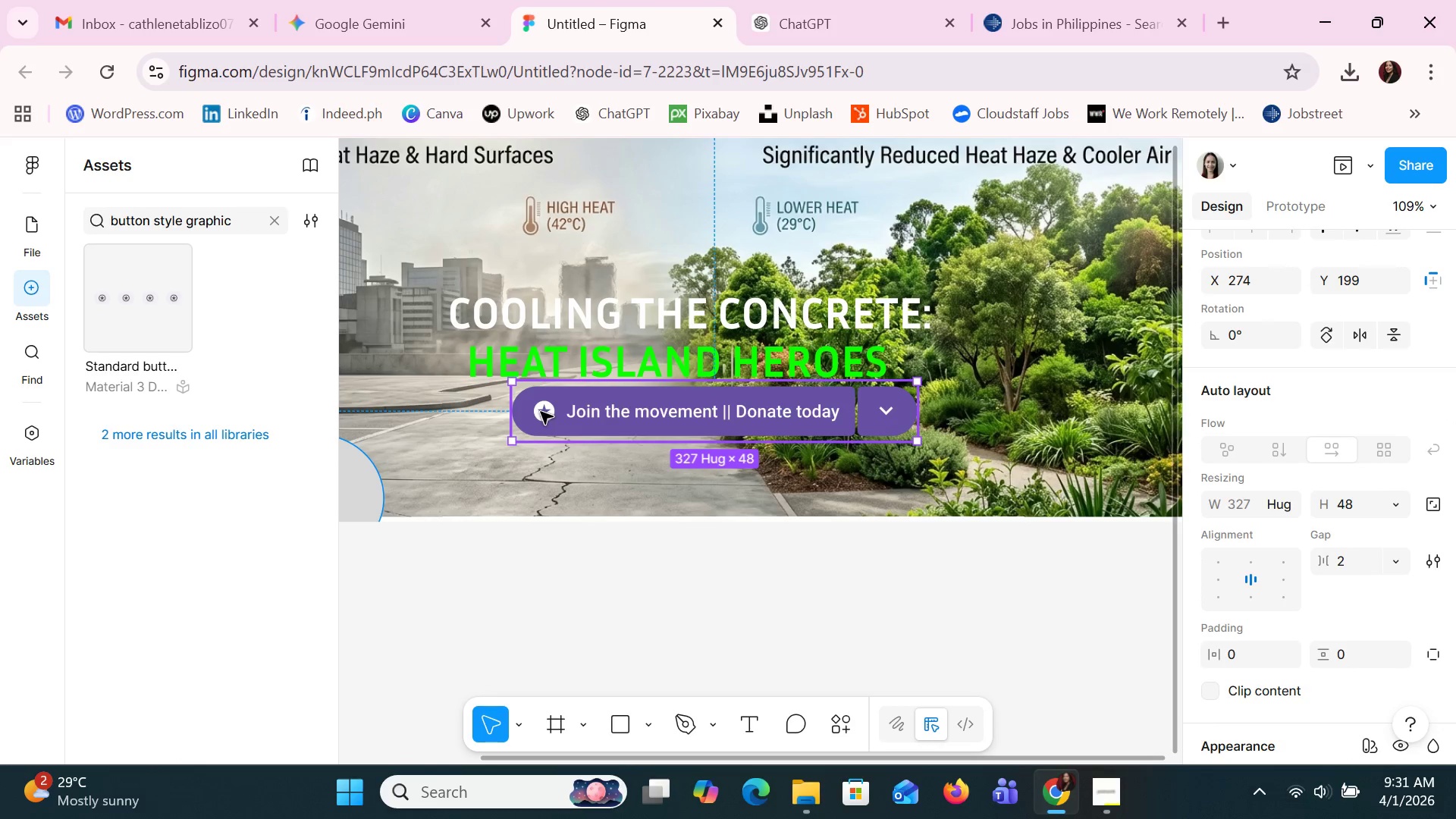 
triple_click([541, 412])
 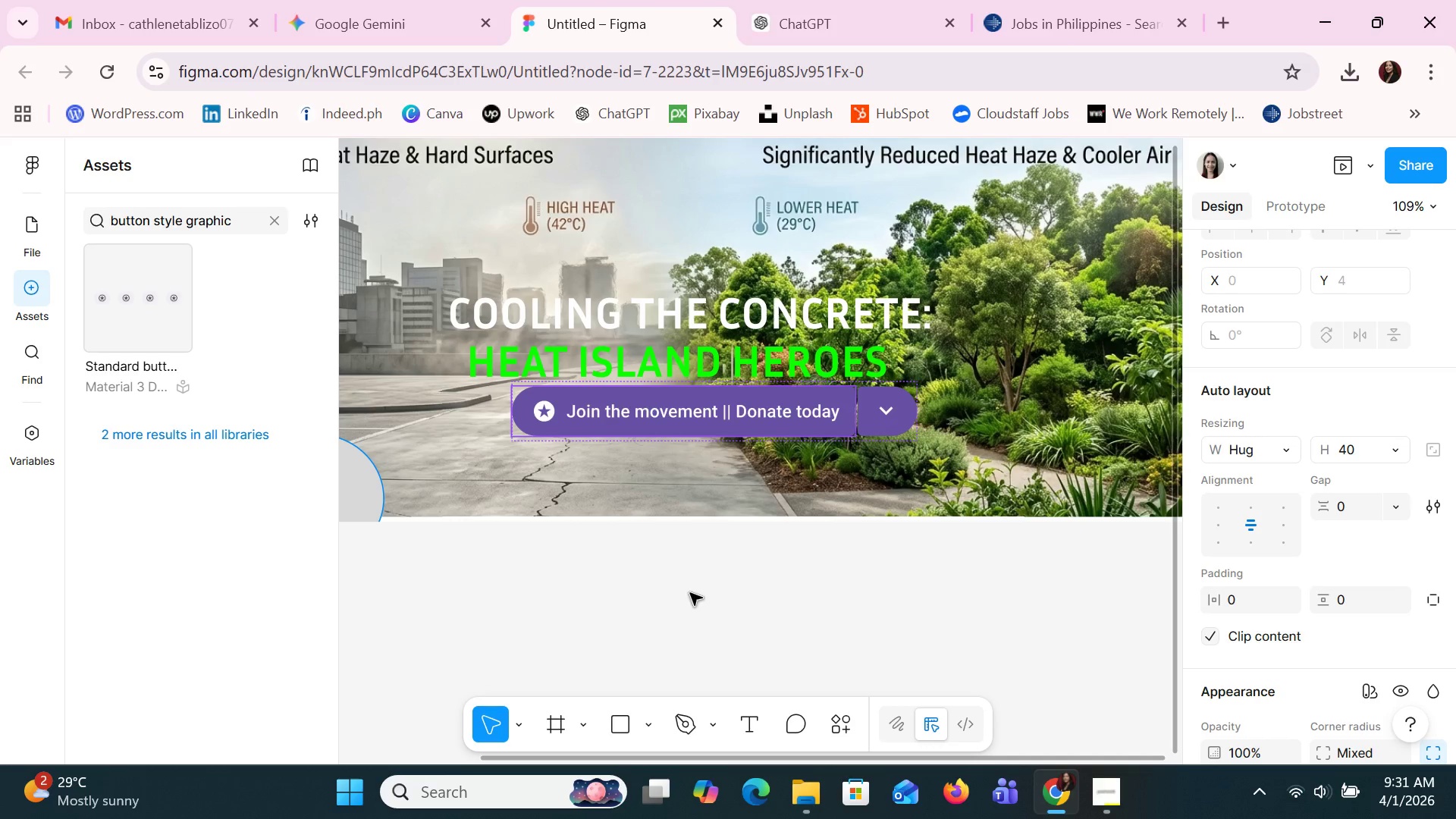 
left_click([690, 593])
 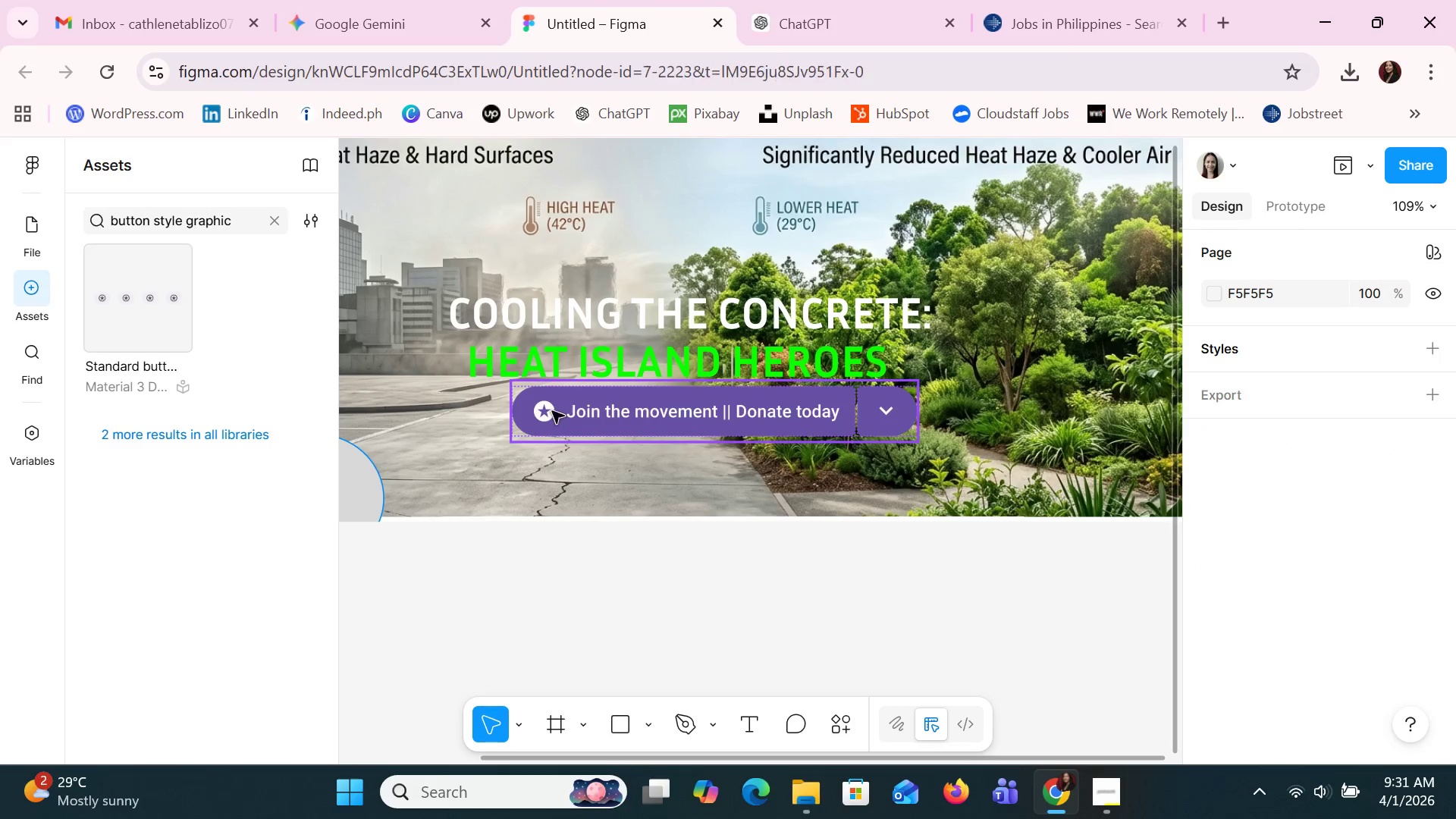 
double_click([549, 411])
 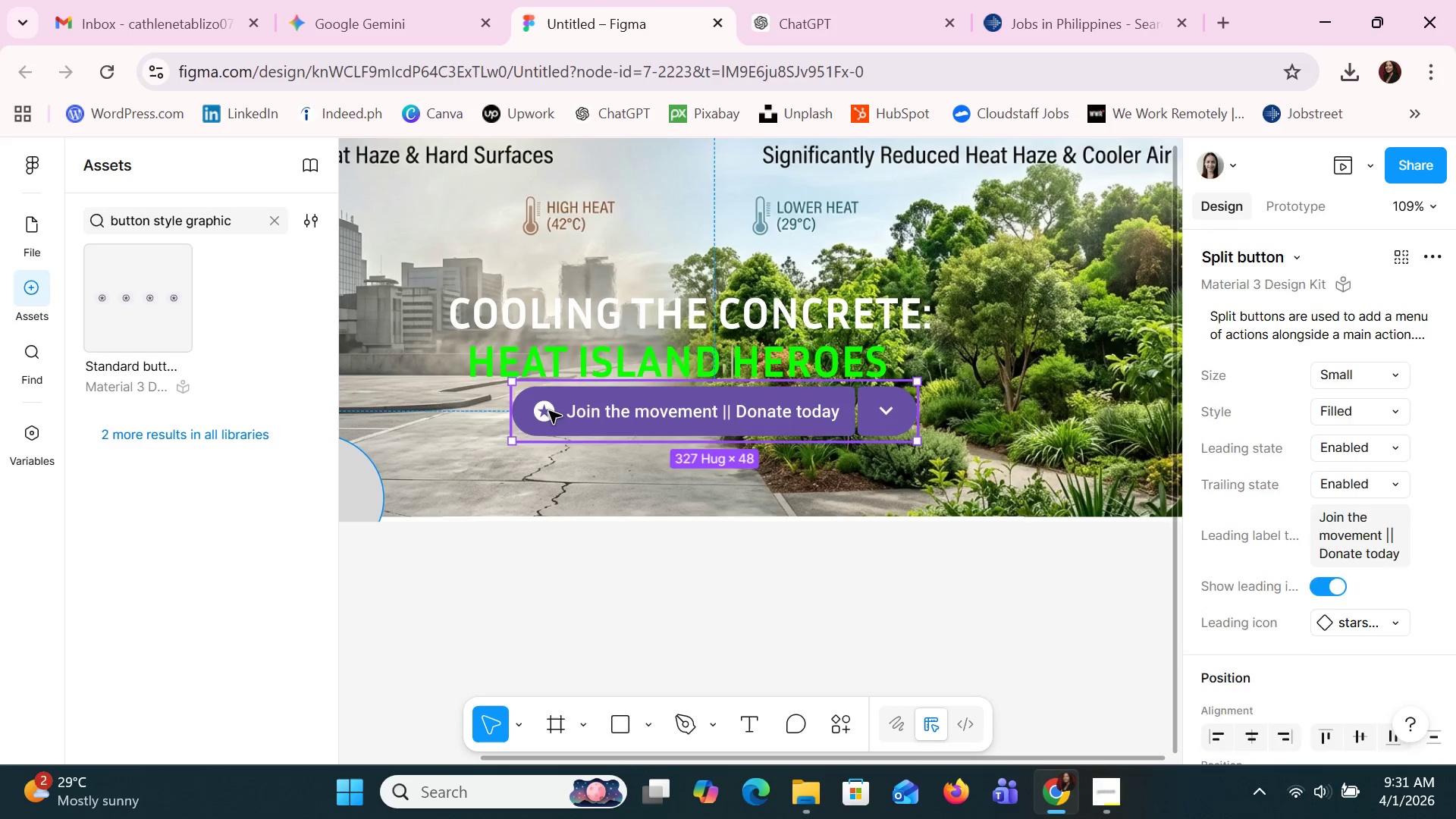 
triple_click([549, 411])
 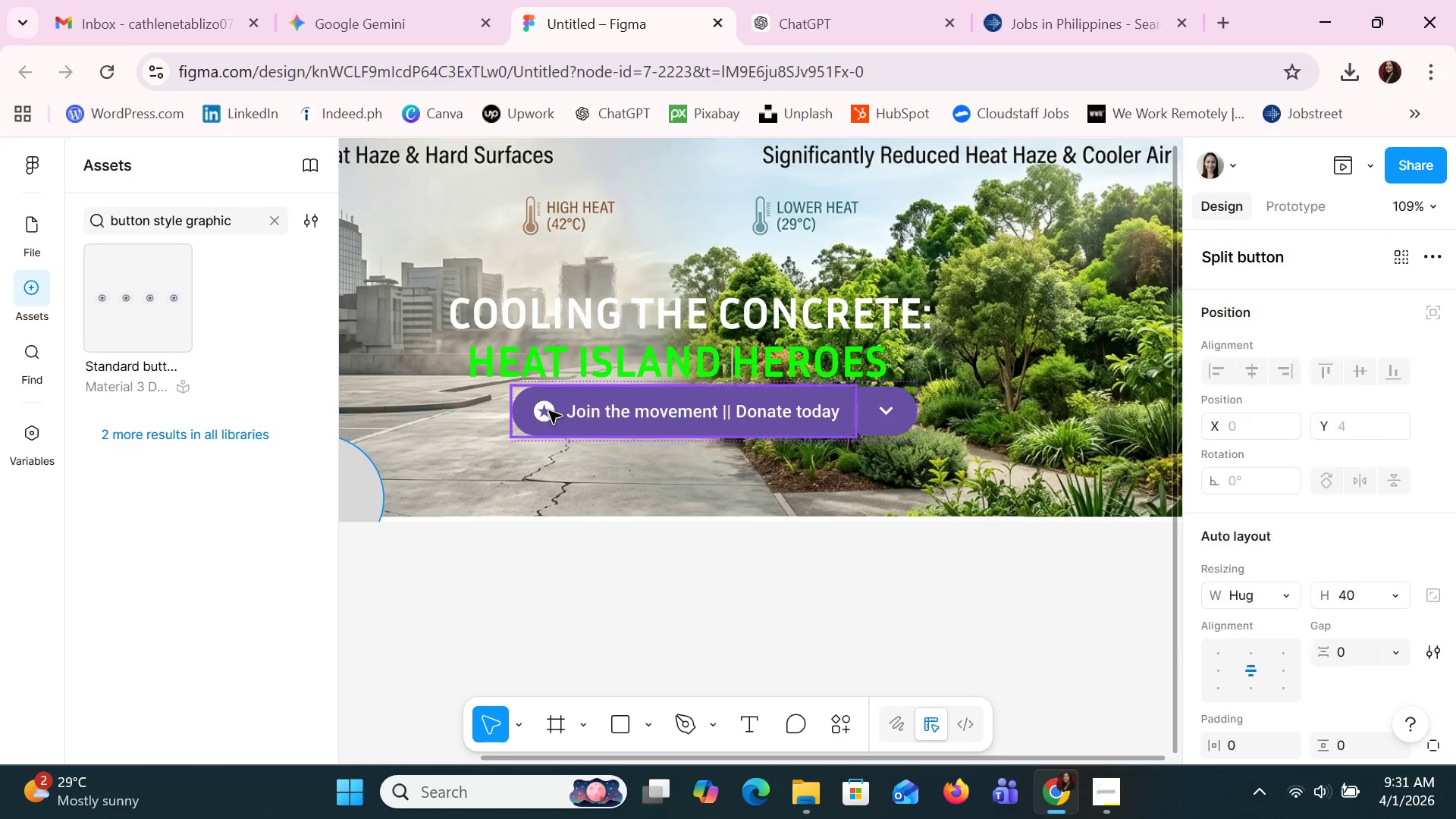 
triple_click([549, 411])
 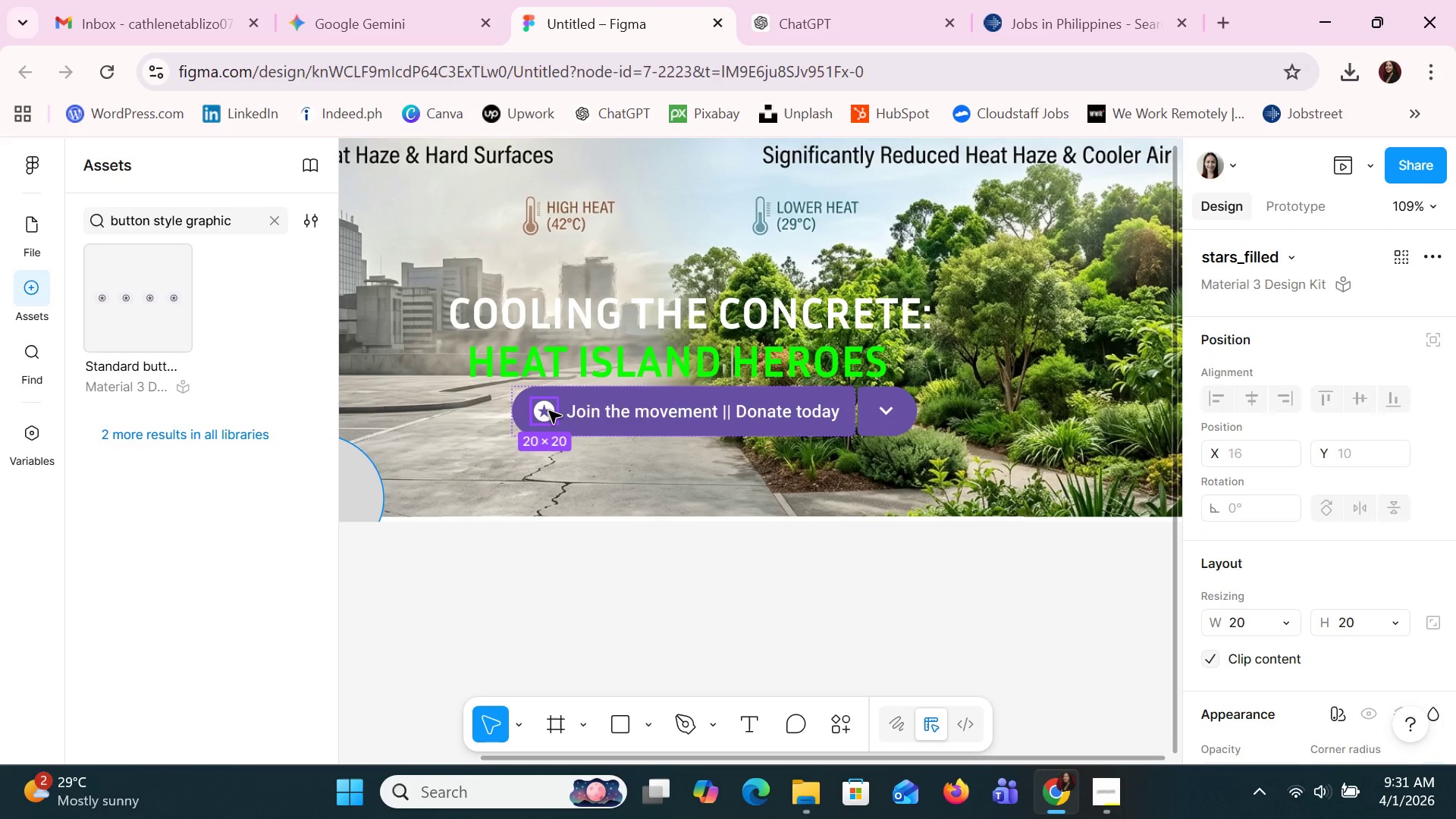 
triple_click([549, 411])
 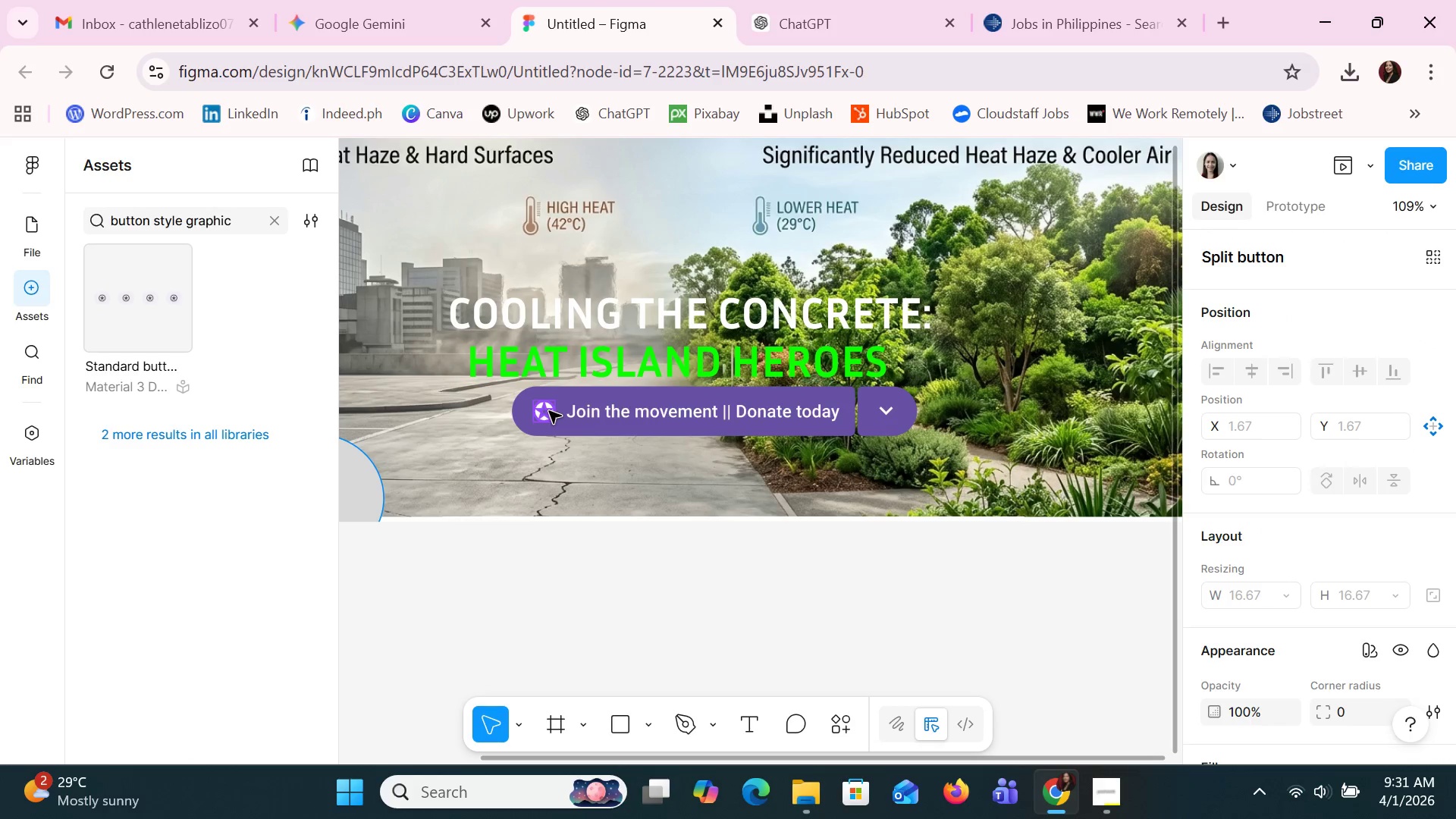 
left_click_drag(start_coordinate=[549, 411], to_coordinate=[603, 410])
 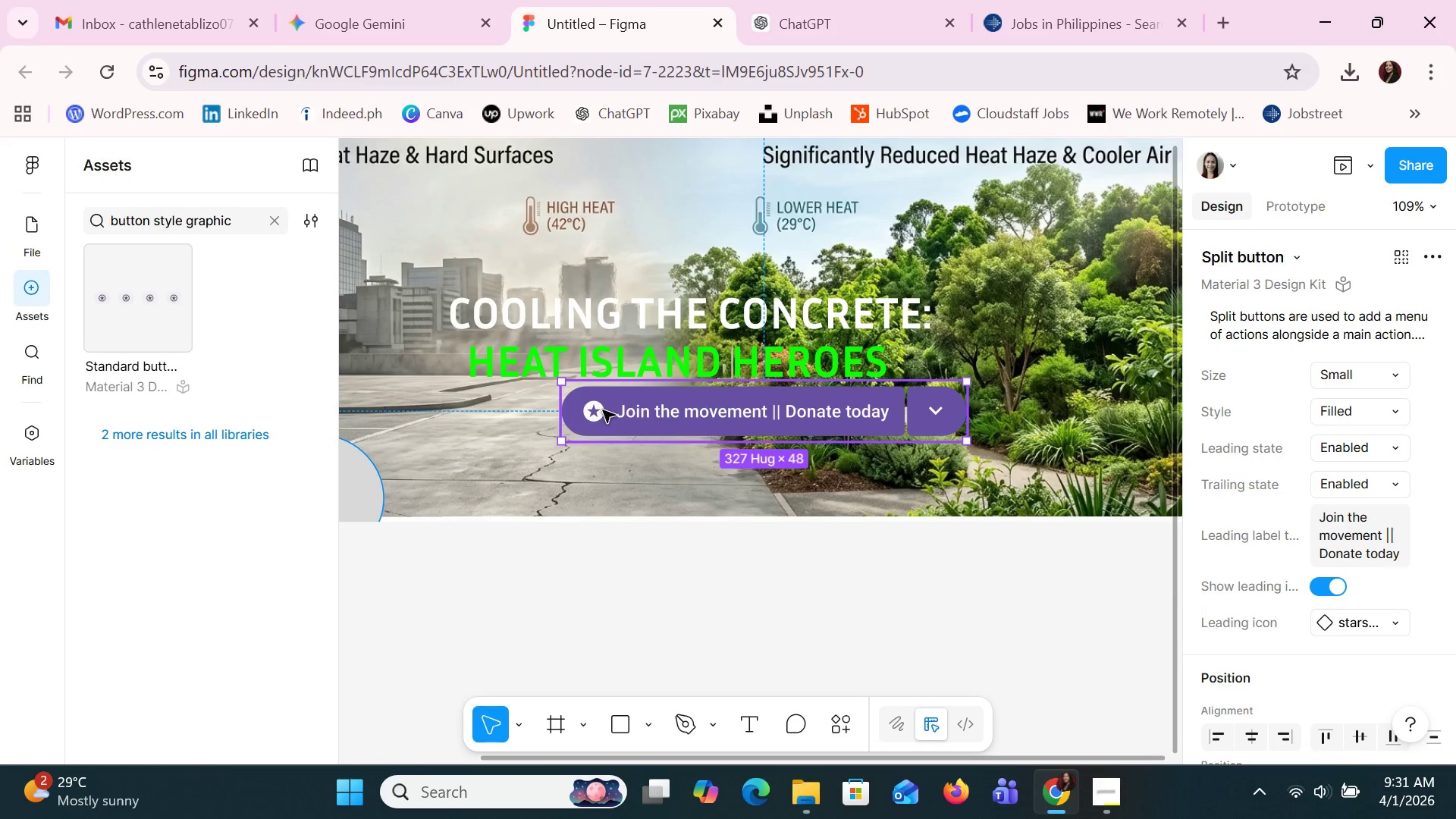 
left_click([603, 410])
 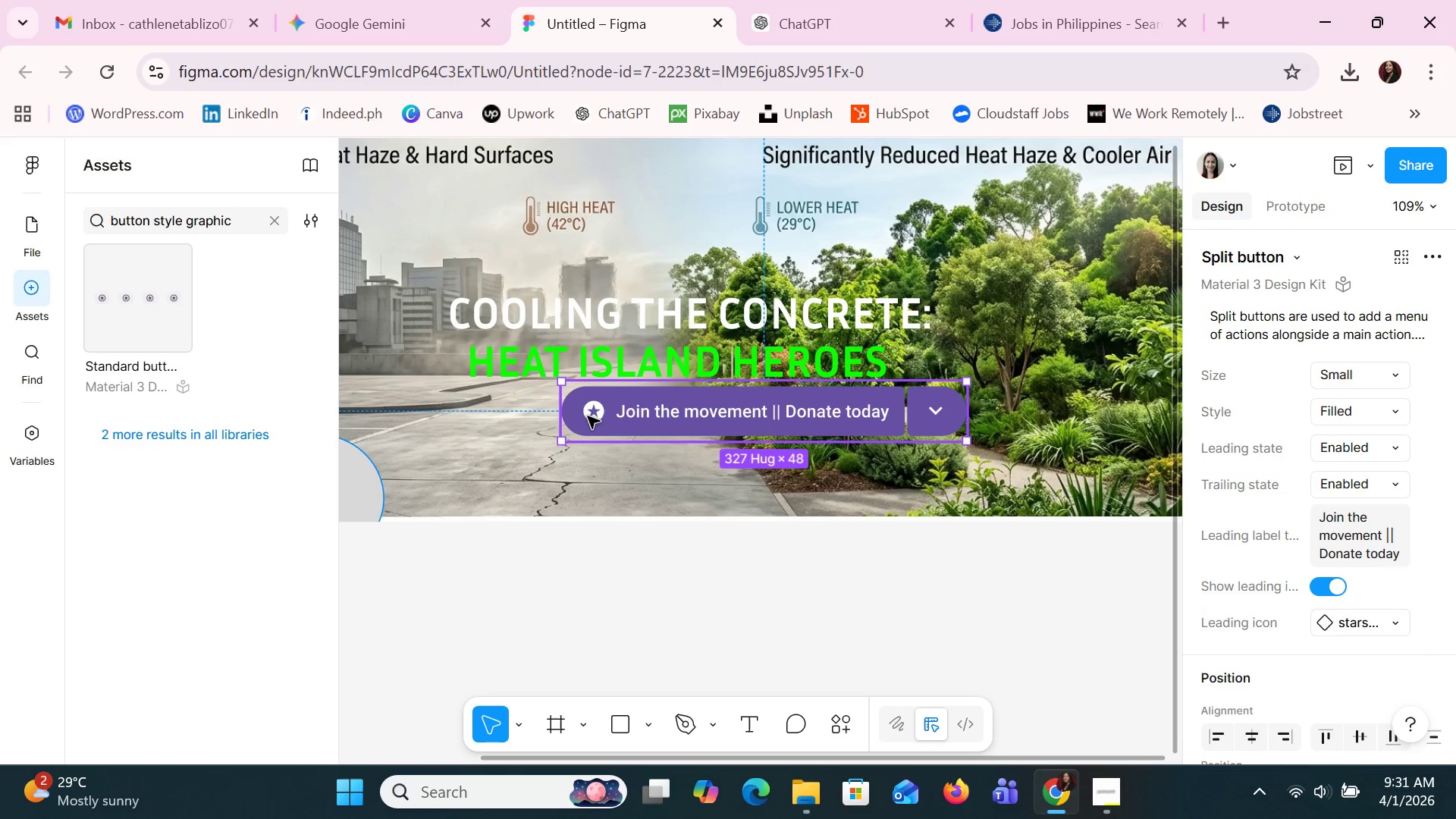 
double_click([588, 416])
 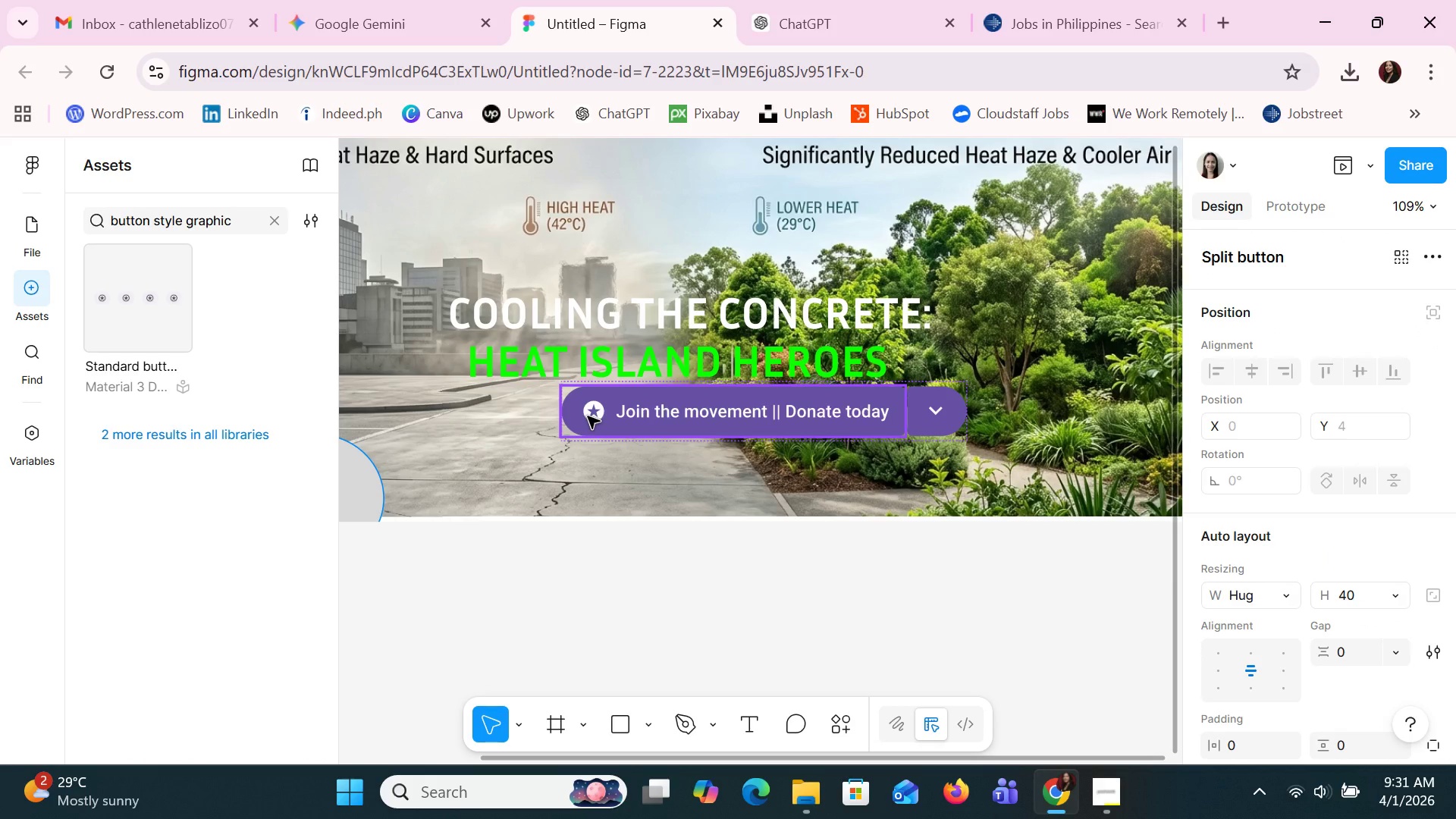 
key(Delete)
 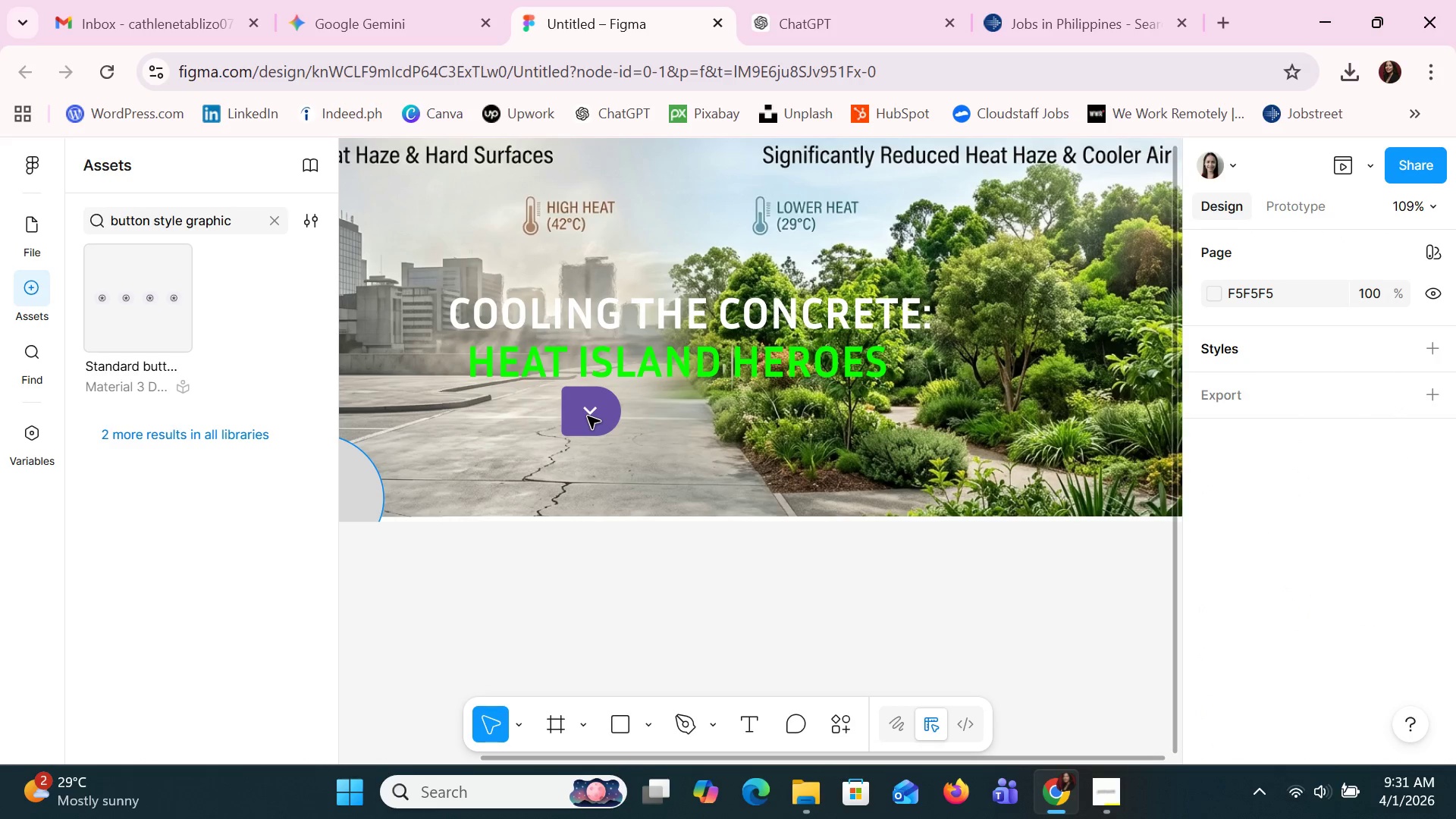 
scroll: coordinate [588, 416], scroll_direction: up, amount: 1.0
 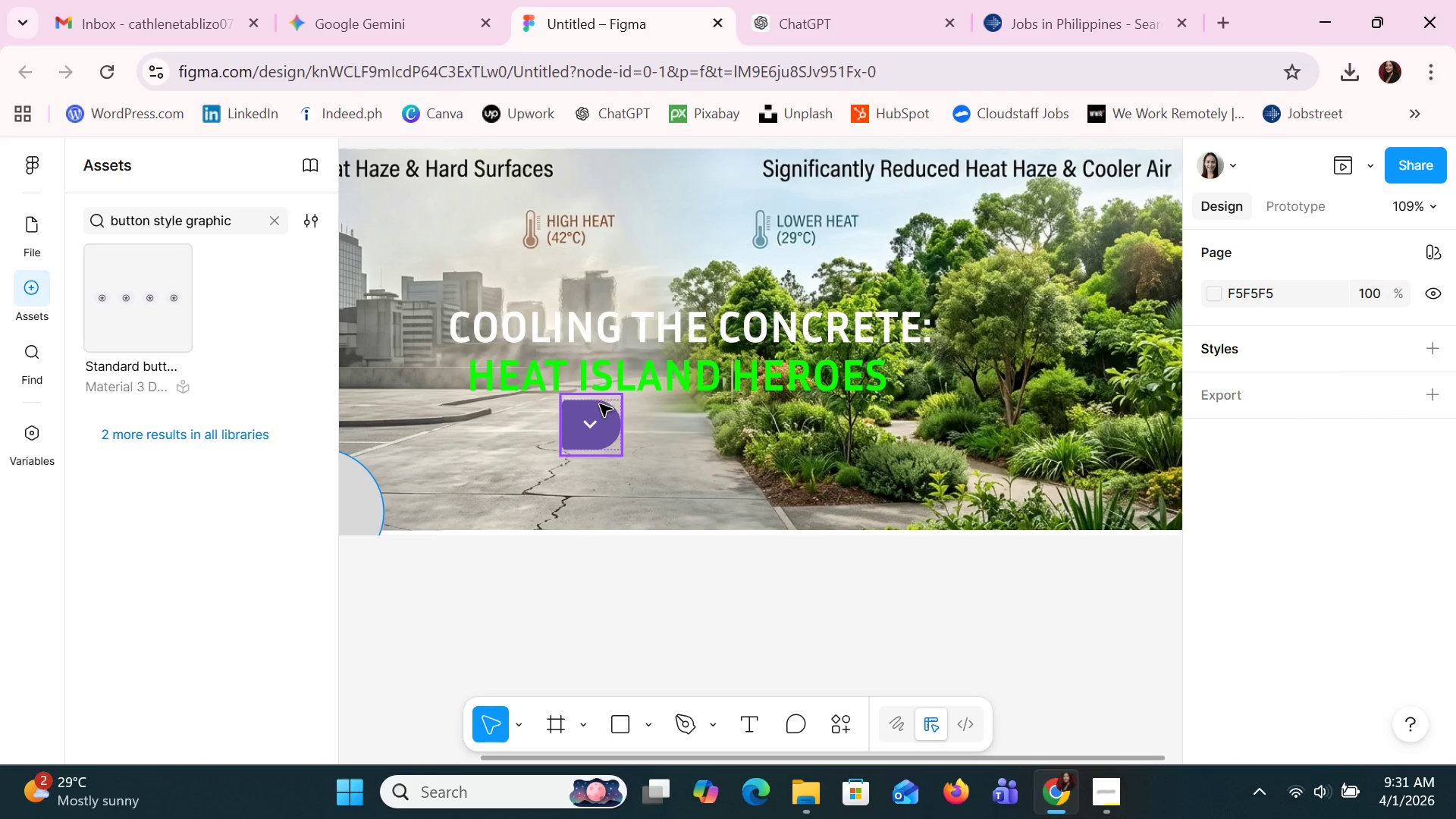 
left_click([588, 425])
 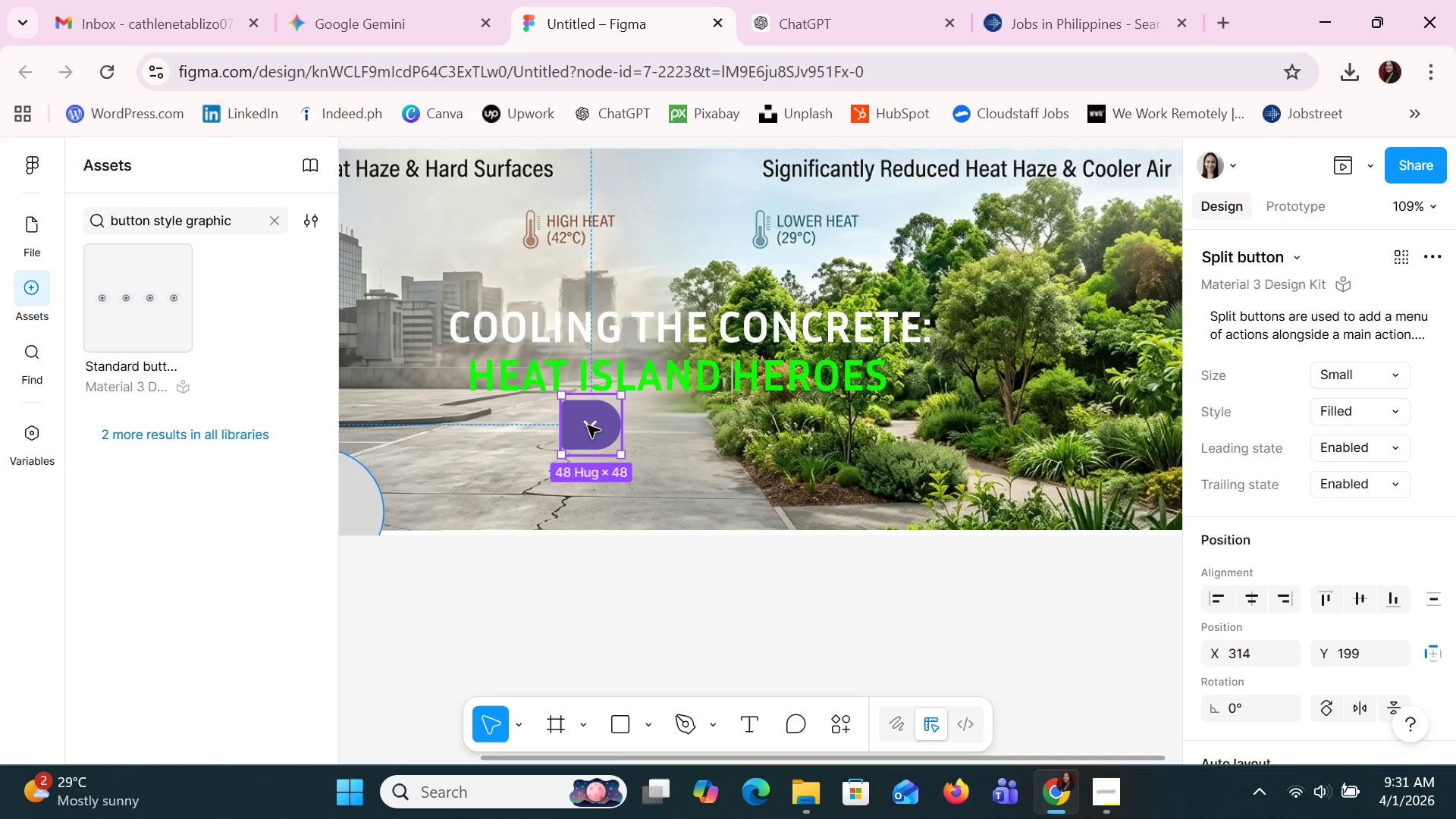 
right_click([588, 425])
 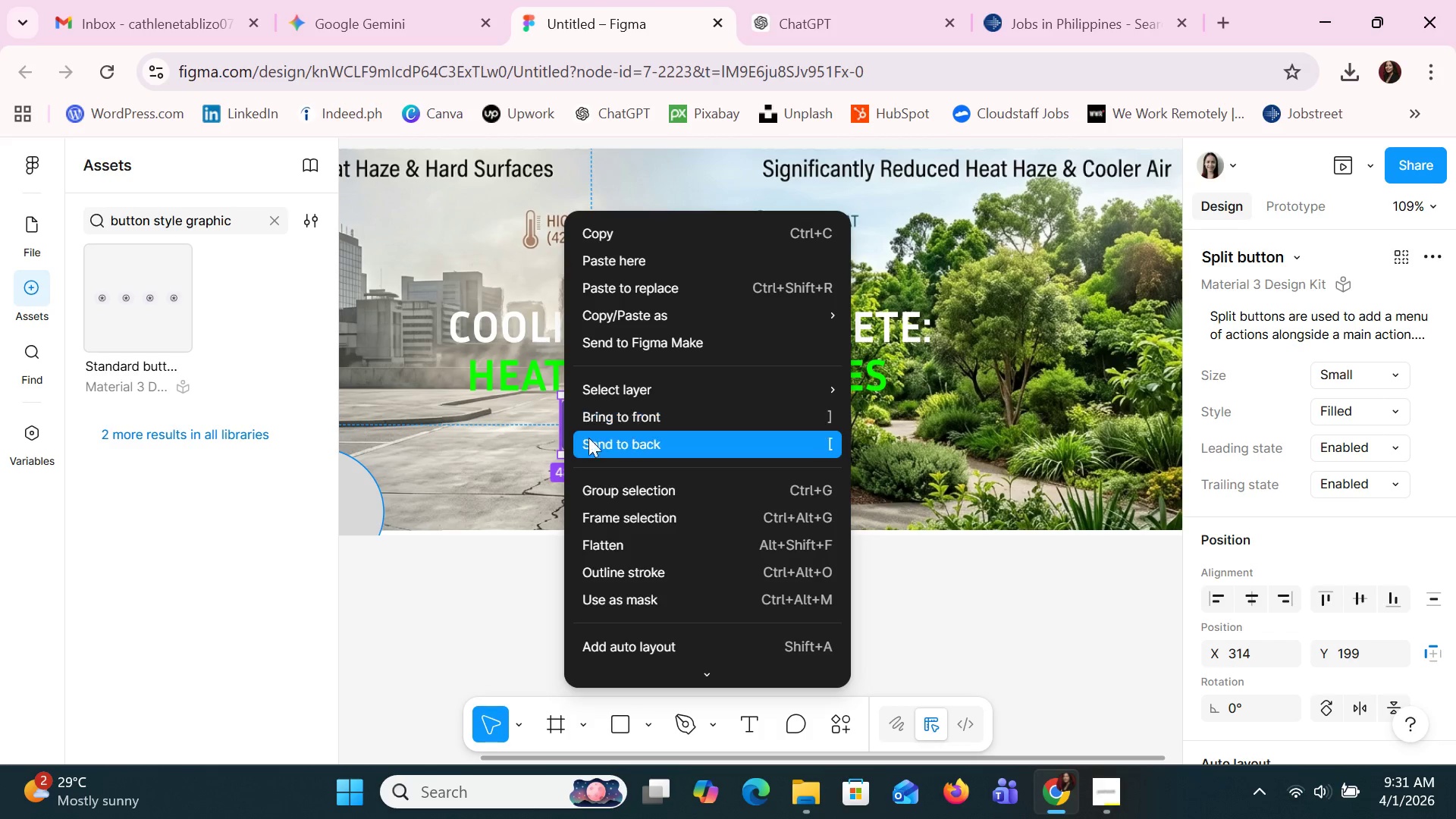 
left_click([682, 583])
 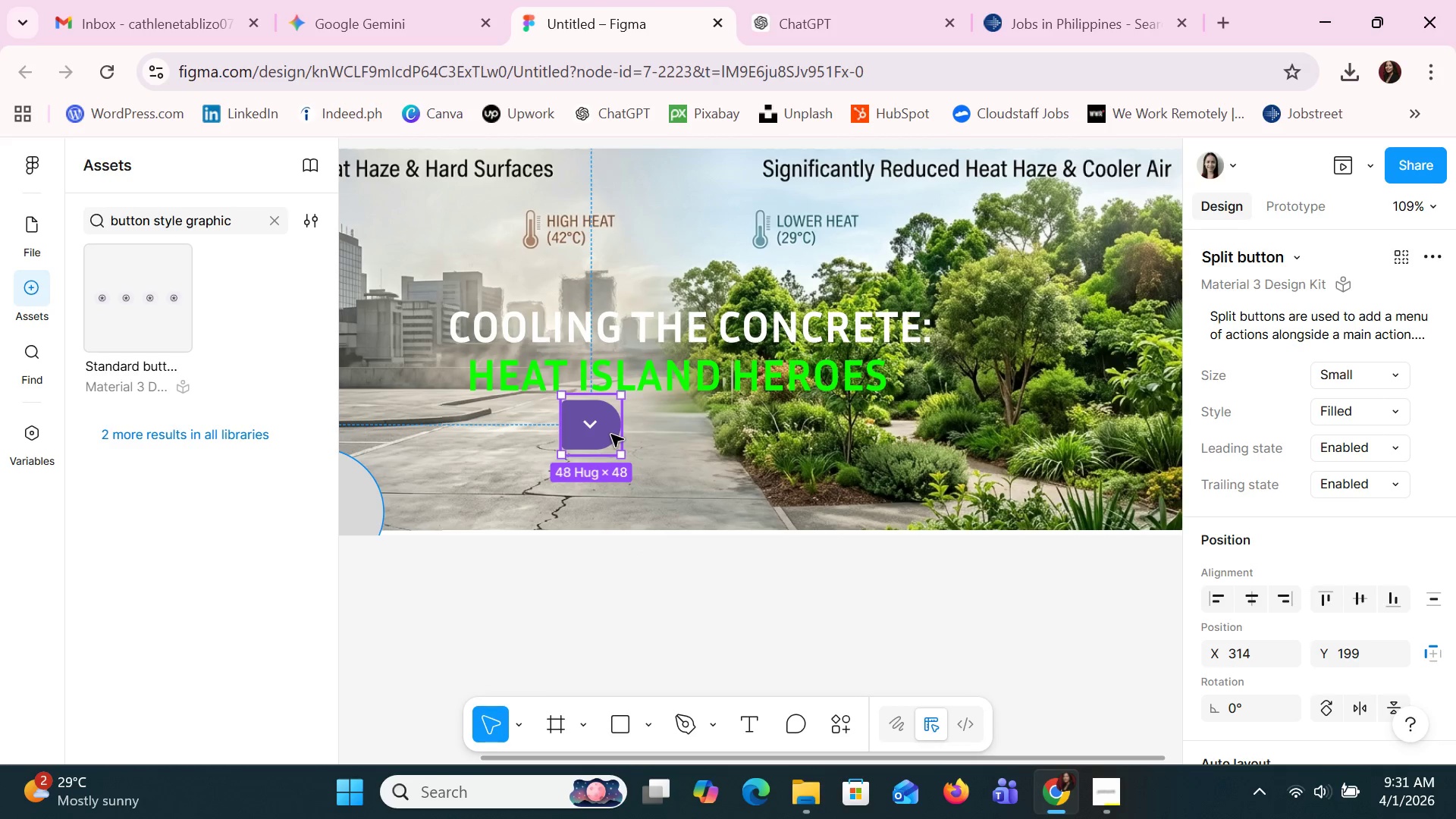 
left_click_drag(start_coordinate=[626, 431], to_coordinate=[826, 459])
 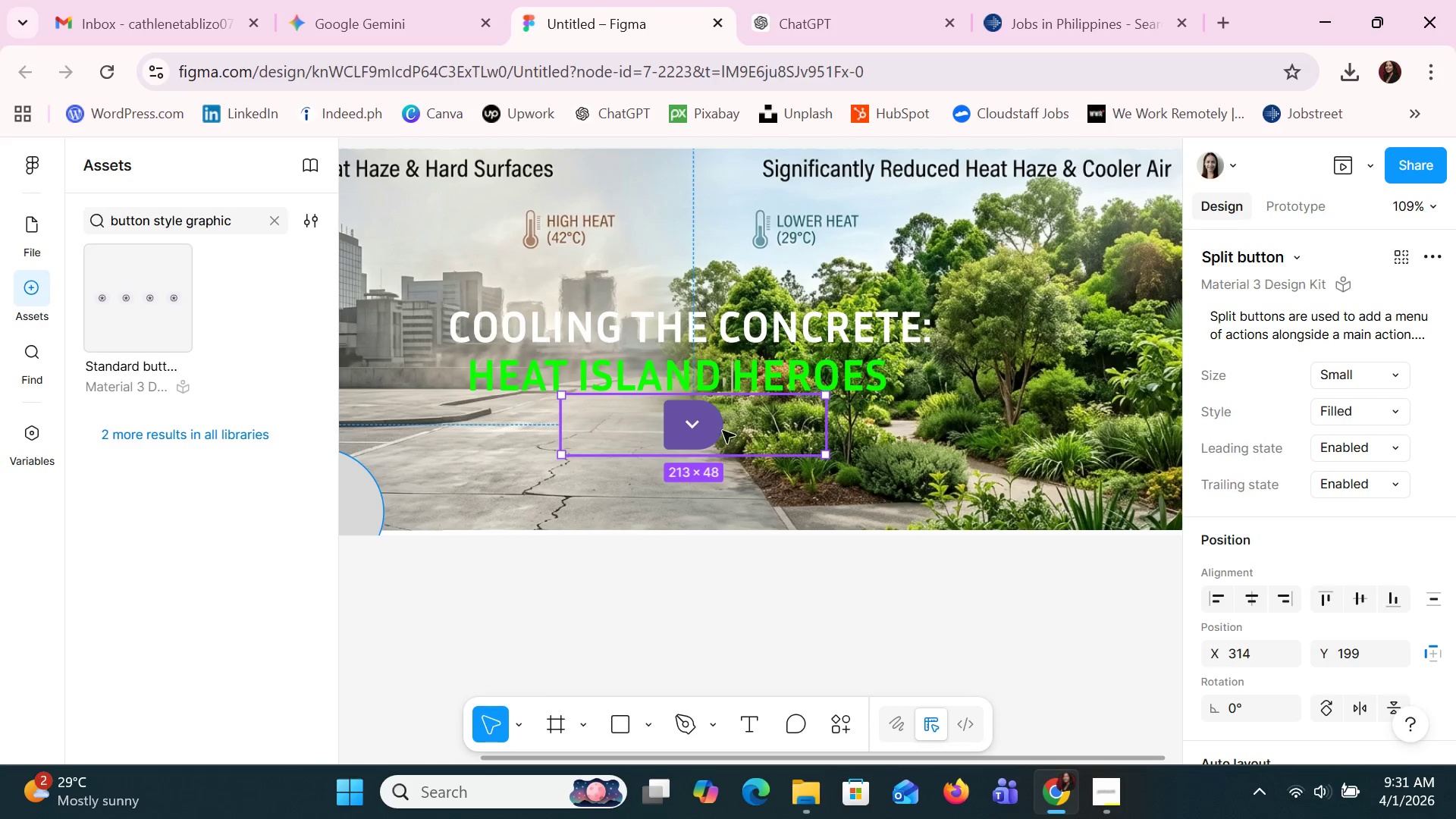 
left_click([675, 415])
 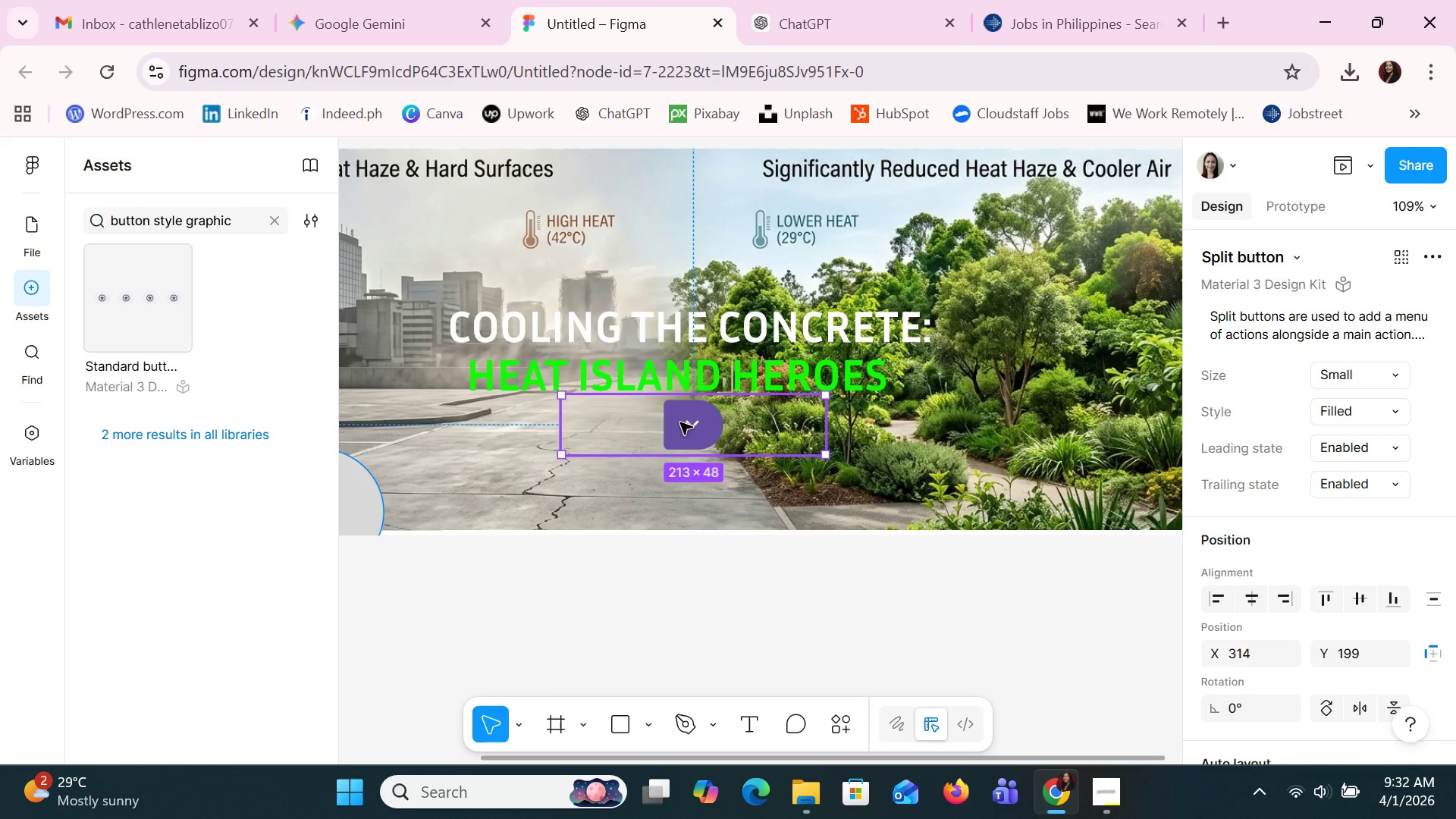 
left_click([688, 428])
 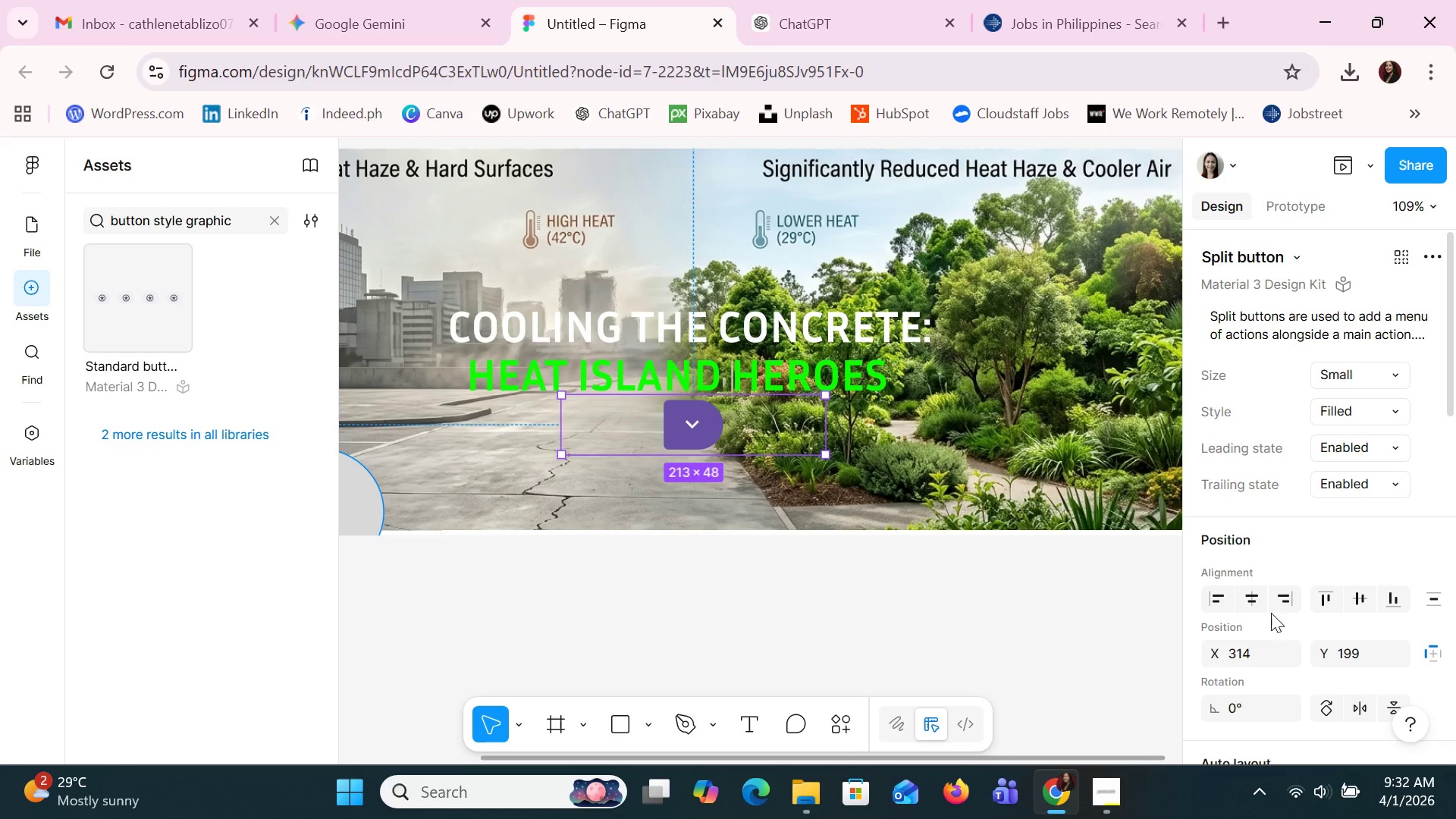 
scroll: coordinate [1326, 628], scroll_direction: down, amount: 10.0
 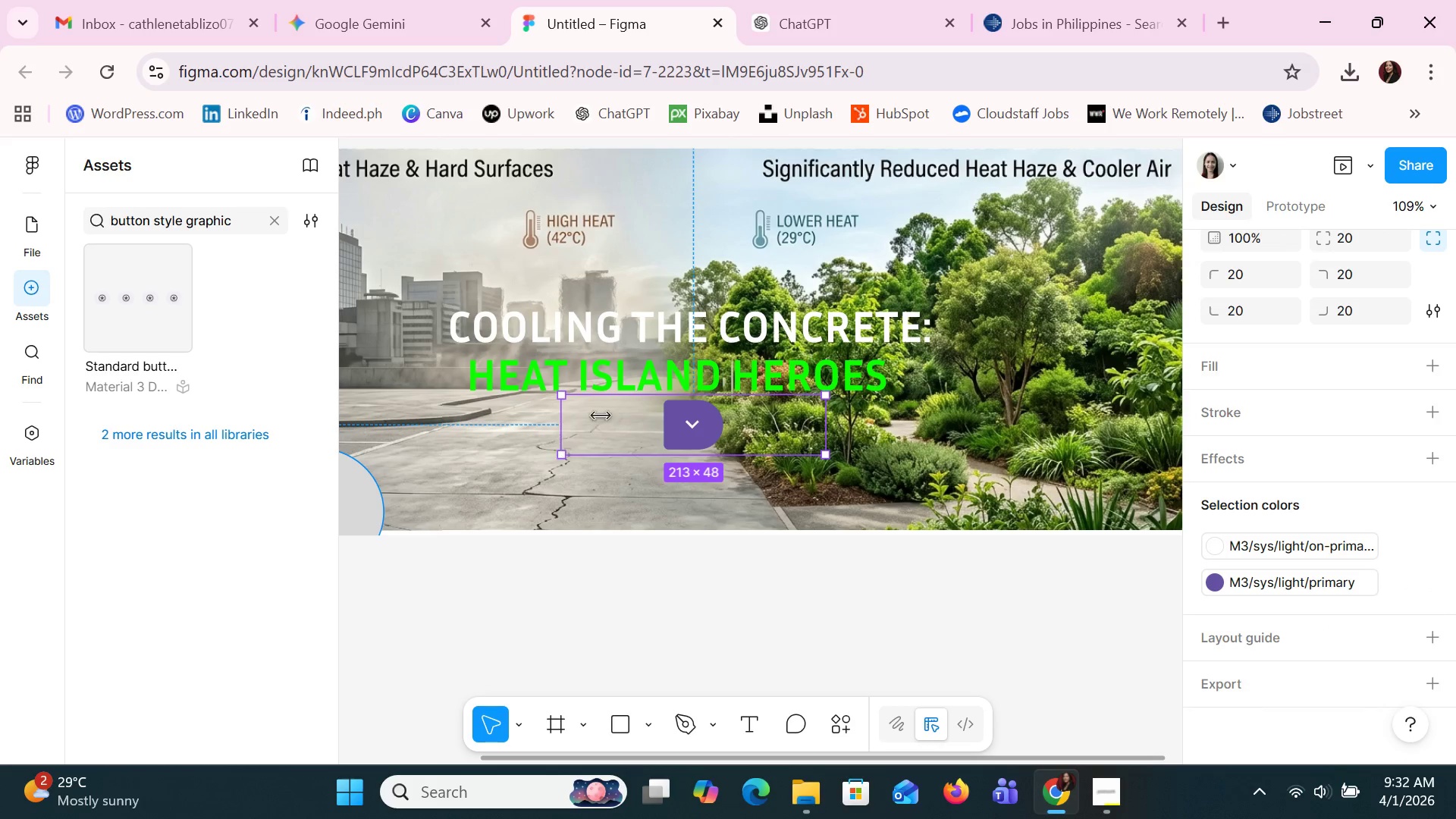 
left_click([679, 436])
 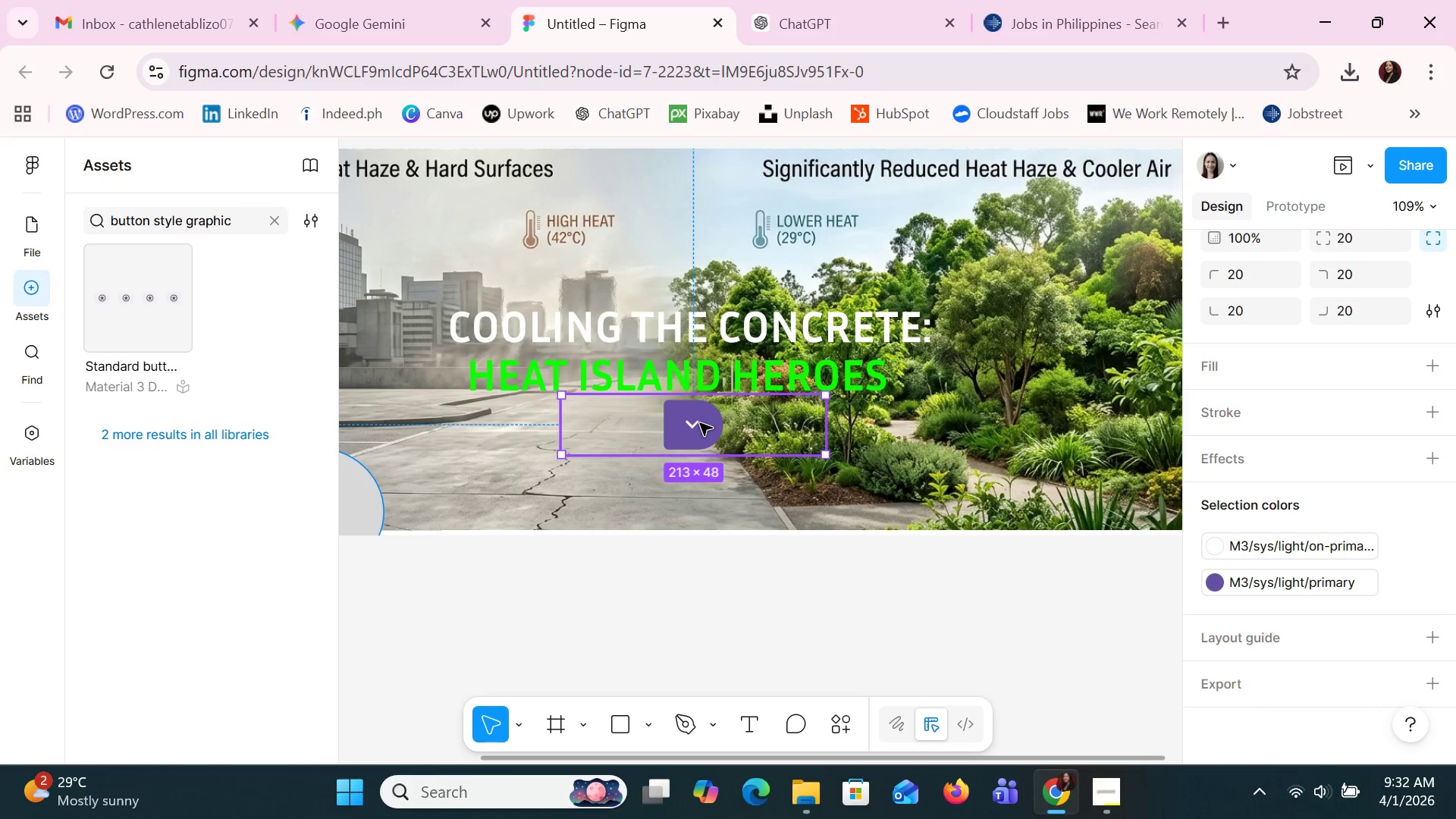 
key(Delete)
 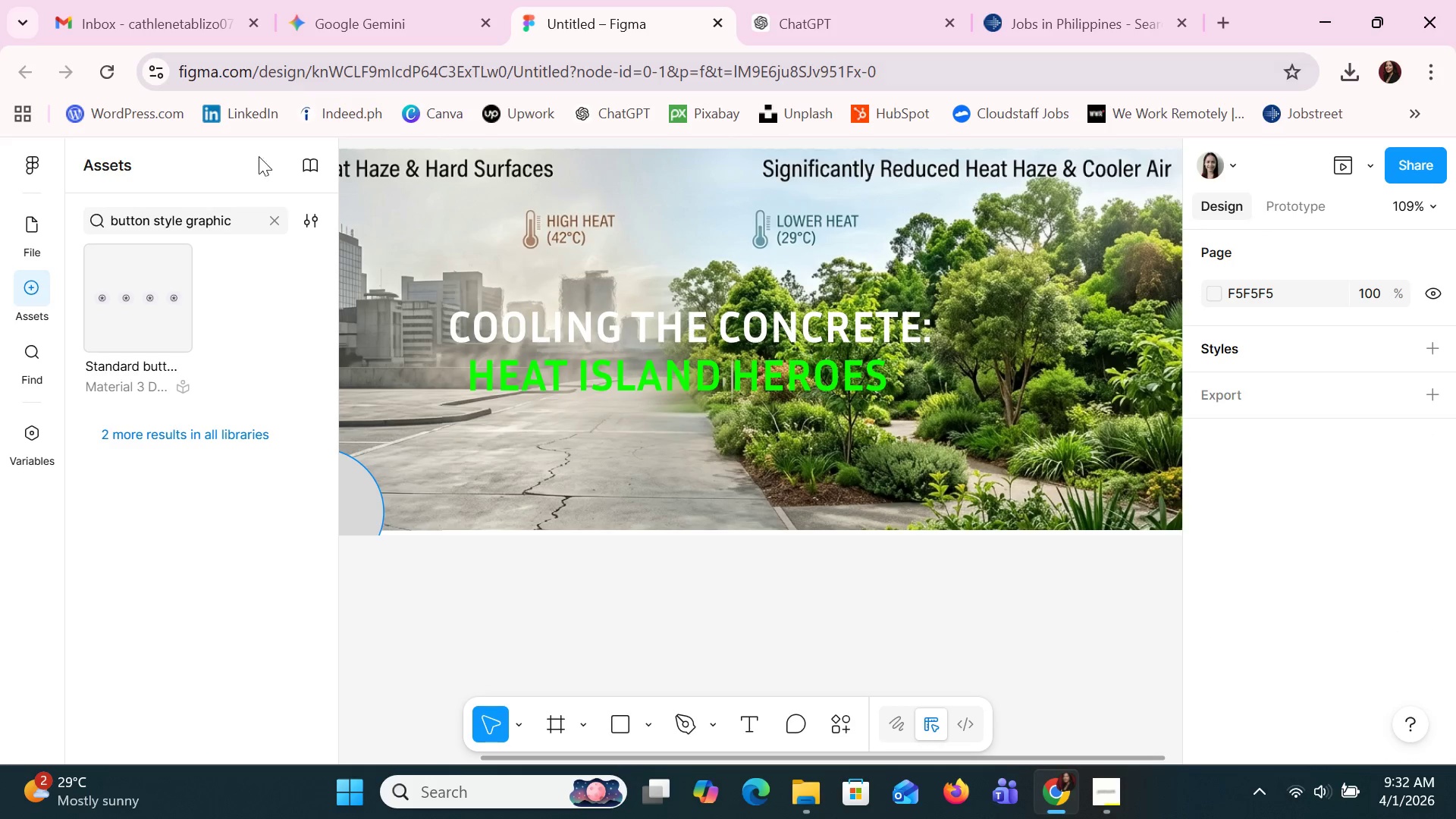 
left_click([213, 211])
 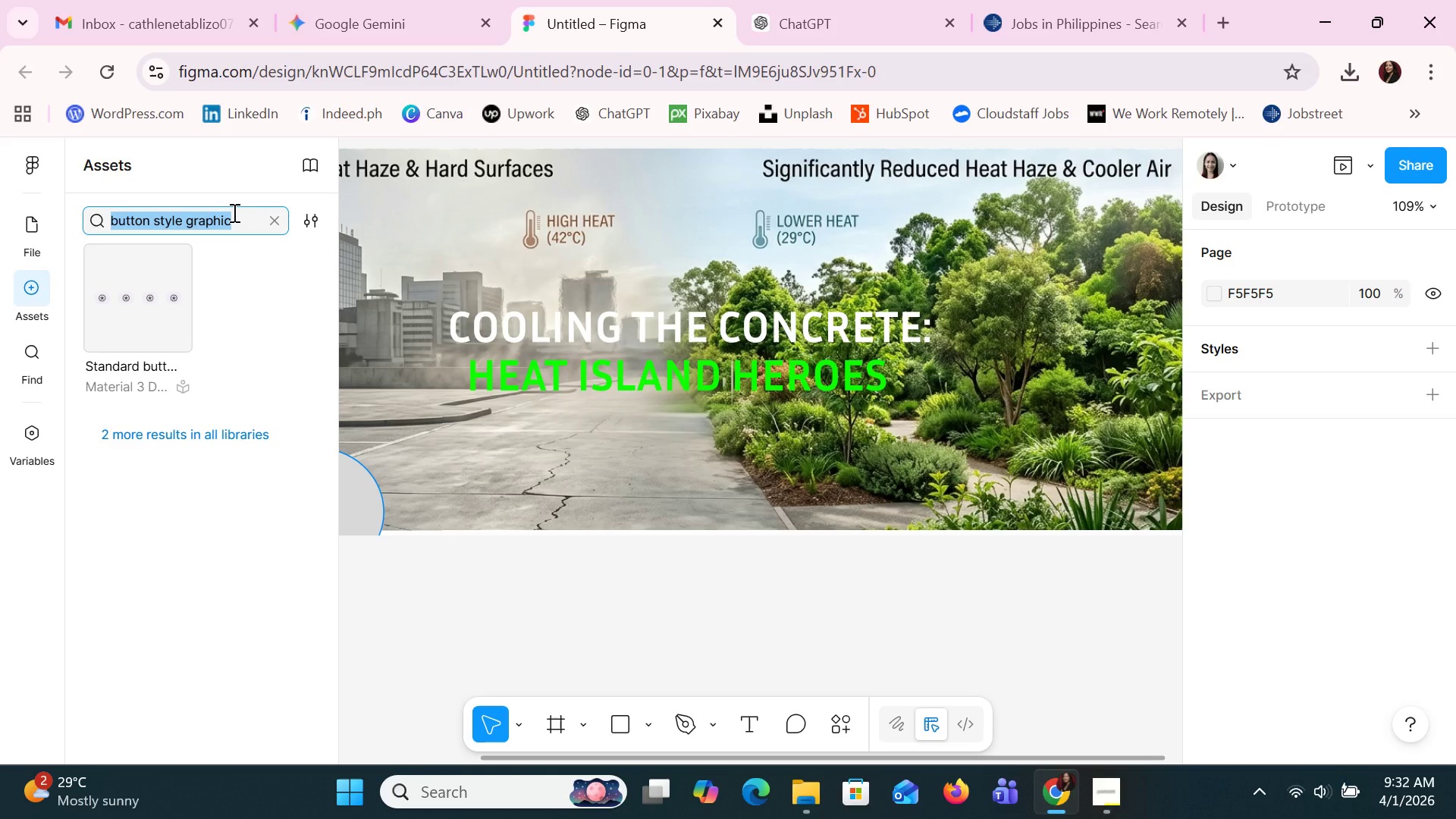 
type(button)
 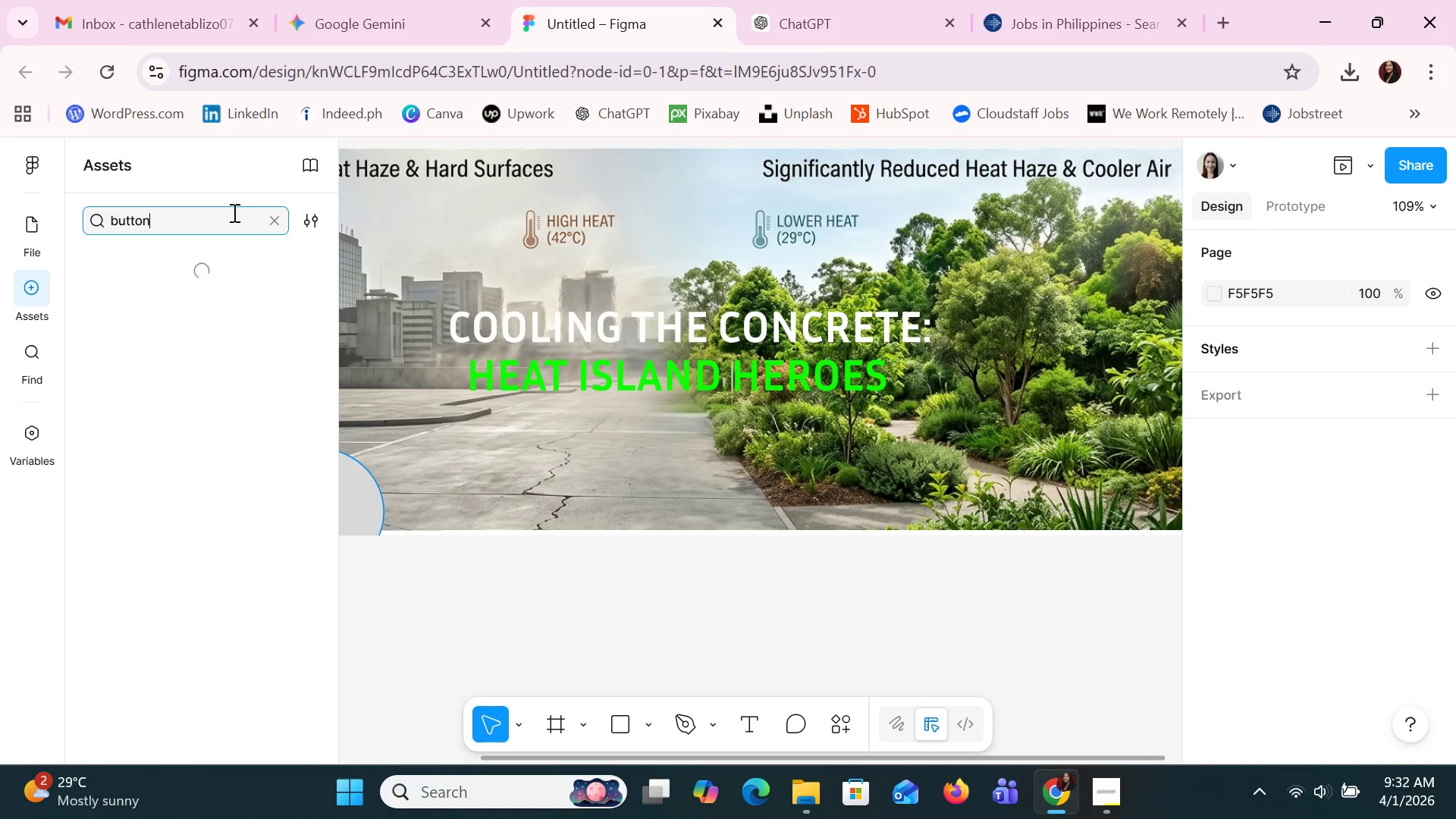 
key(Enter)
 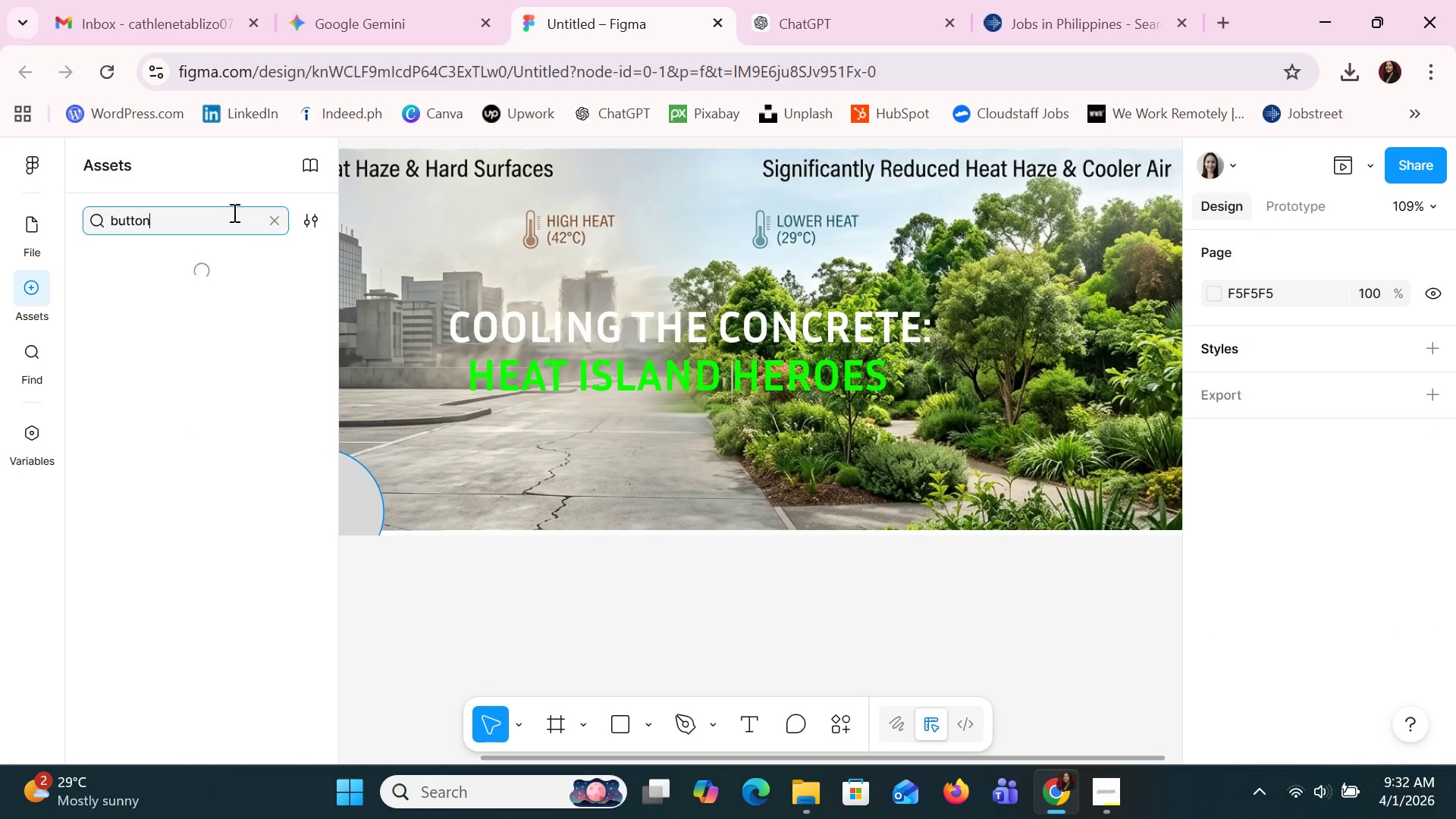 
mouse_move([206, 347])
 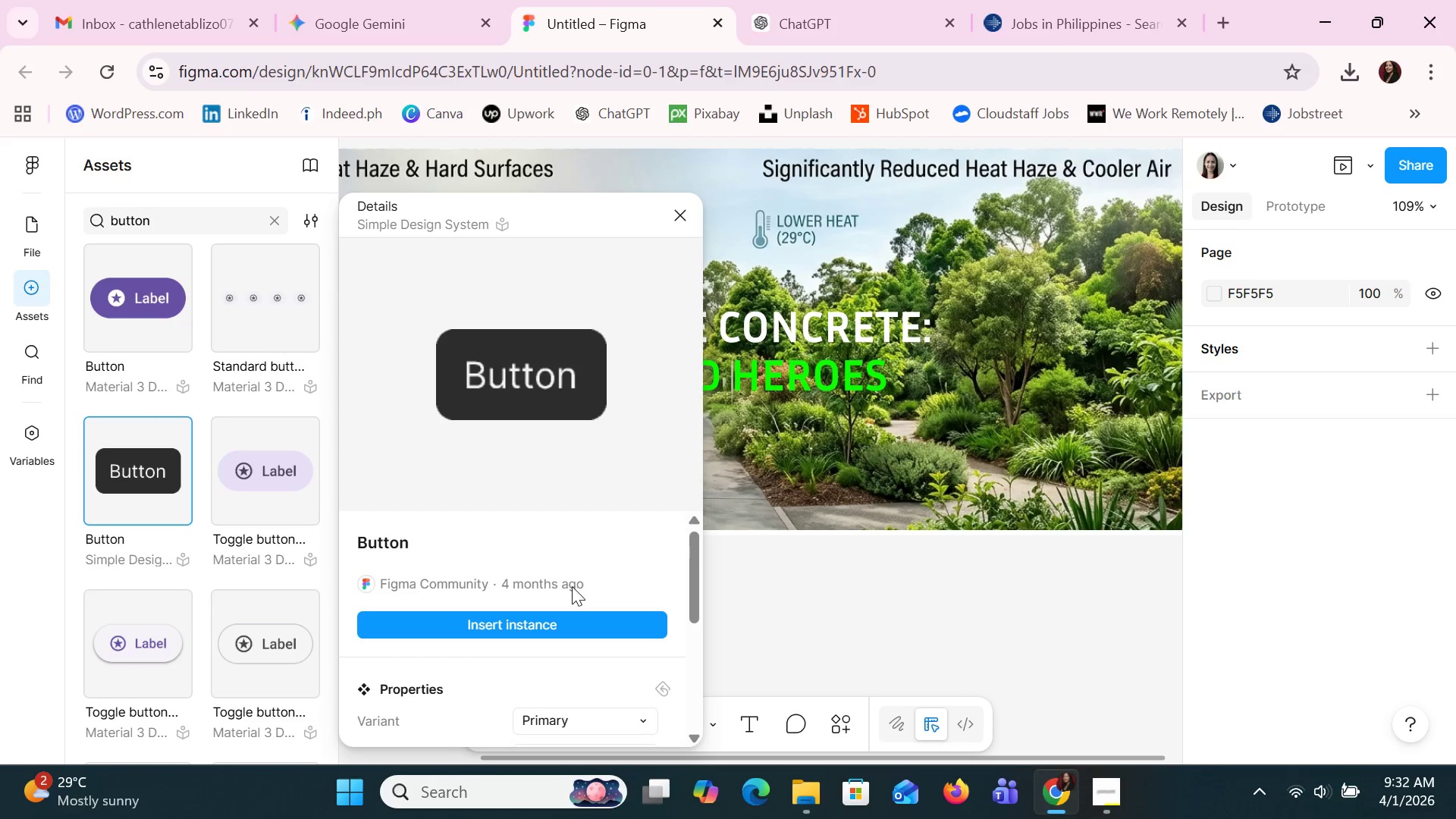 
scroll: coordinate [576, 605], scroll_direction: down, amount: 4.0
 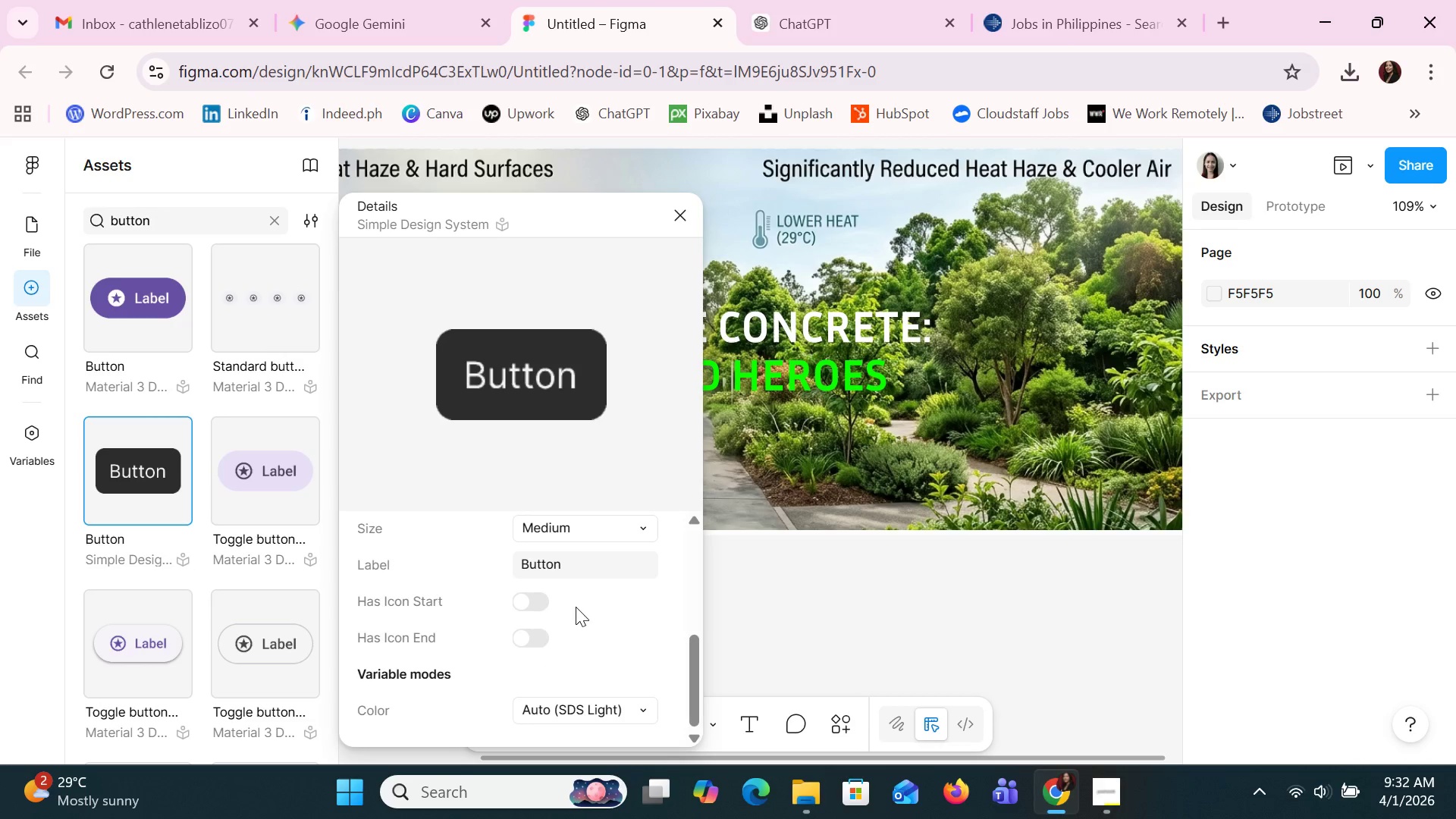 
scroll: coordinate [576, 607], scroll_direction: up, amount: 2.0
 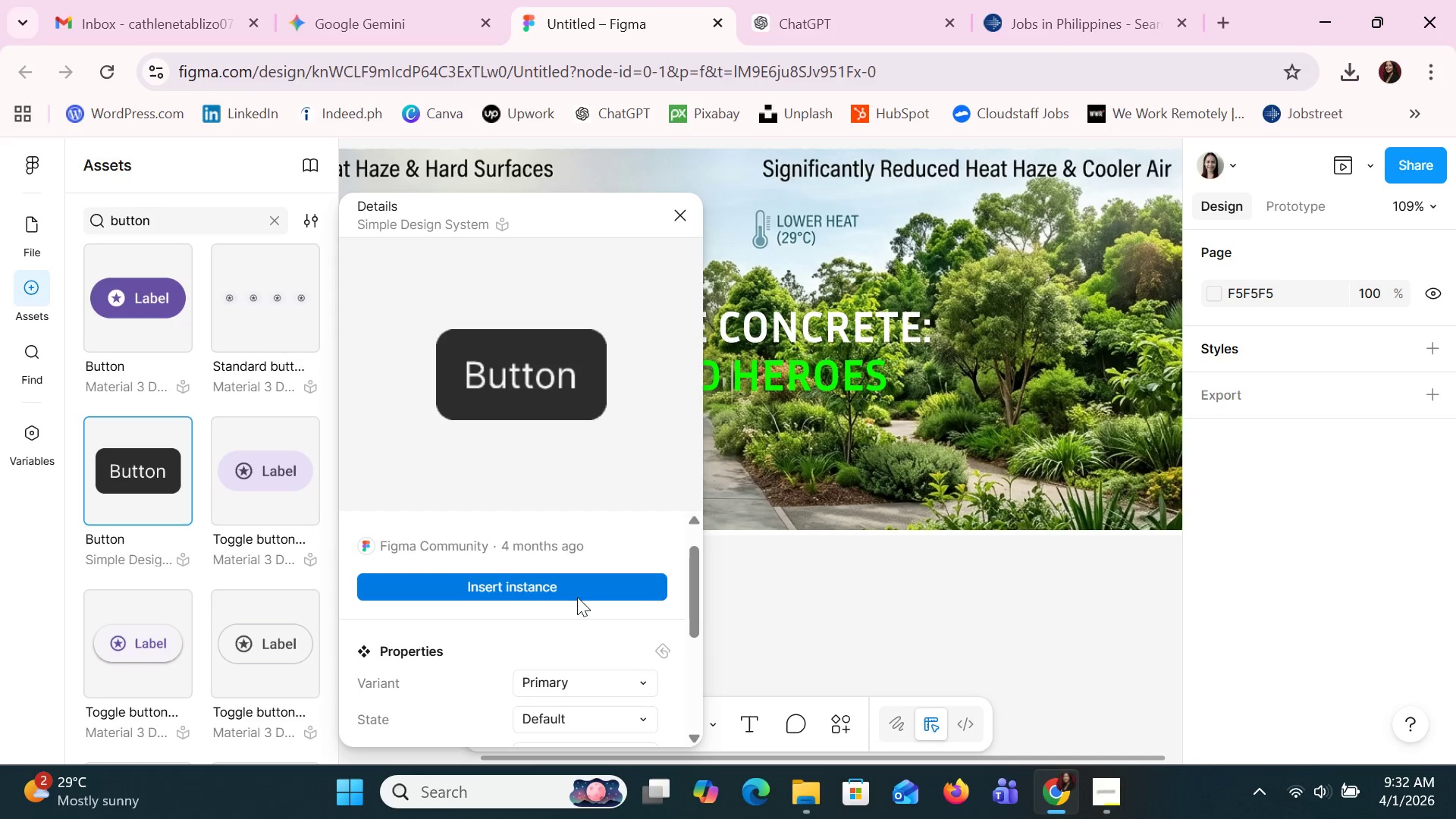 
left_click([577, 585])
 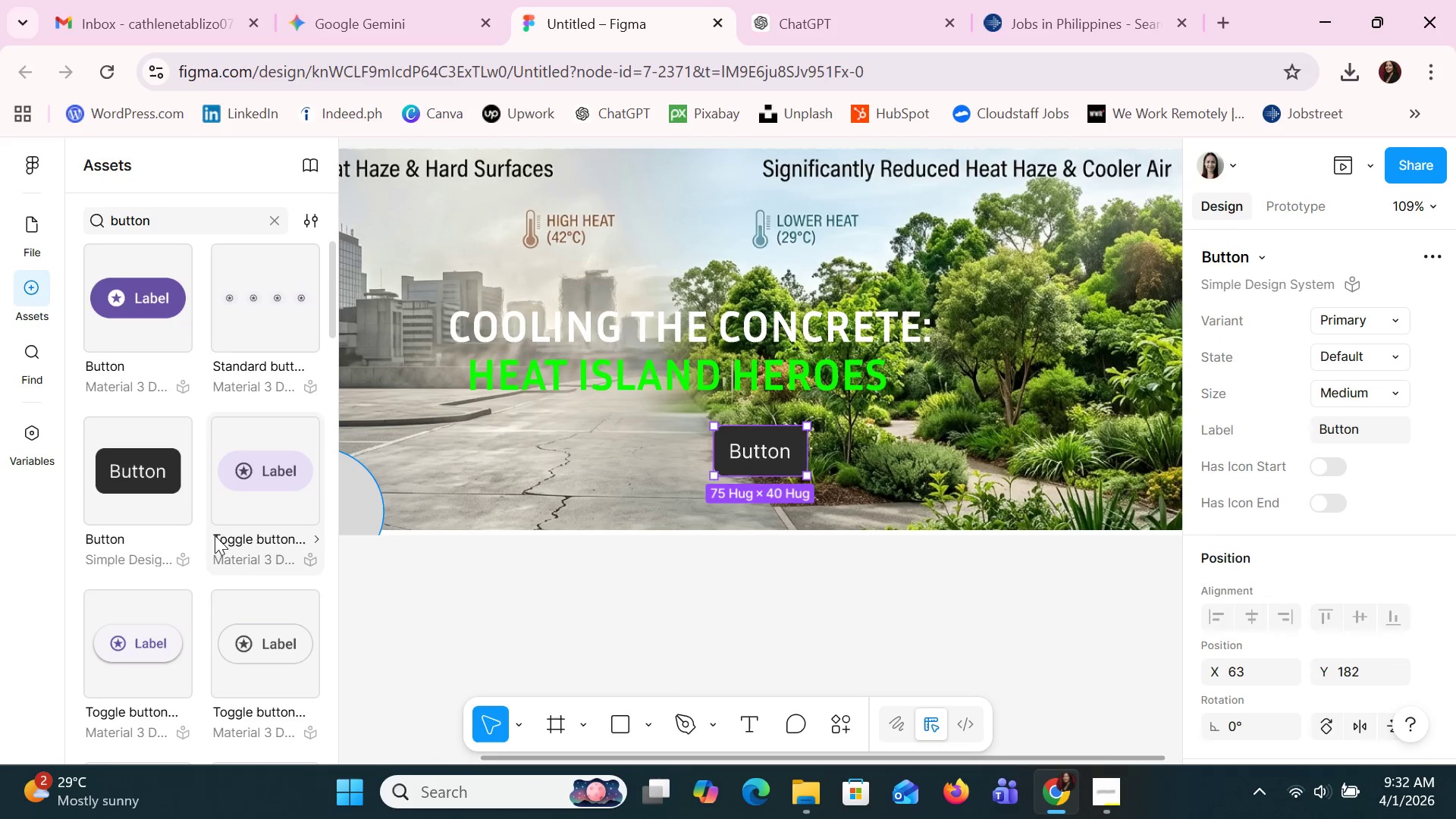 
scroll: coordinate [189, 507], scroll_direction: down, amount: 14.0
 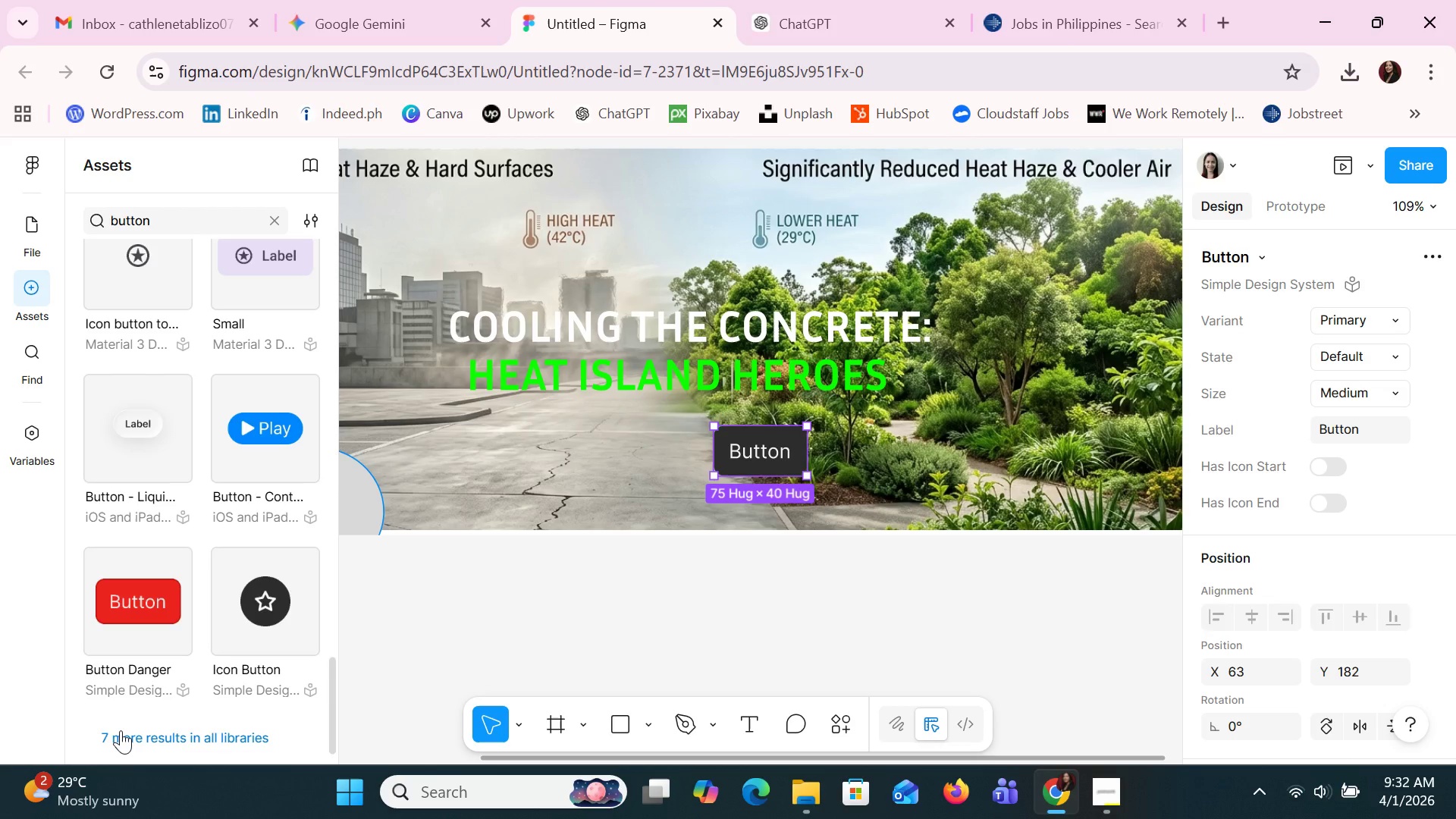 
left_click([121, 730])
 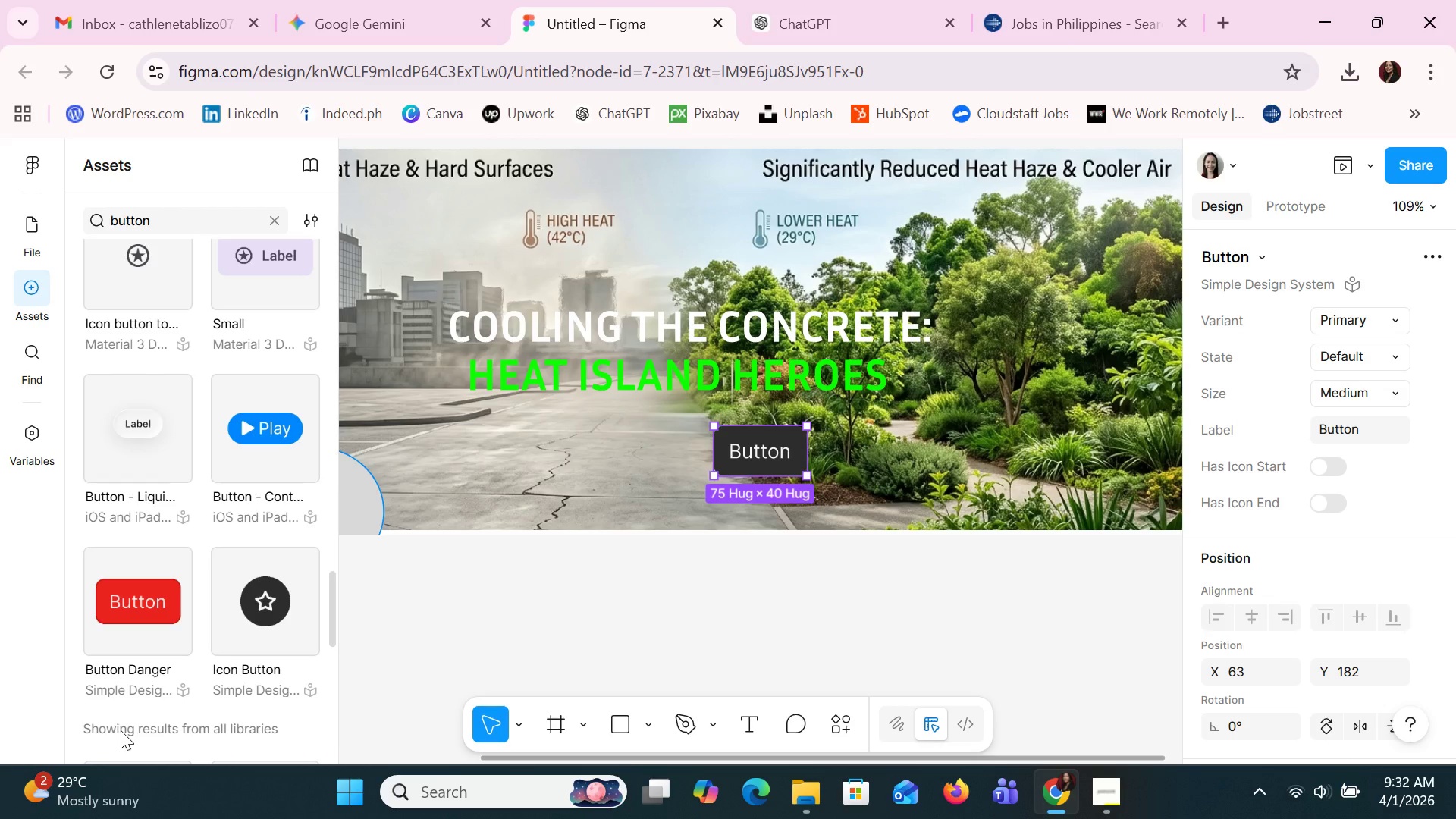 
wait(9.88)
 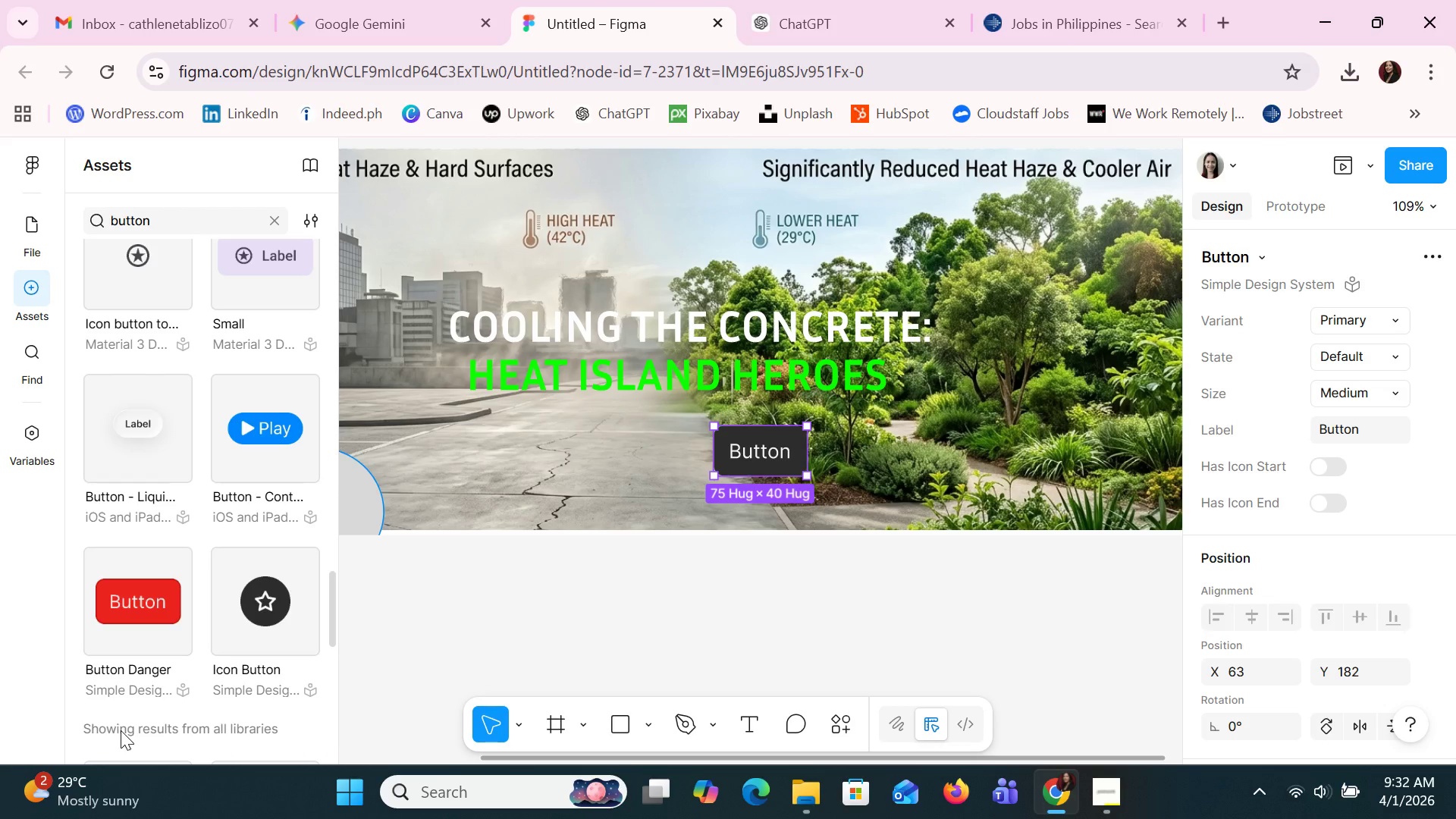 
left_click([290, 431])
 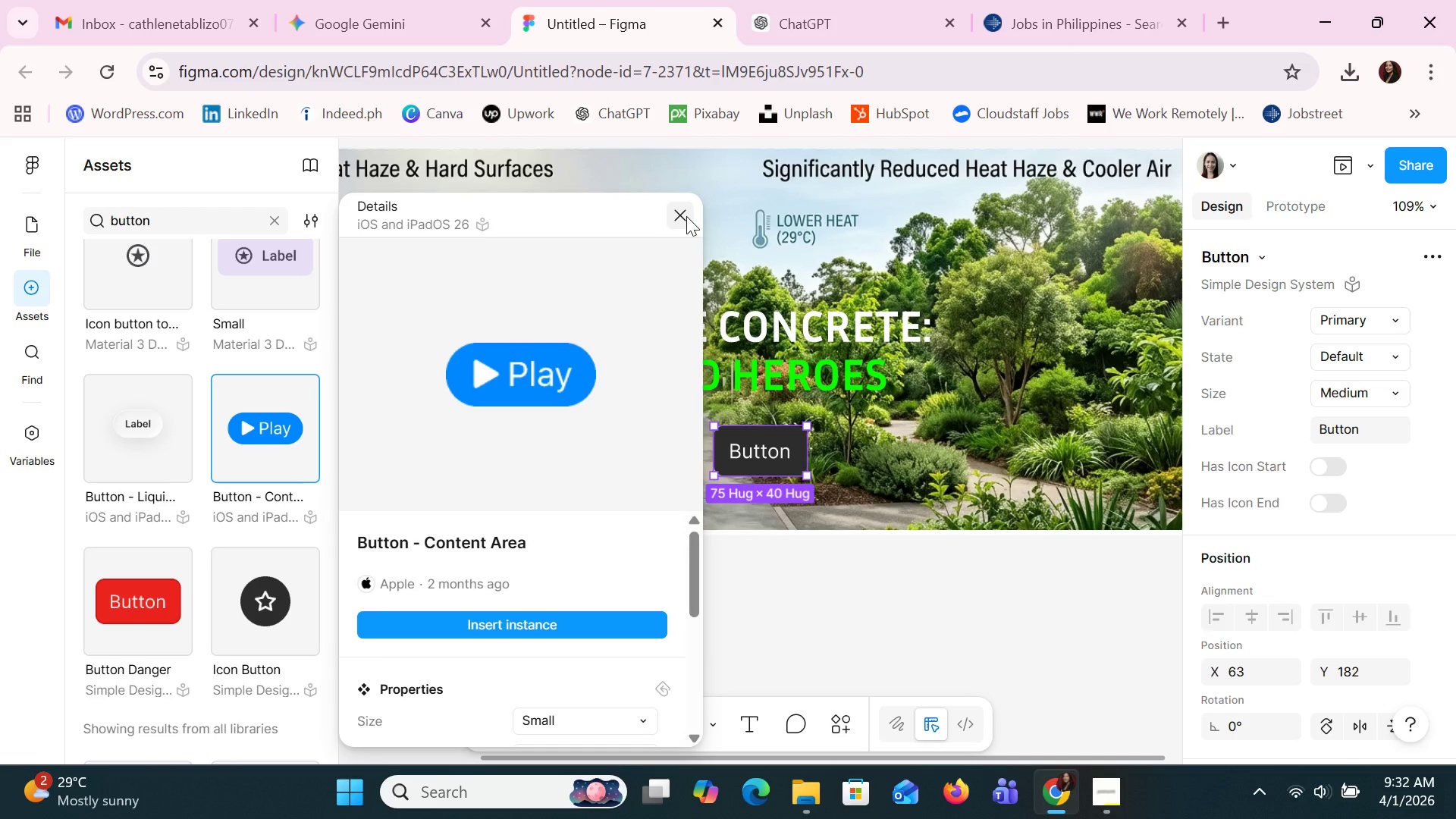 
left_click([680, 212])
 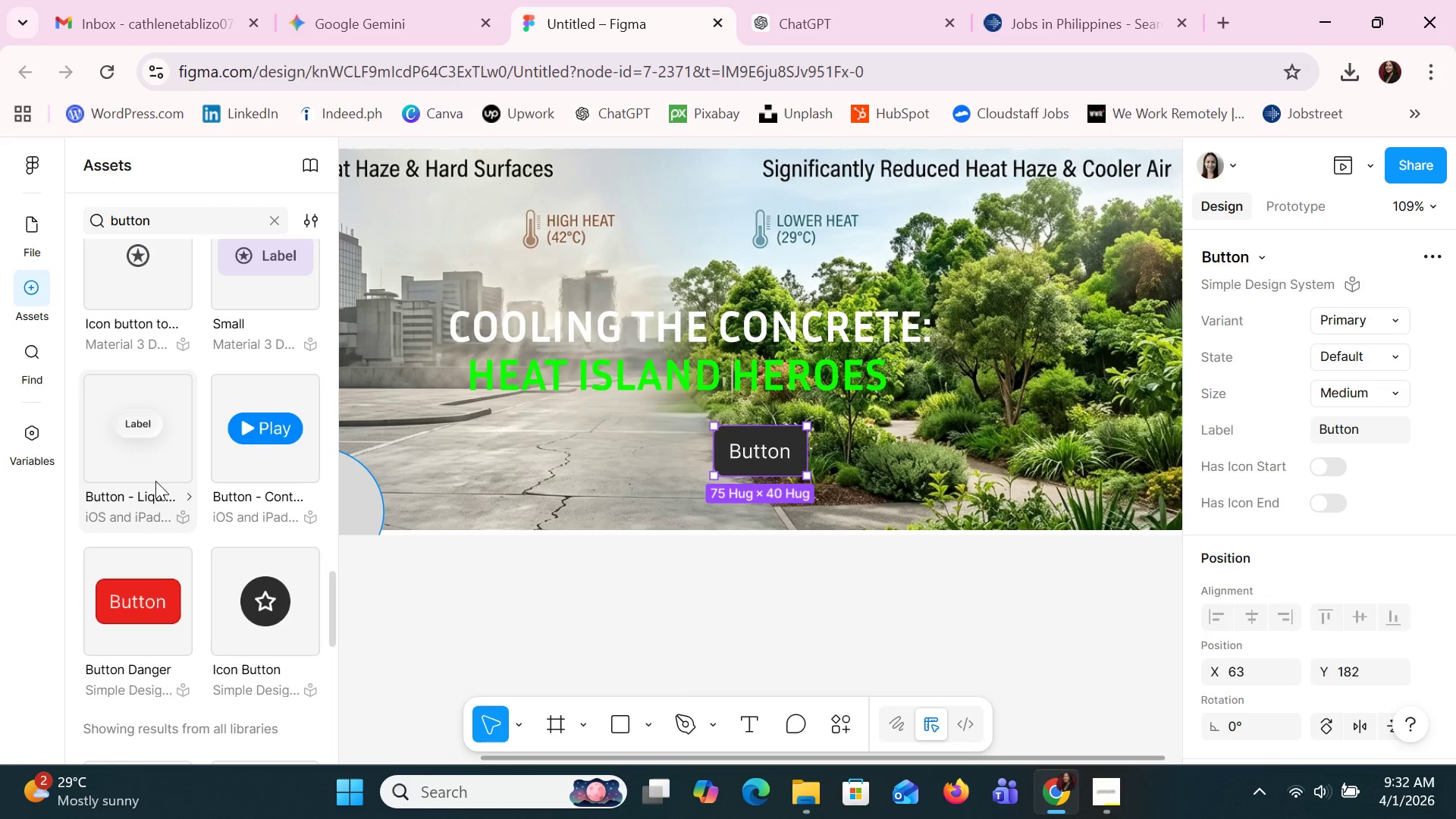 
scroll: coordinate [122, 559], scroll_direction: down, amount: 7.0
 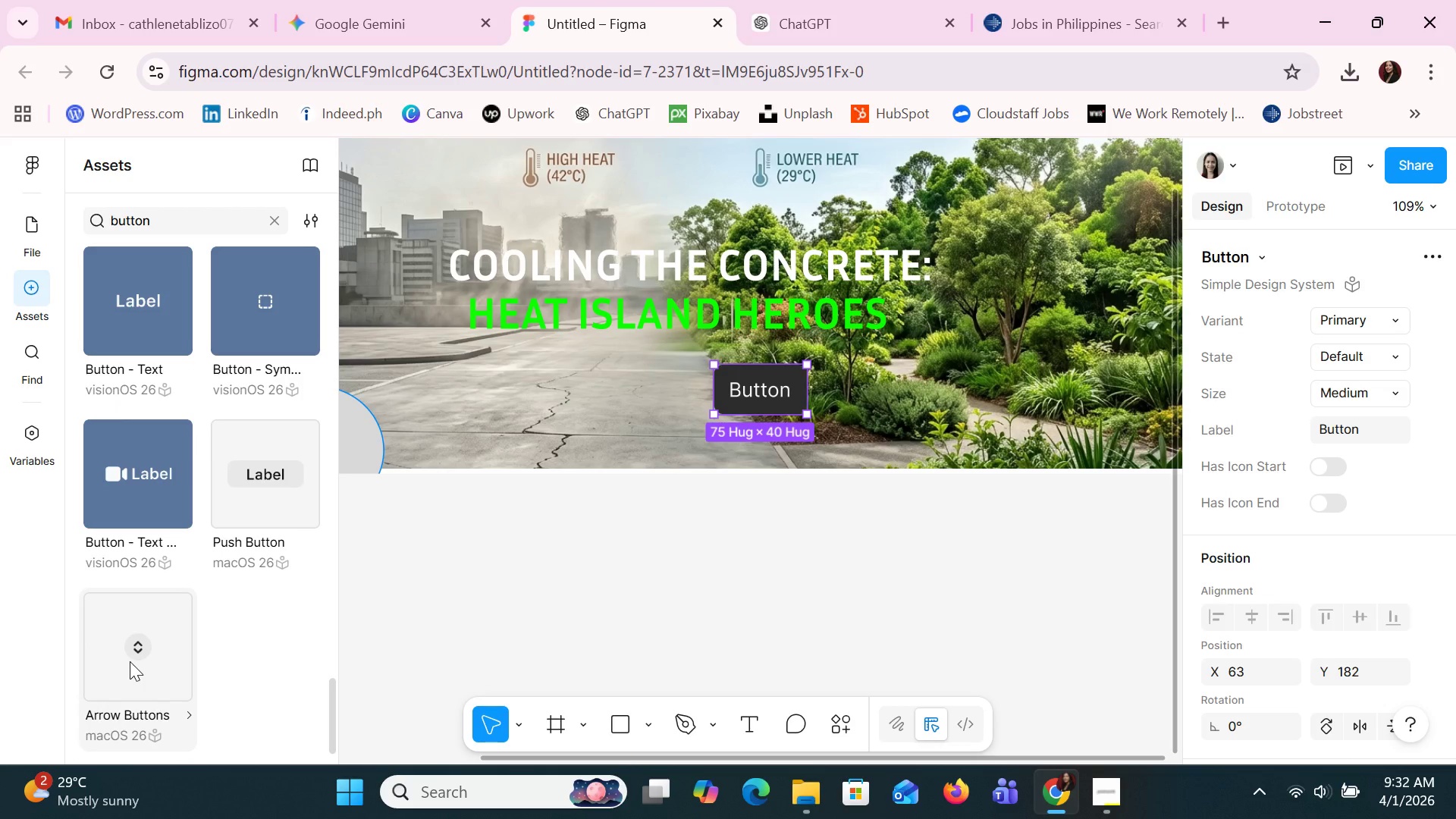 
left_click([130, 661])
 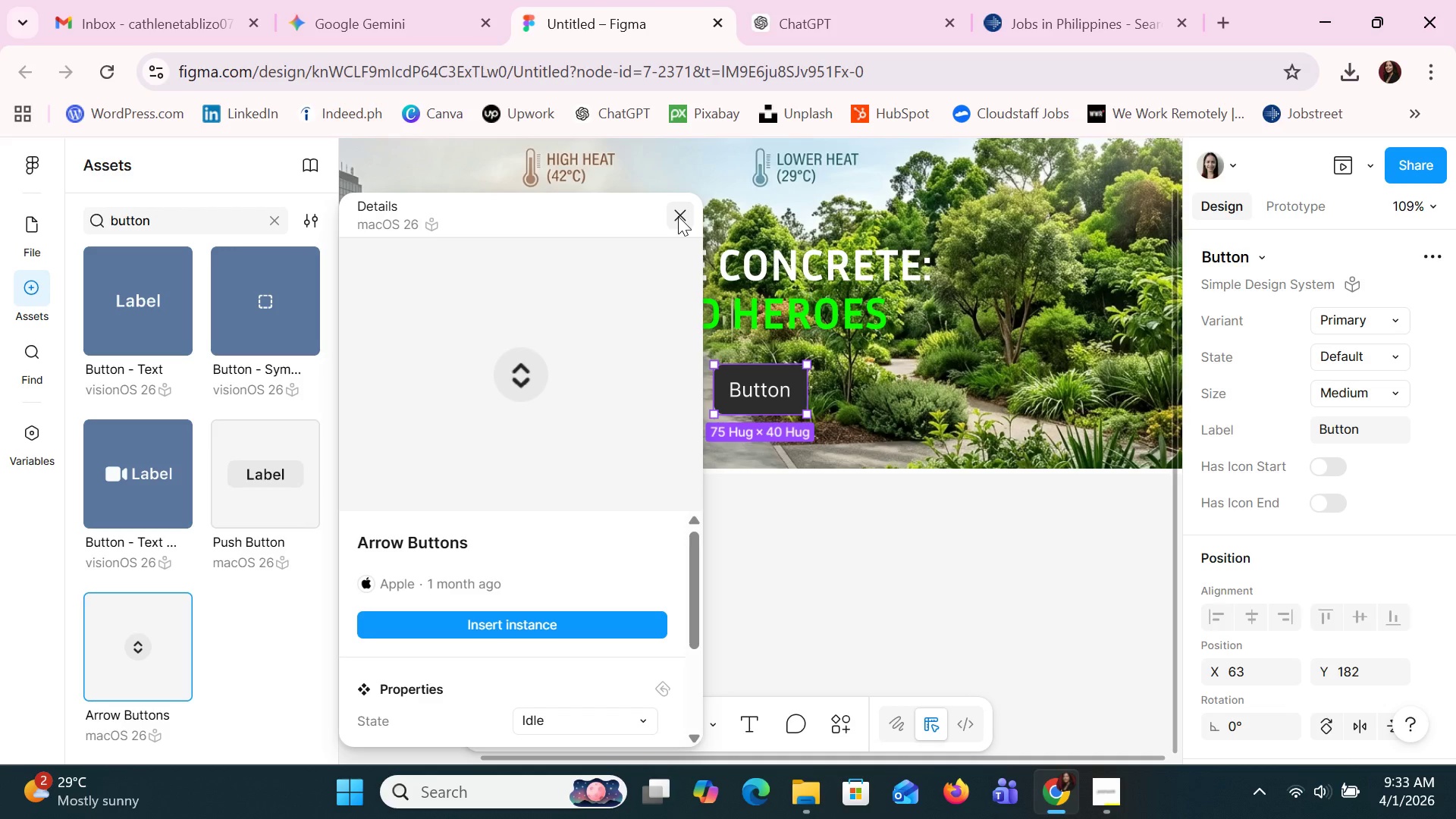 
wait(6.66)
 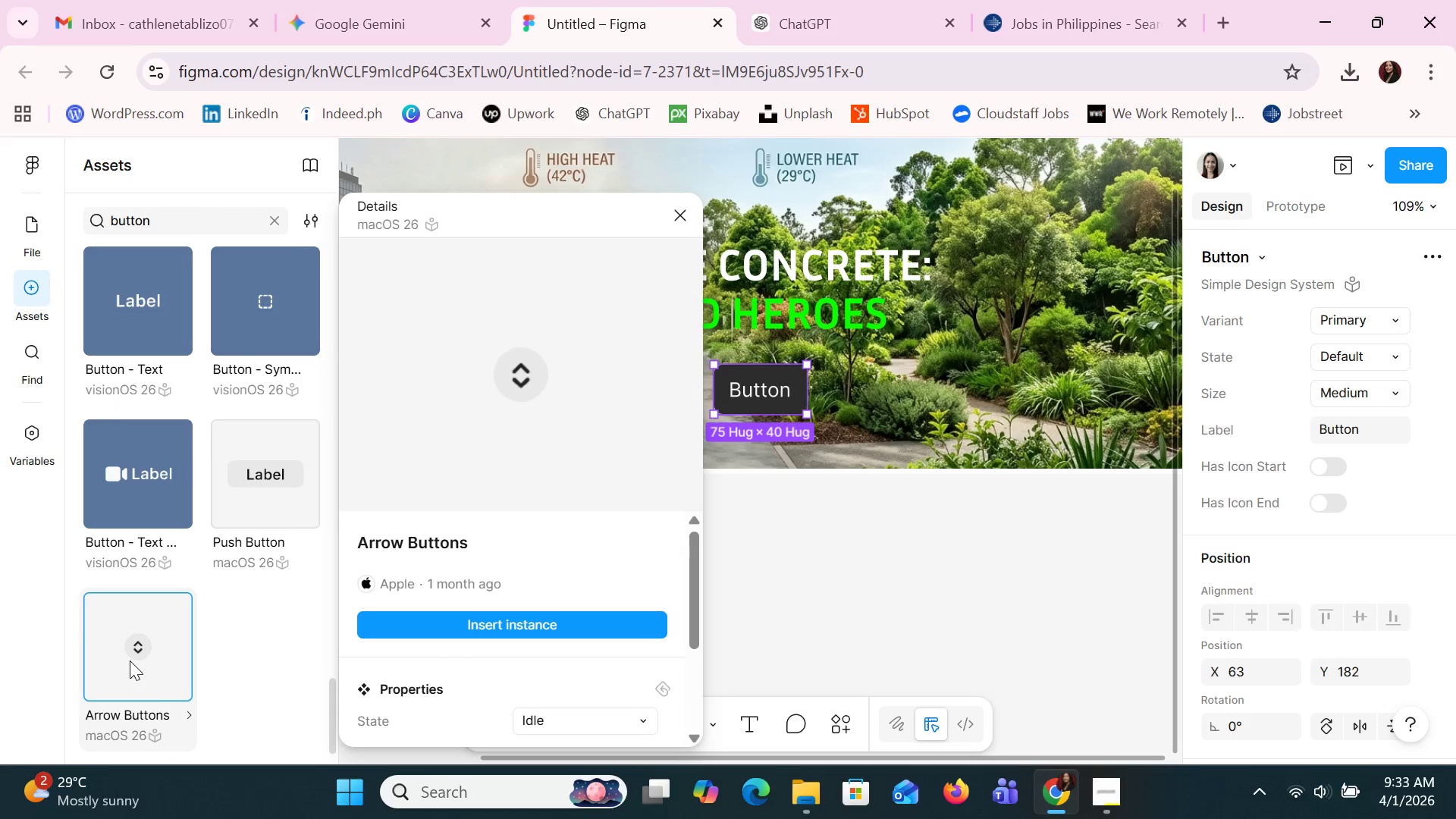 
left_click([678, 216])
 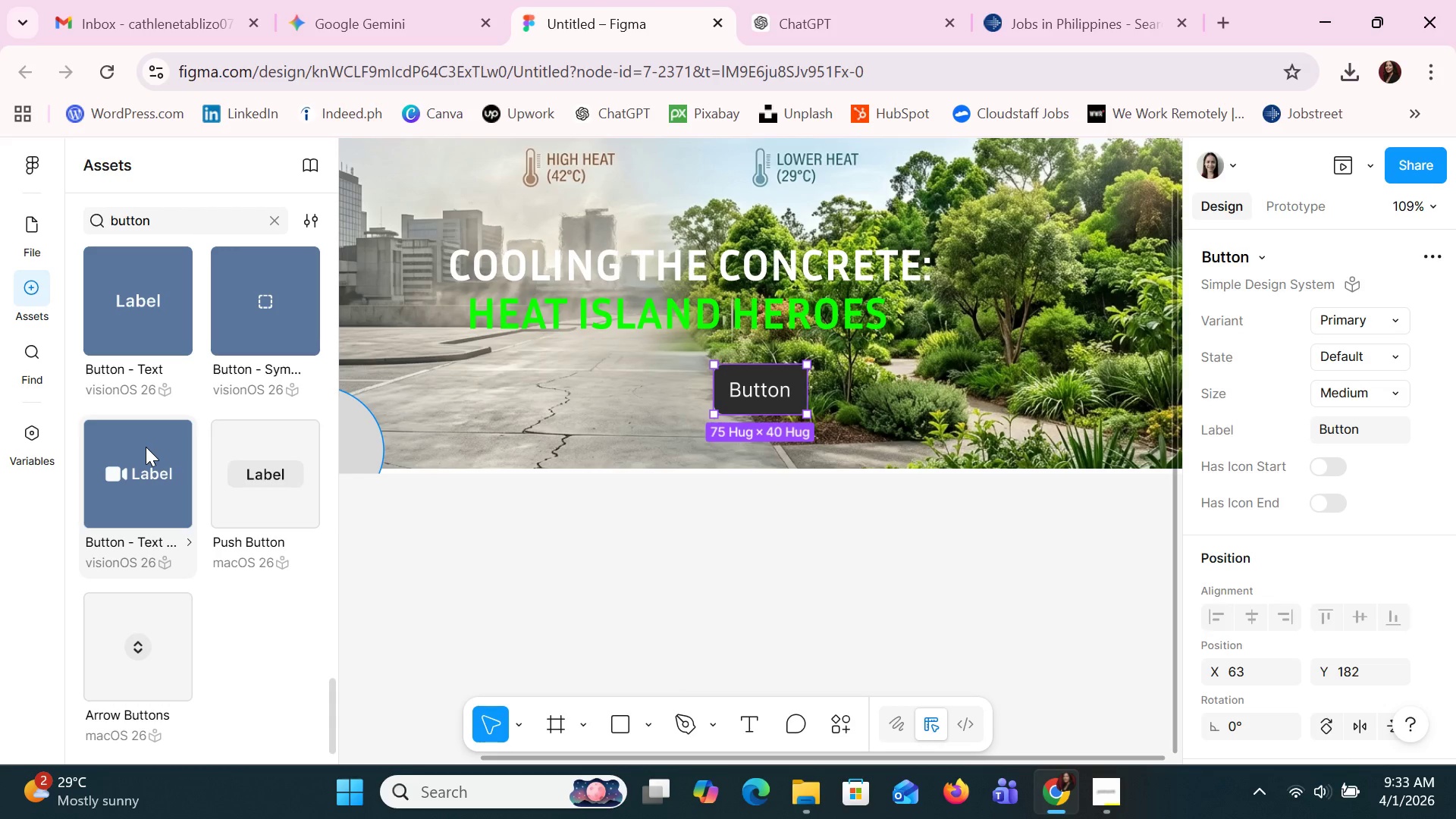 
scroll: coordinate [146, 447], scroll_direction: up, amount: 9.0
 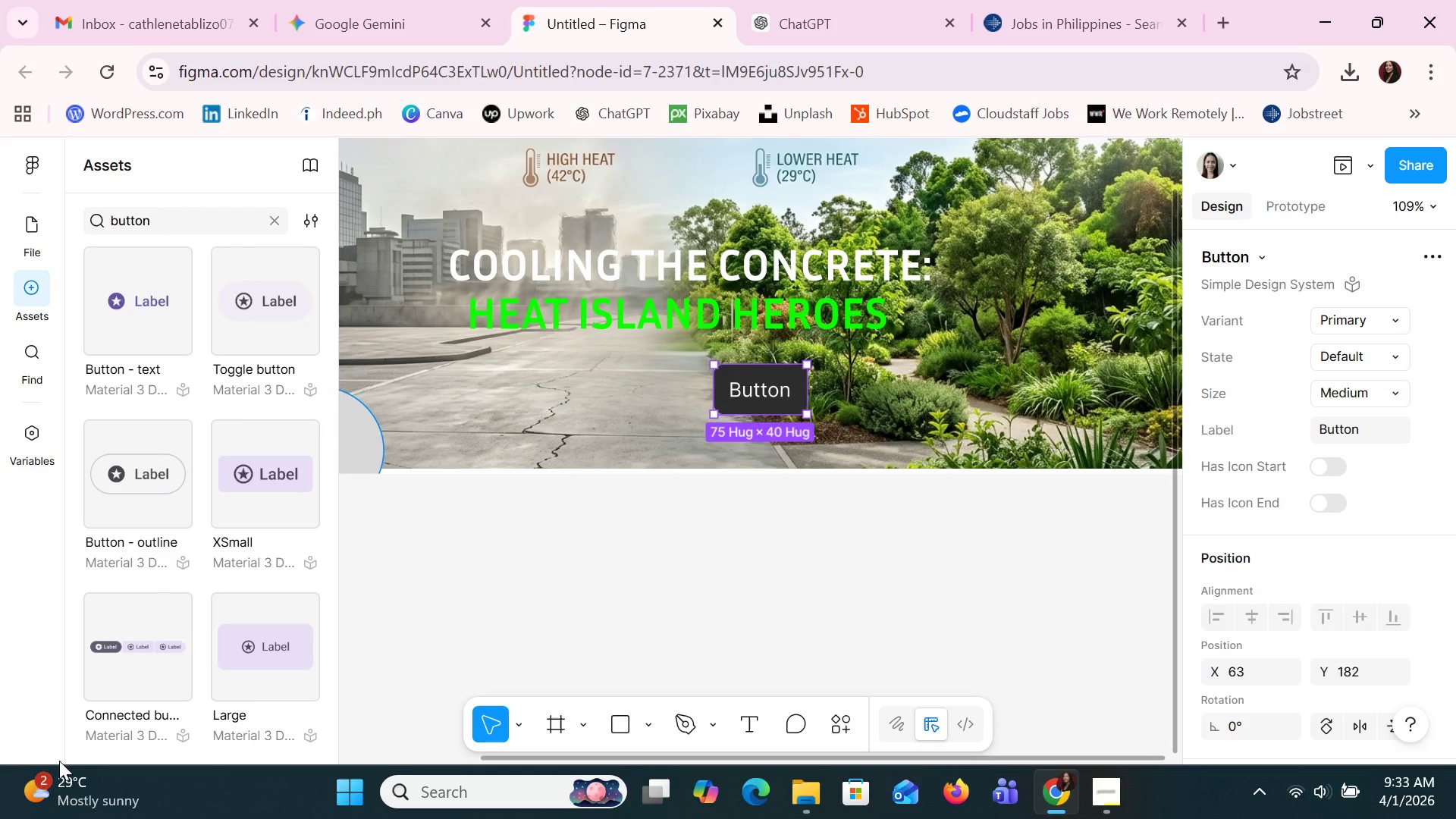 
wait(44.23)
 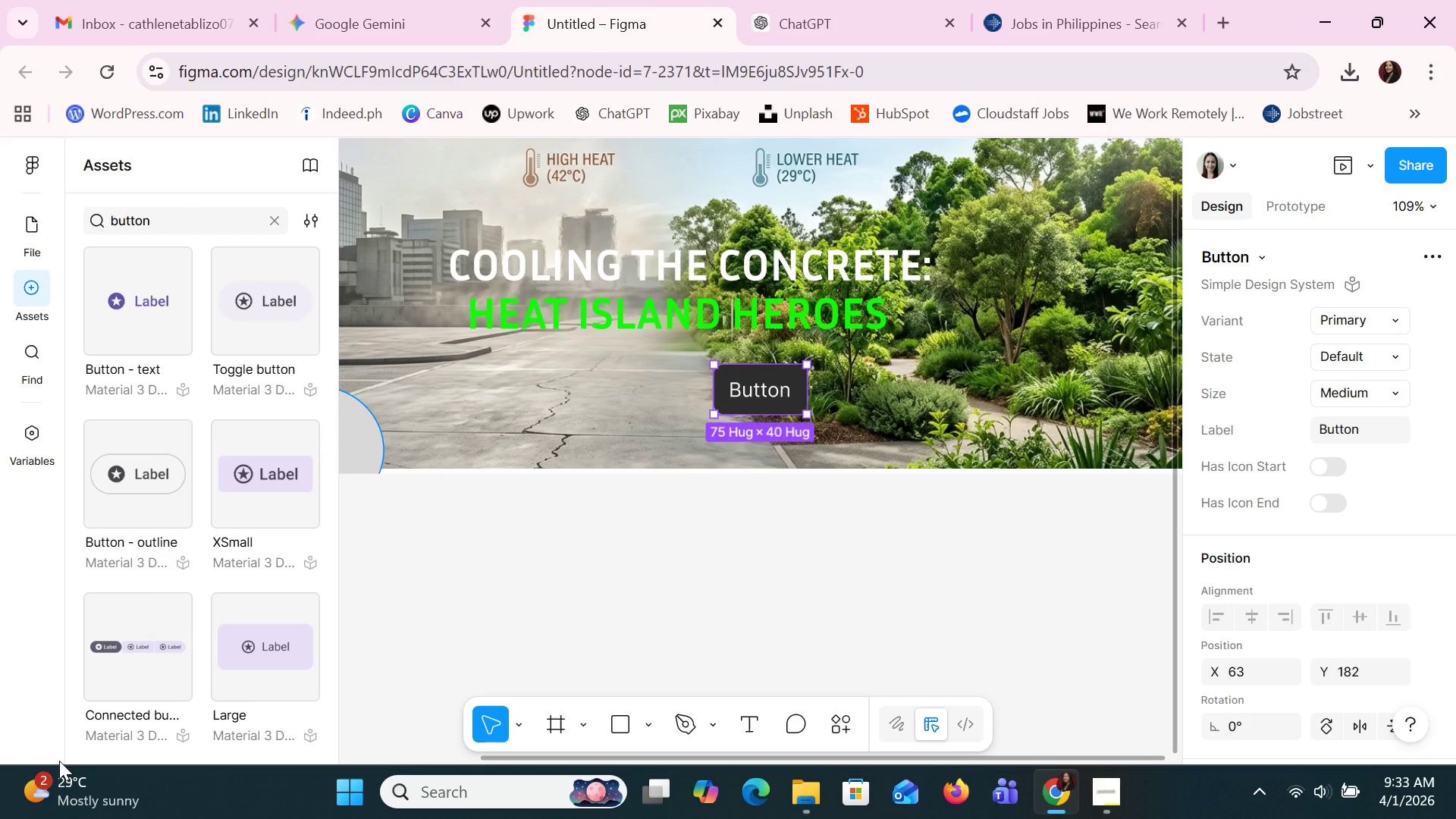 
scroll: coordinate [18, 690], scroll_direction: down, amount: 5.0
 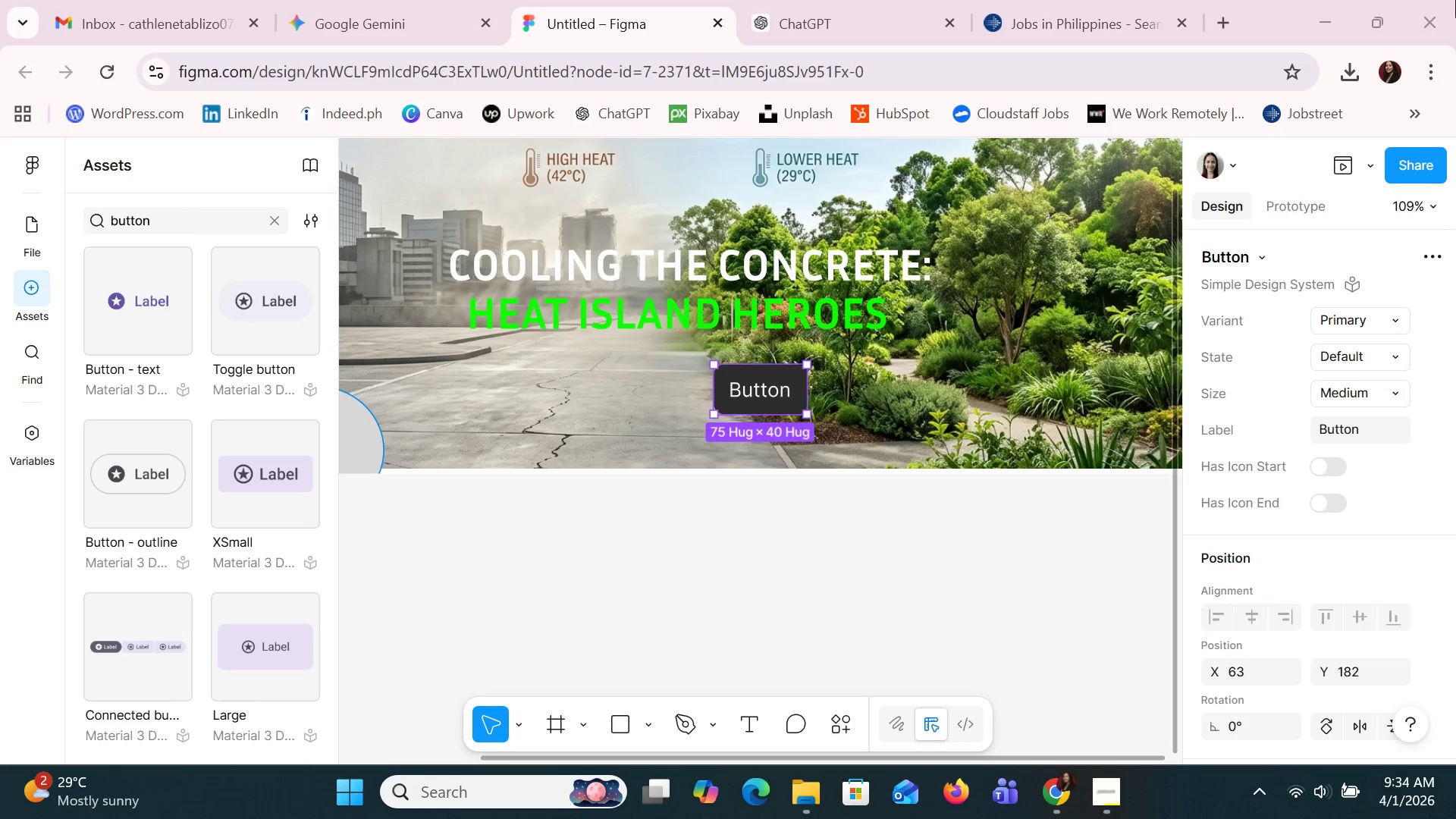 
key(Shift+ShiftRight)
 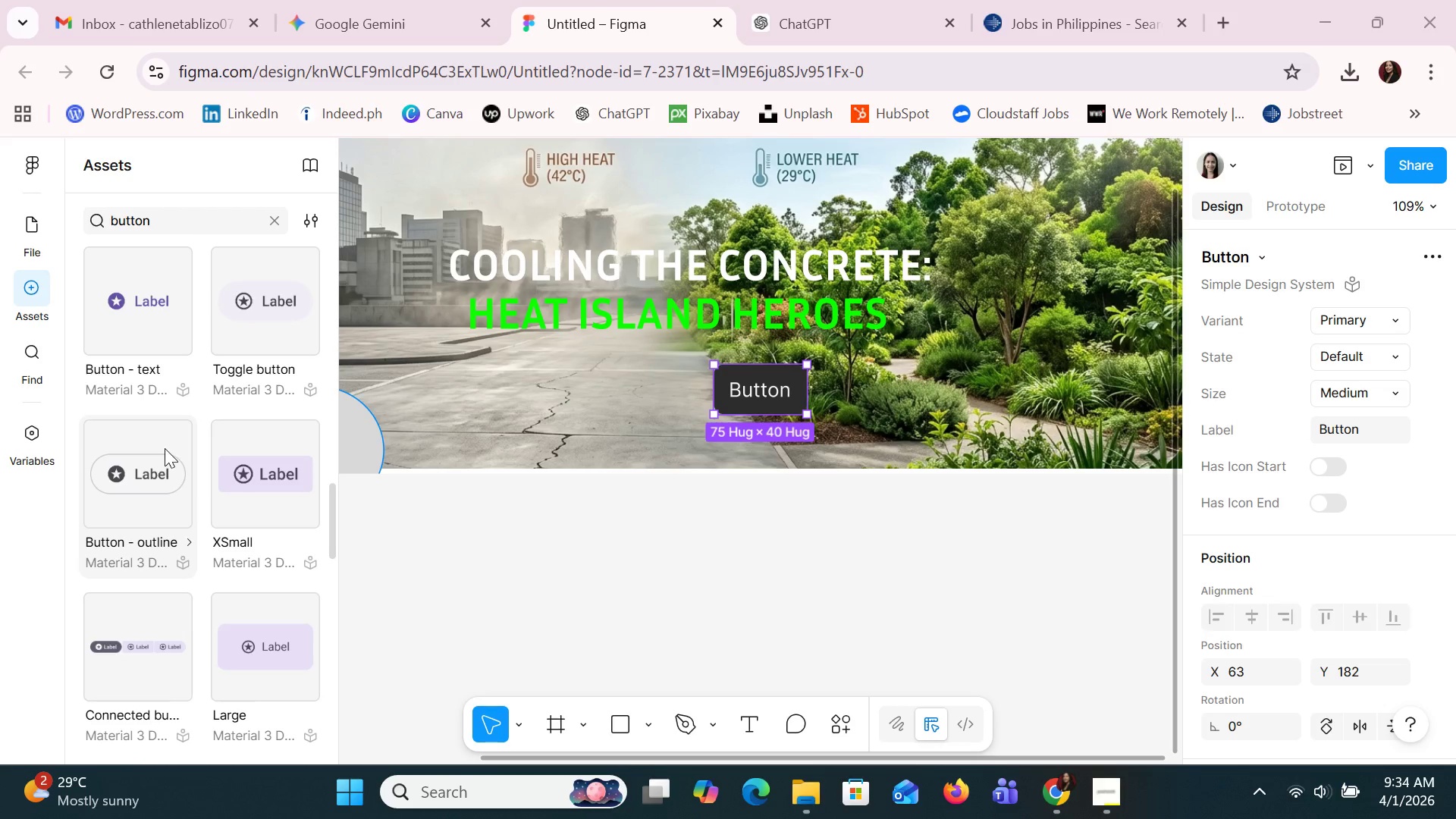 
wait(13.3)
 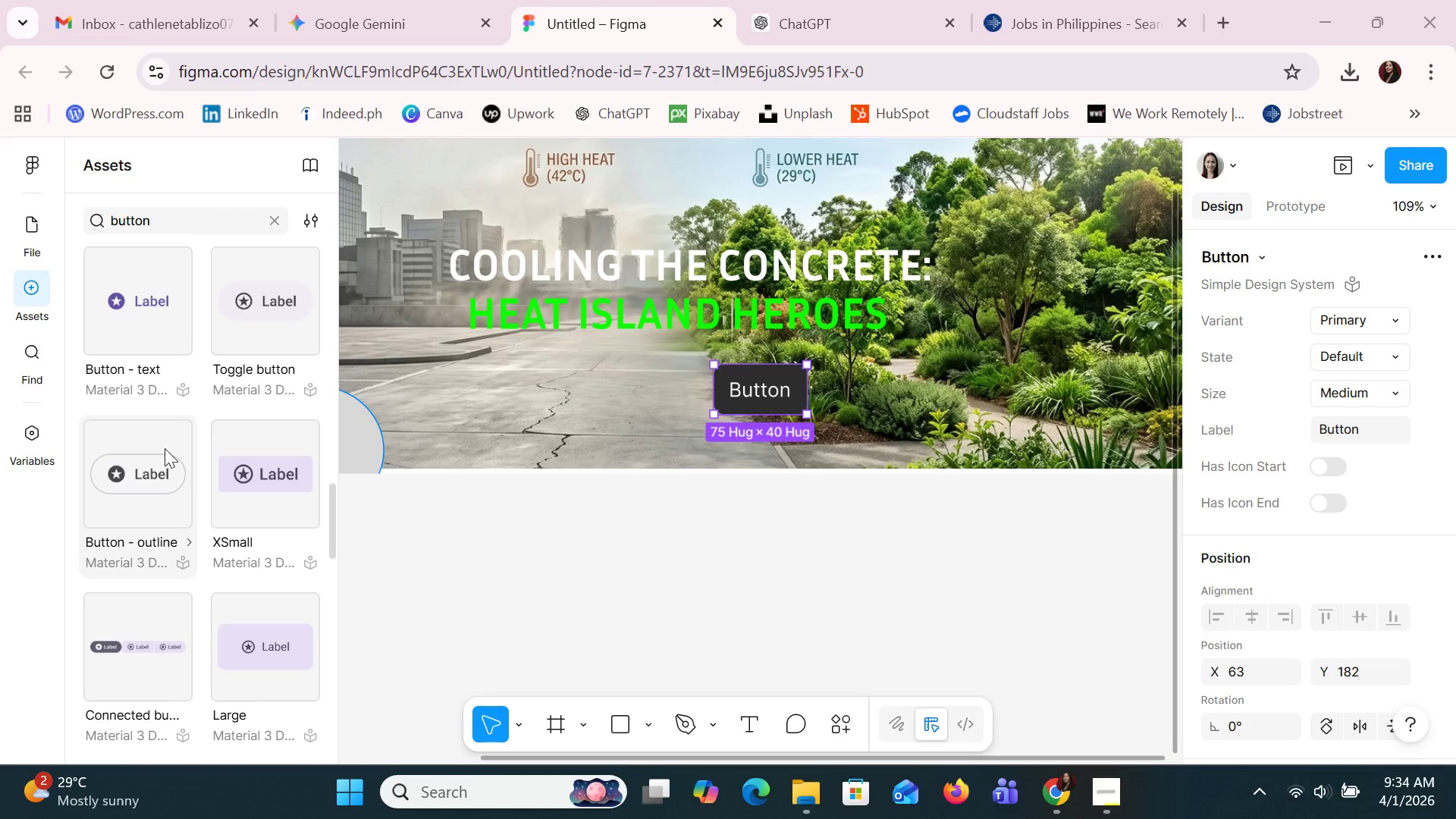 
scroll: coordinate [582, 608], scroll_direction: down, amount: 1.0
 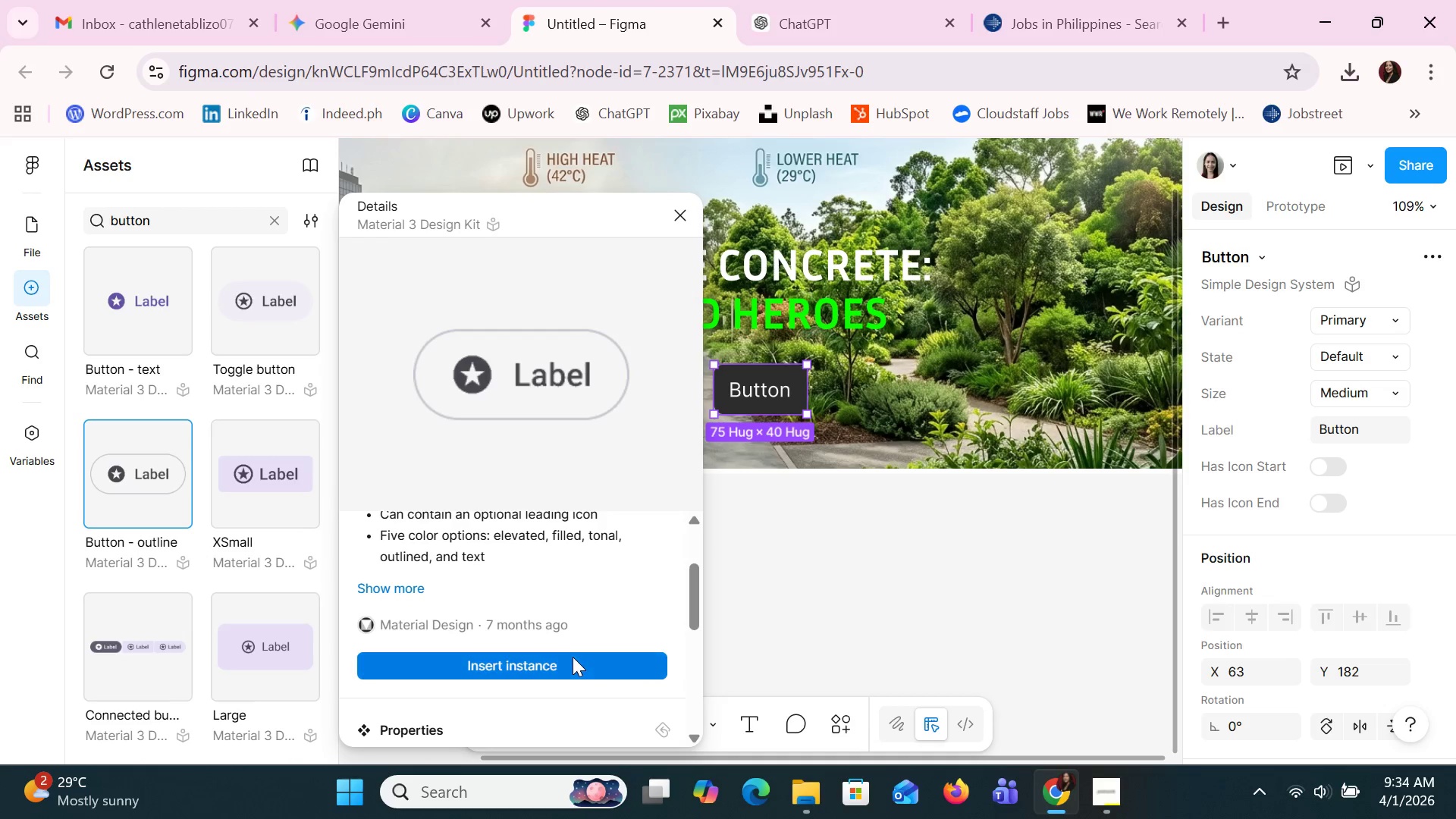 
left_click([568, 667])
 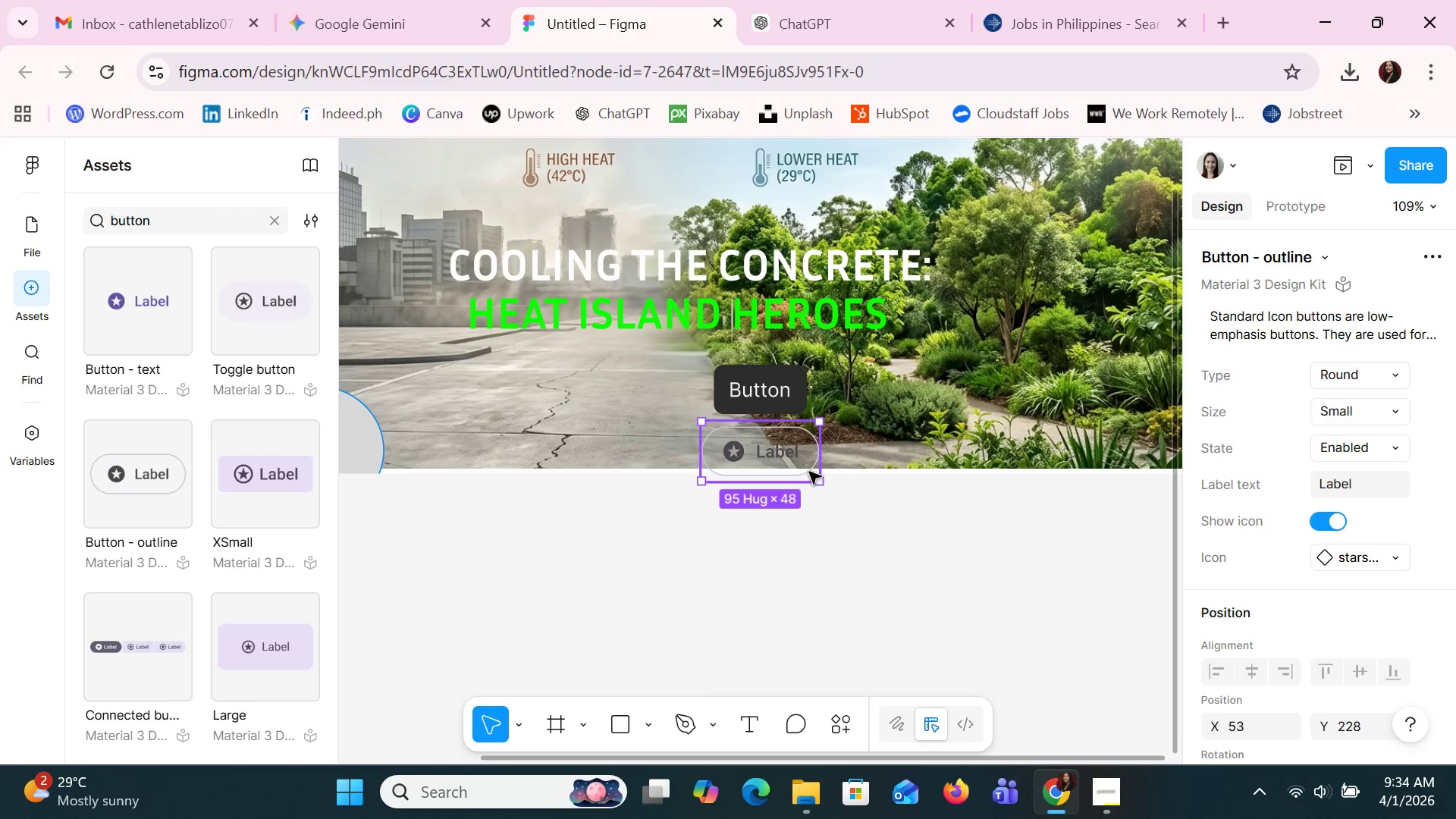 
left_click_drag(start_coordinate=[804, 457], to_coordinate=[658, 390])
 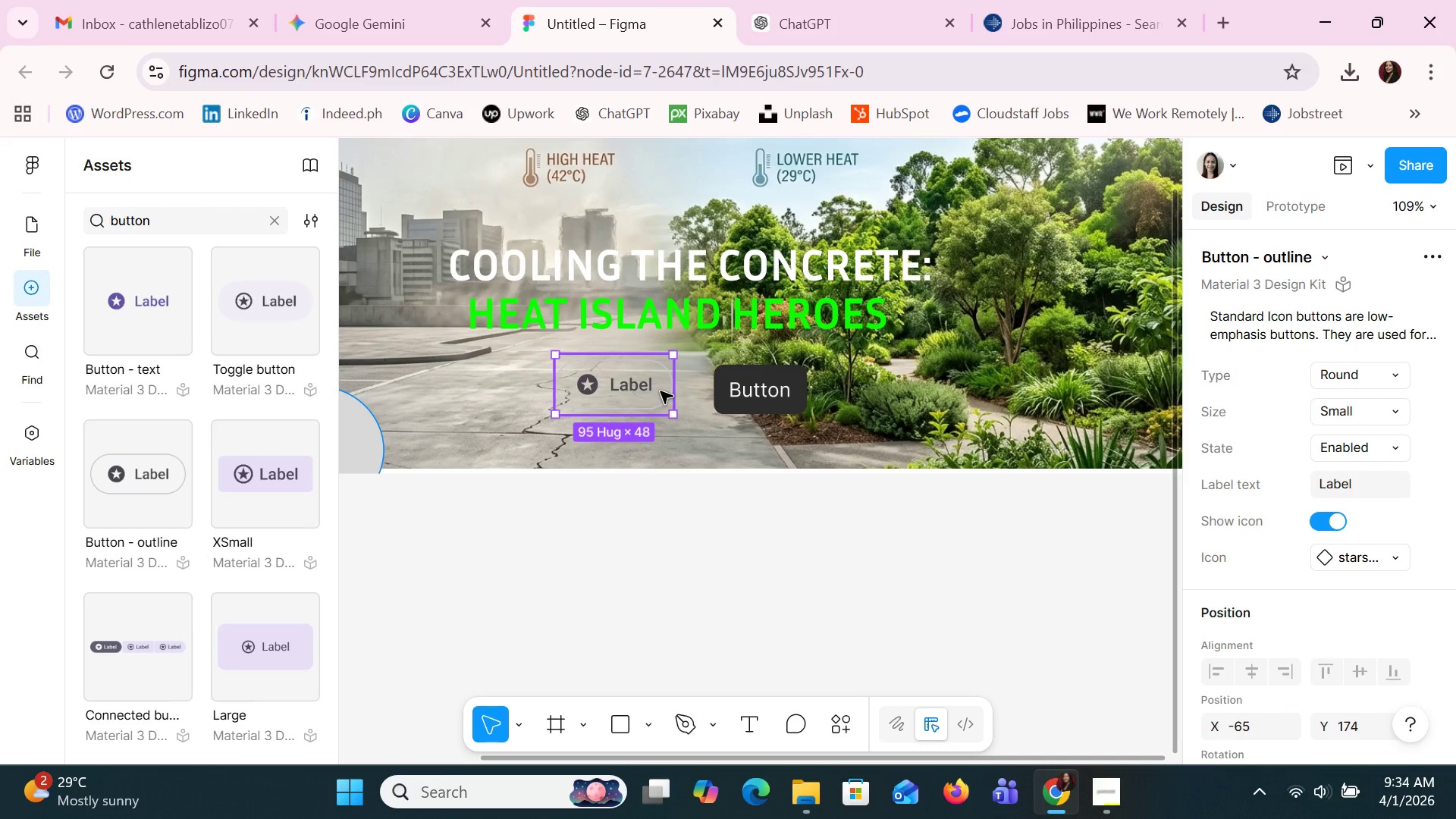 
key(Delete)
 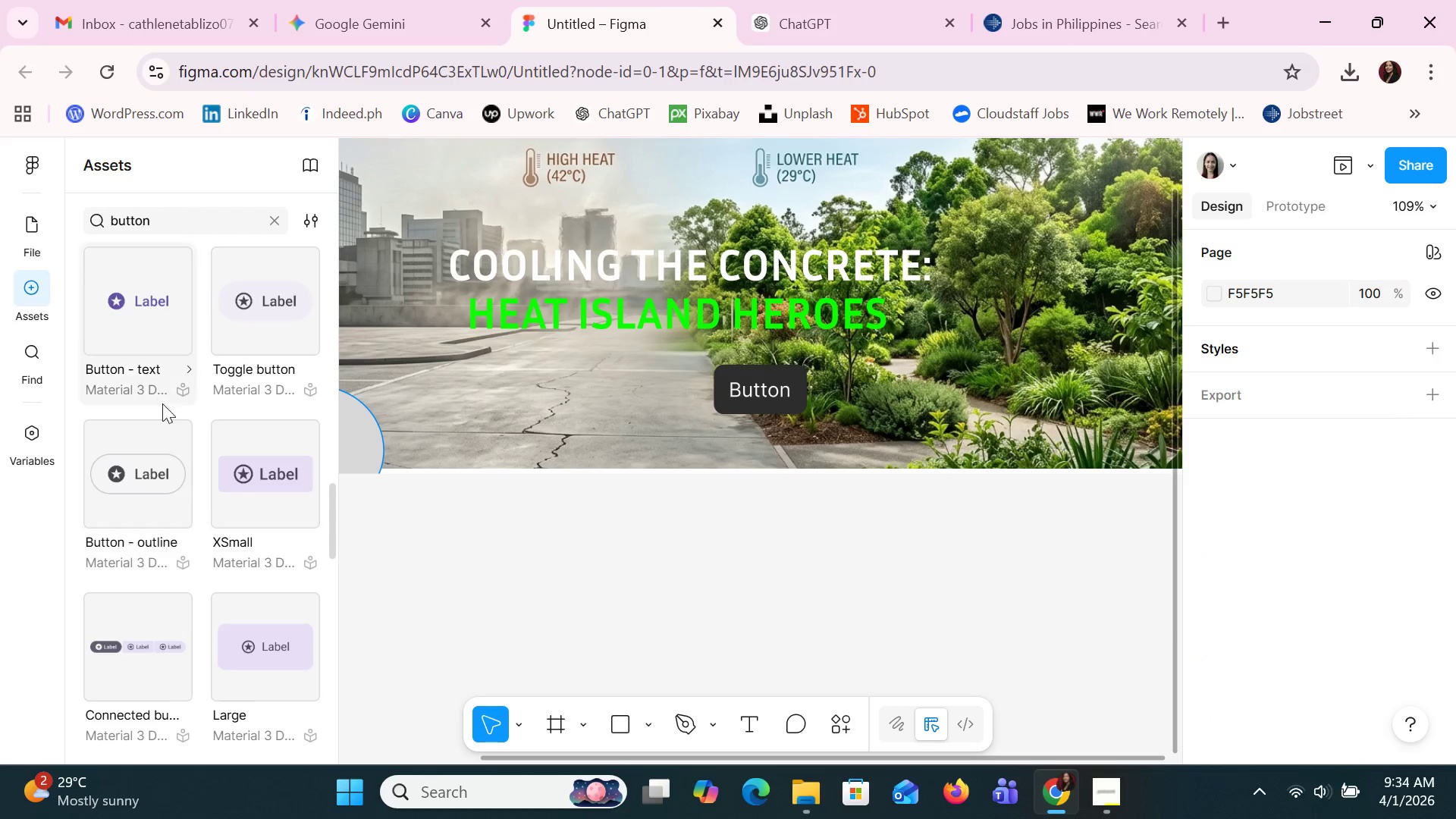 
scroll: coordinate [168, 423], scroll_direction: up, amount: 11.0
 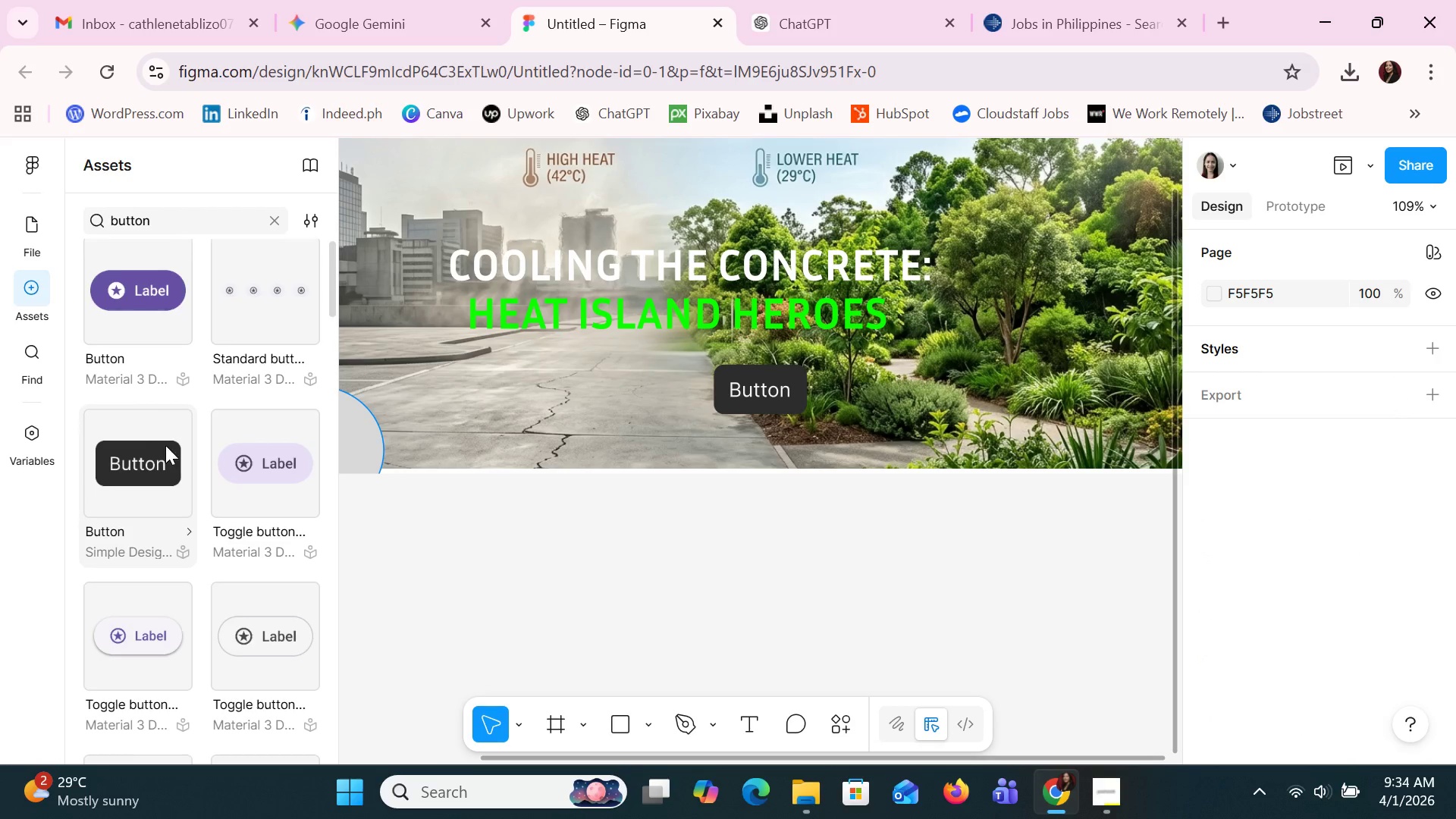 
scroll: coordinate [162, 500], scroll_direction: down, amount: 13.0
 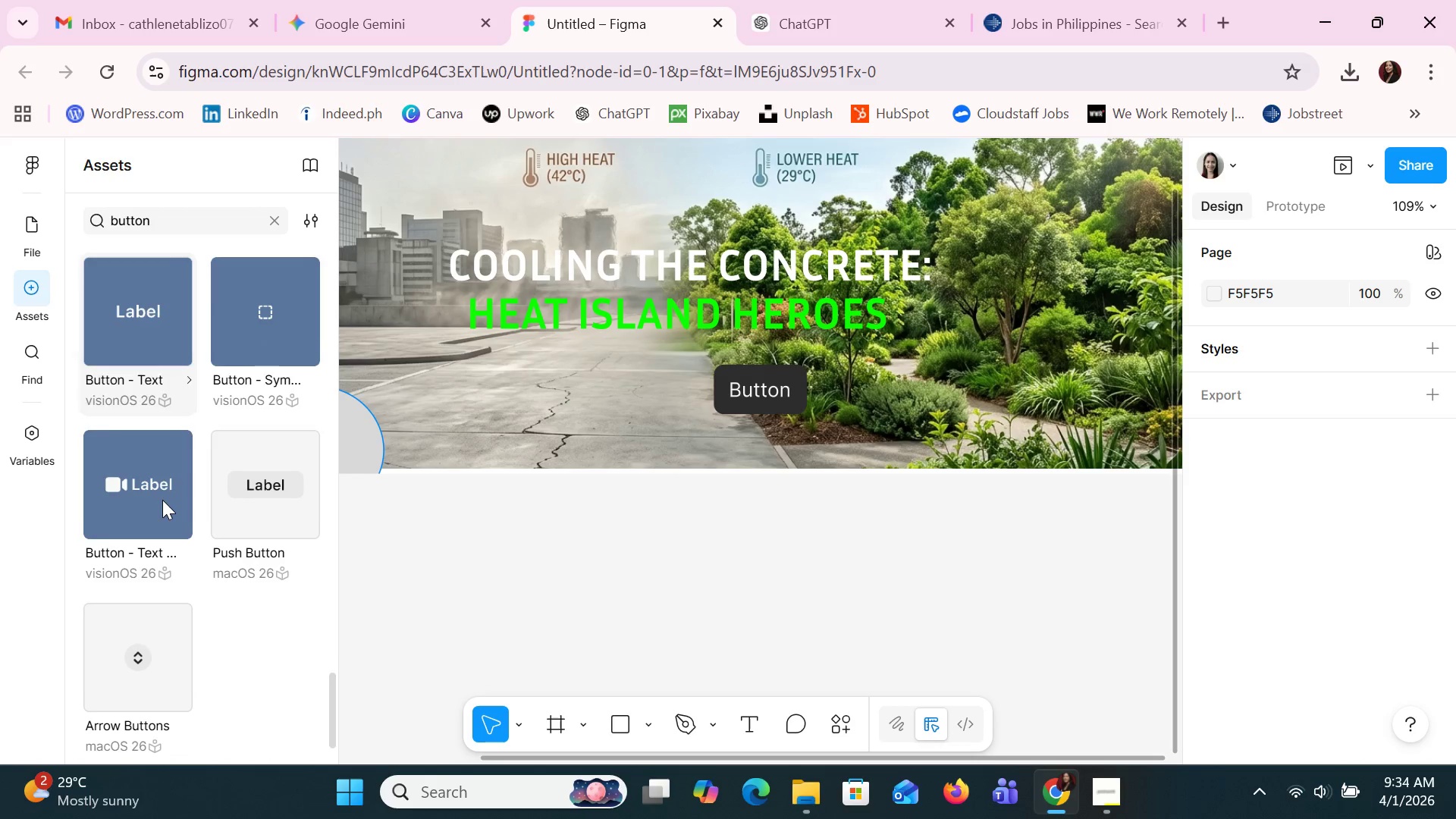 
scroll: coordinate [162, 500], scroll_direction: up, amount: 6.0
 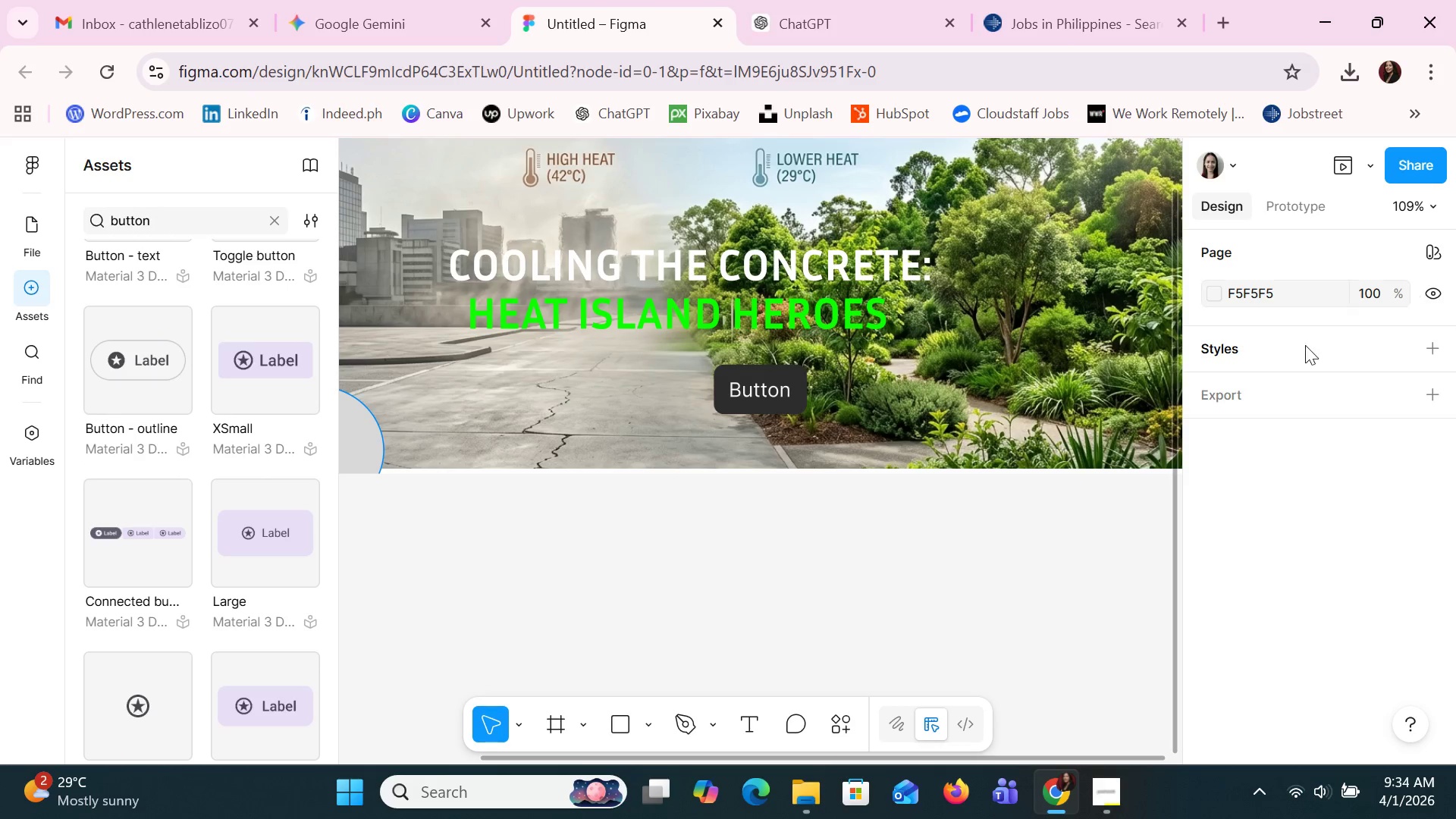 
left_click_drag(start_coordinate=[789, 403], to_coordinate=[633, 380])
 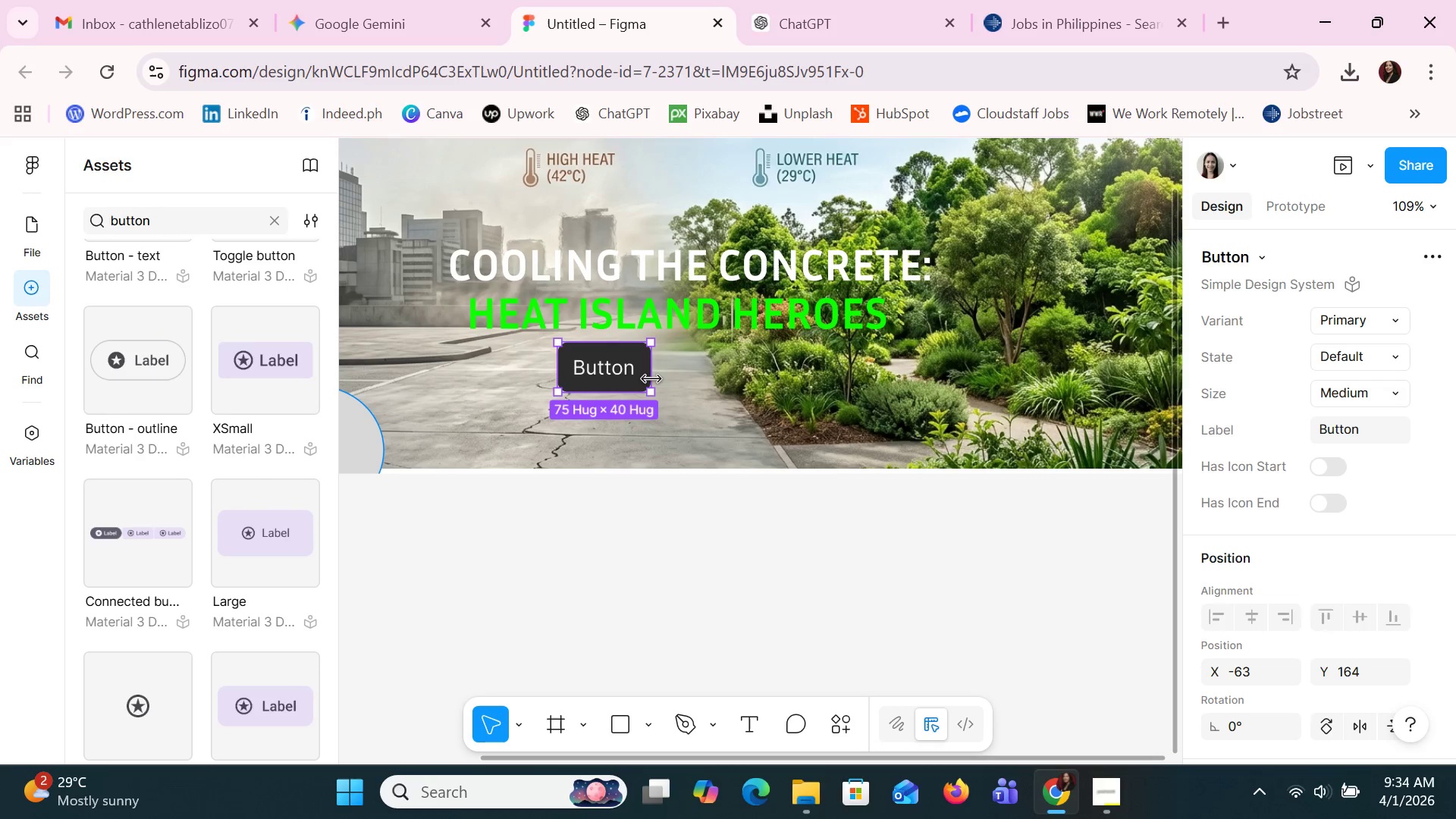 
left_click_drag(start_coordinate=[651, 379], to_coordinate=[855, 376])
 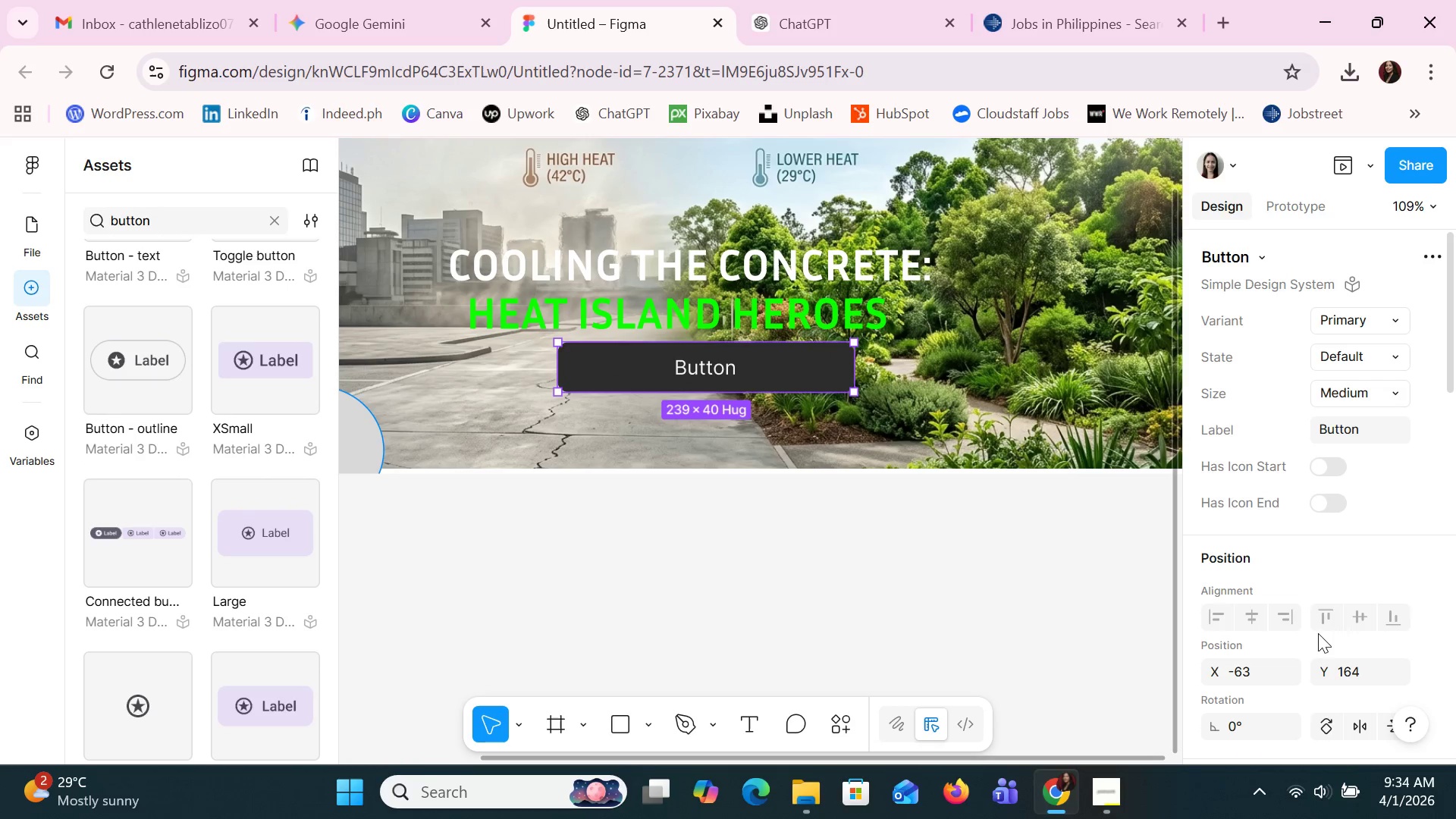 
scroll: coordinate [1308, 654], scroll_direction: down, amount: 5.0
 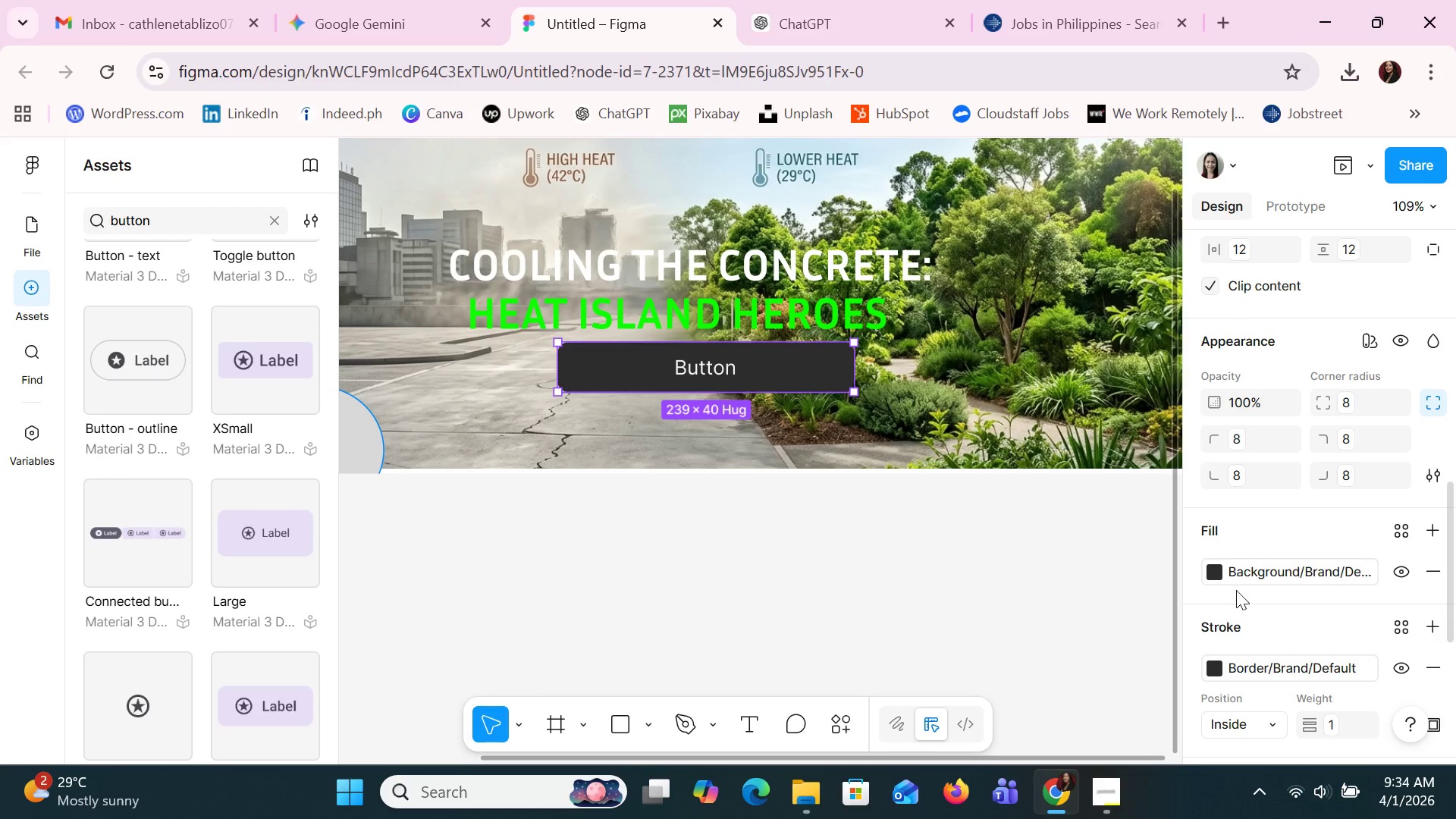 
left_click([1214, 567])
 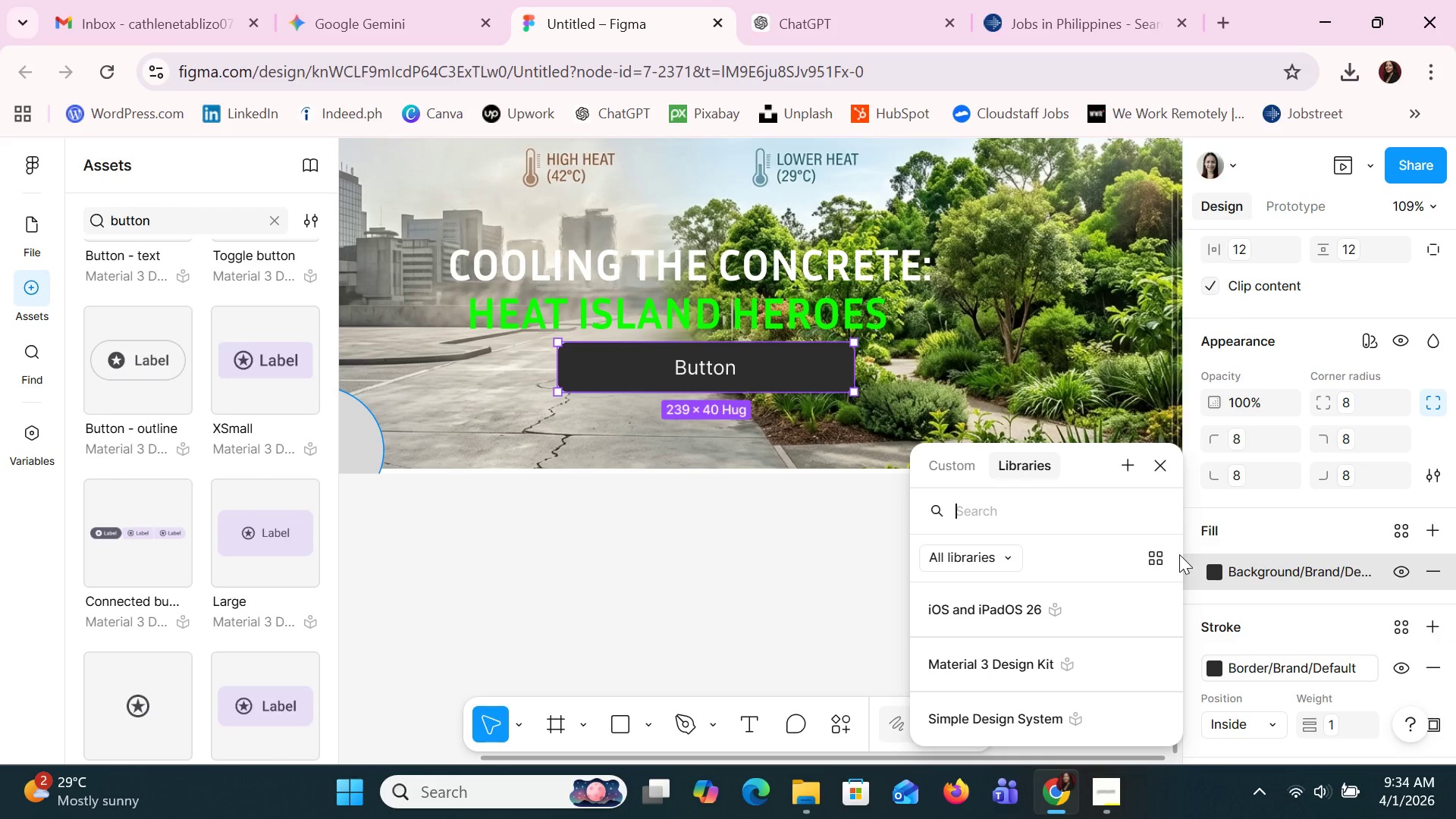 
left_click([1154, 472])
 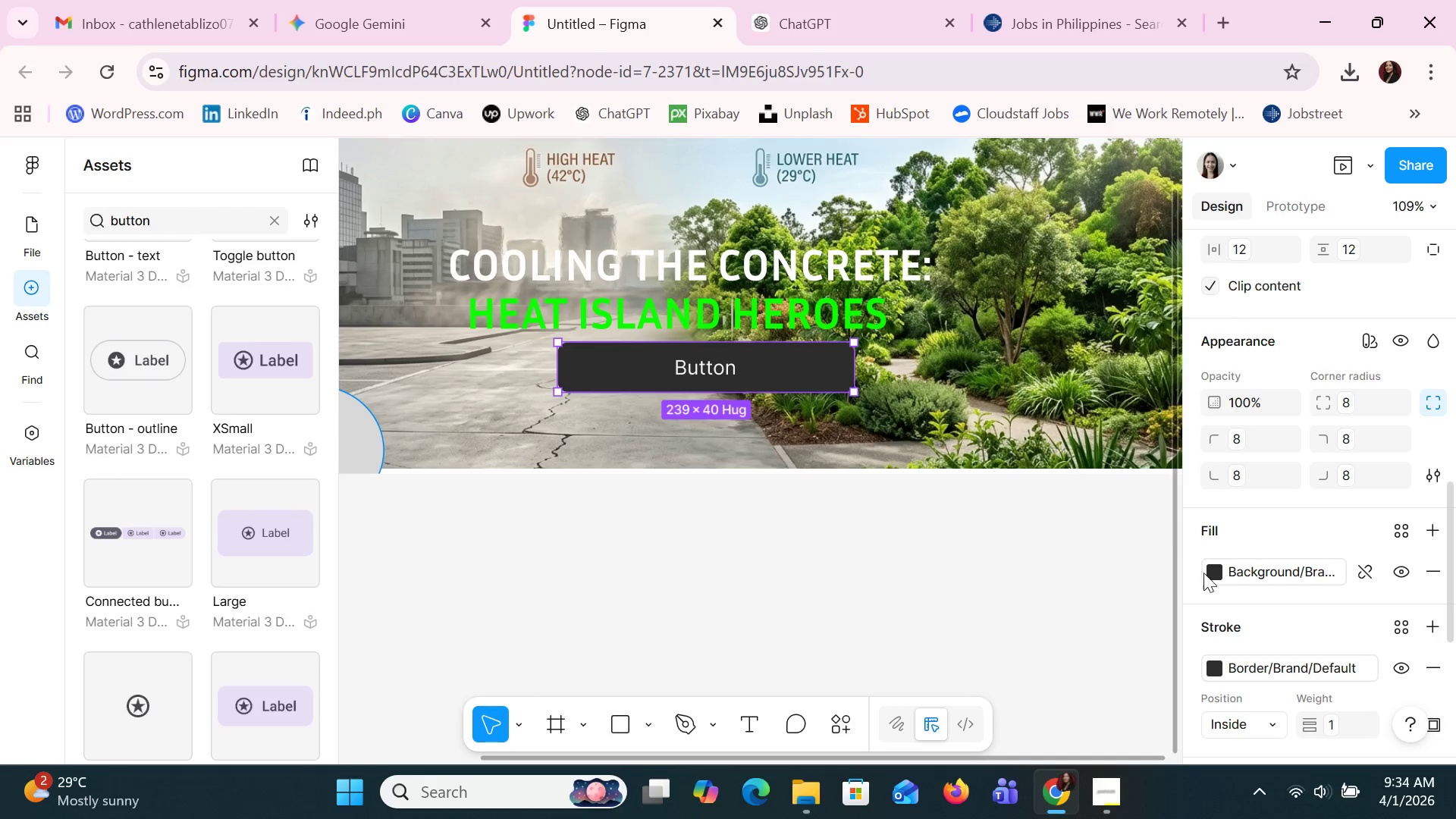 
scroll: coordinate [1235, 546], scroll_direction: down, amount: 3.0
 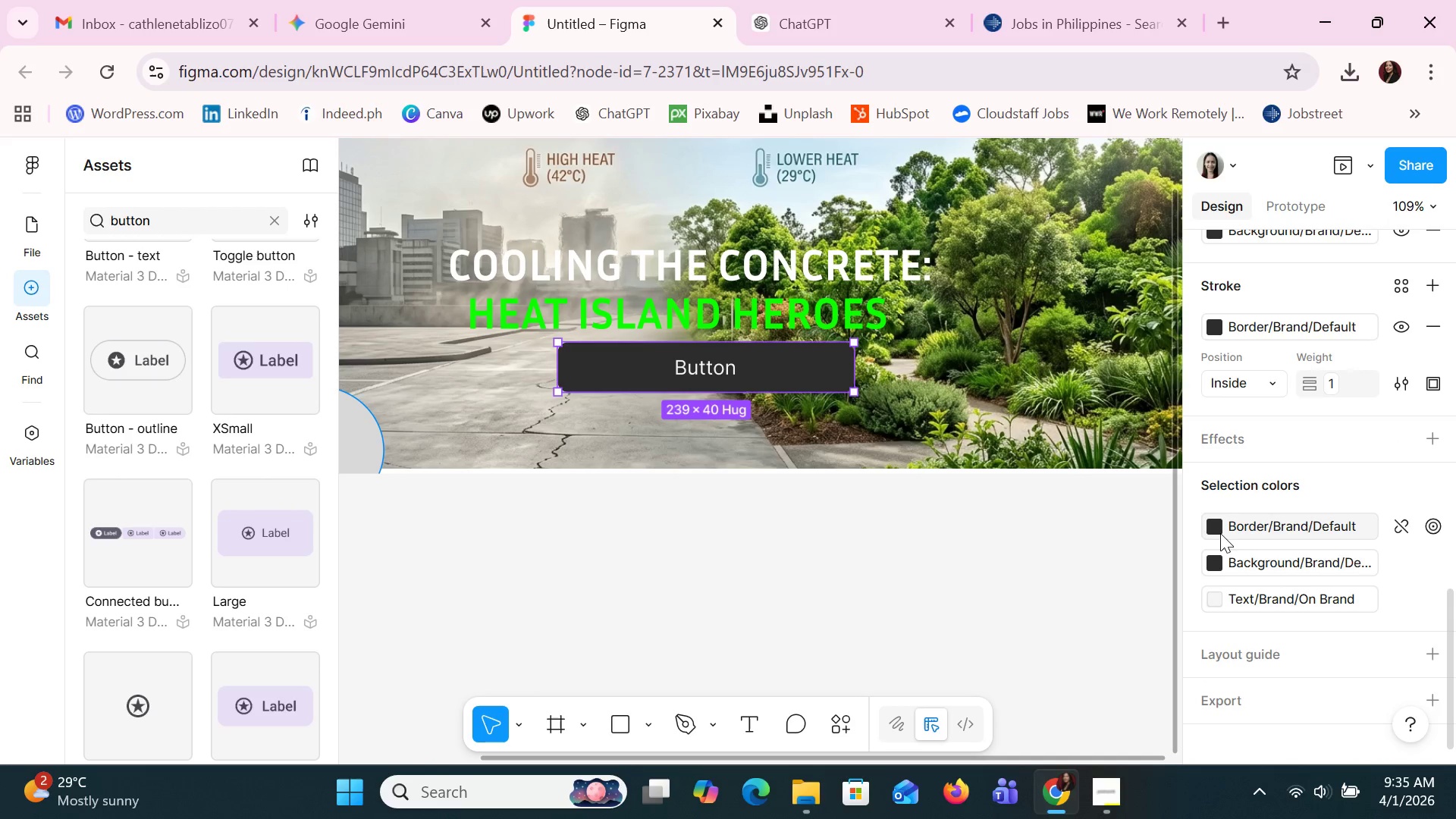 
left_click([1216, 532])
 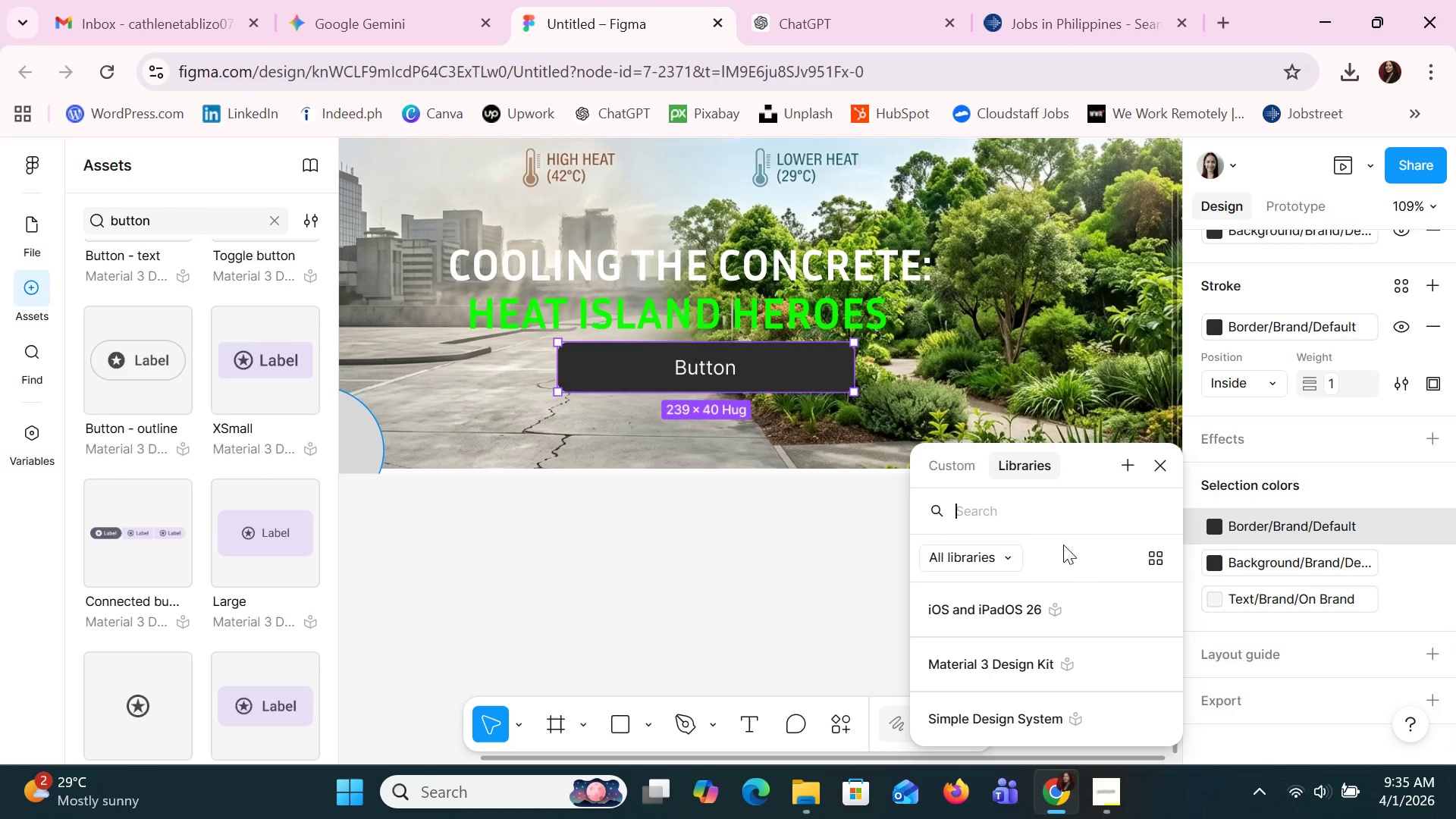 
left_click([959, 469])
 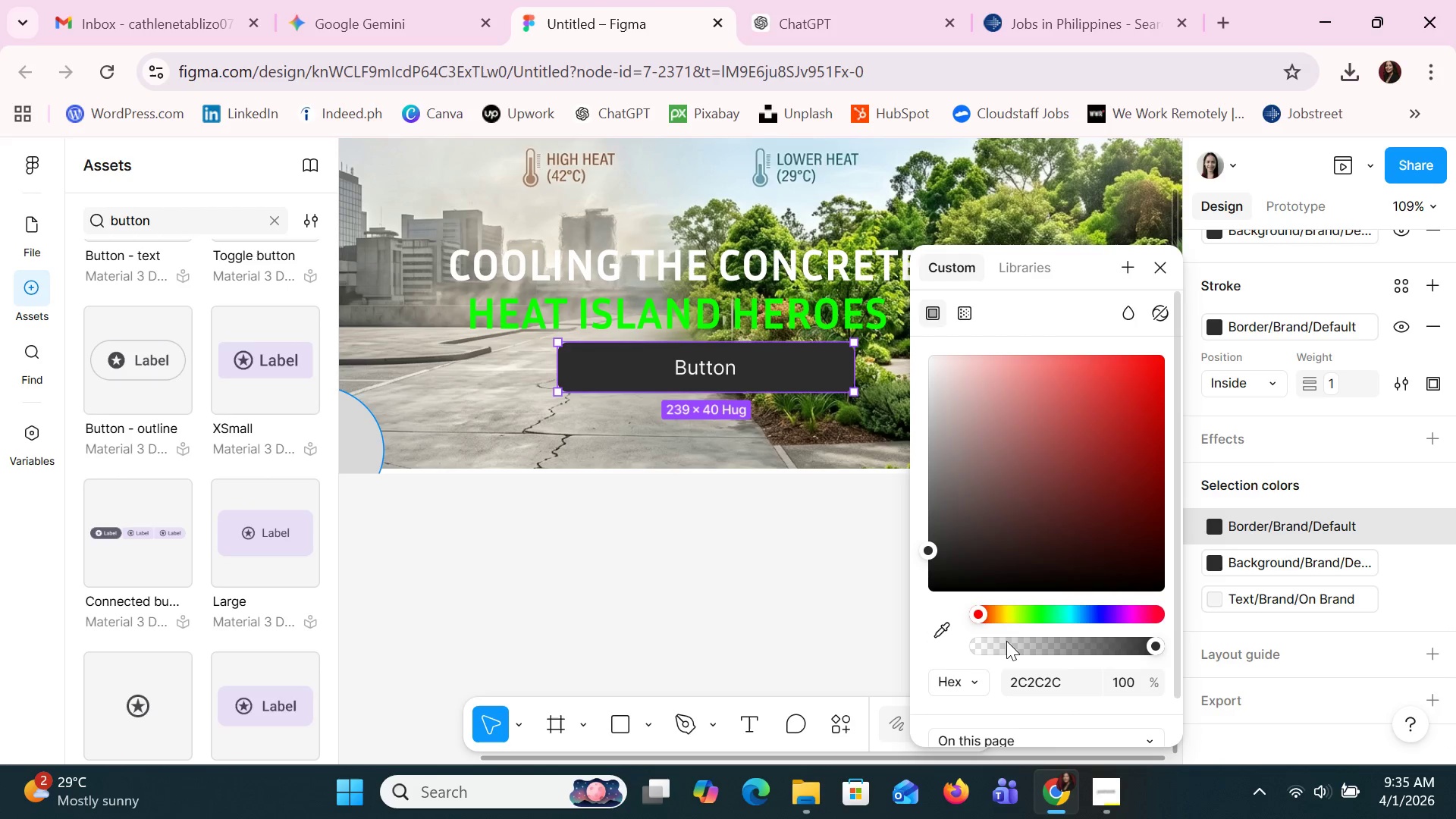 
left_click([1028, 676])
 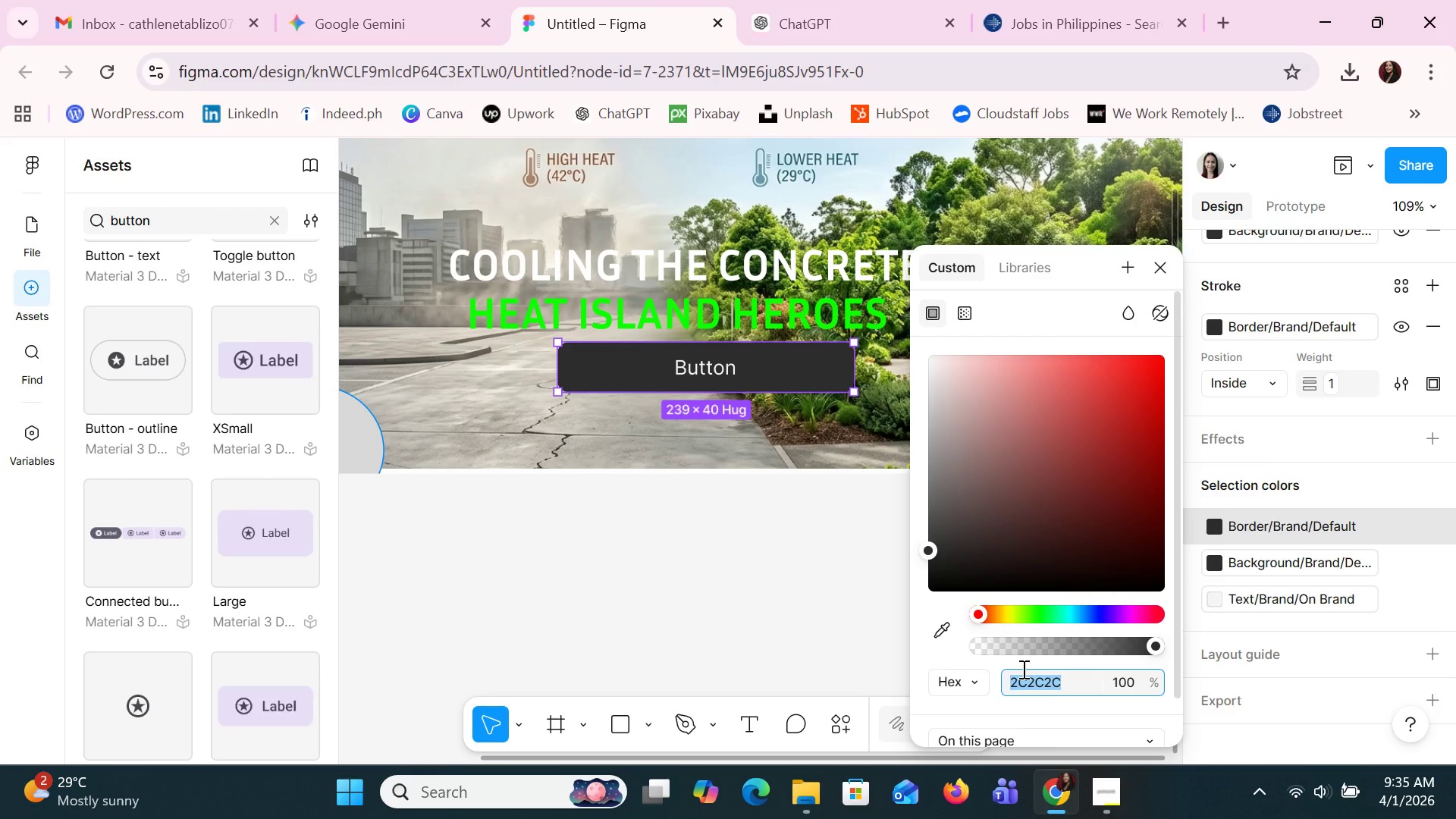 
type(green)
 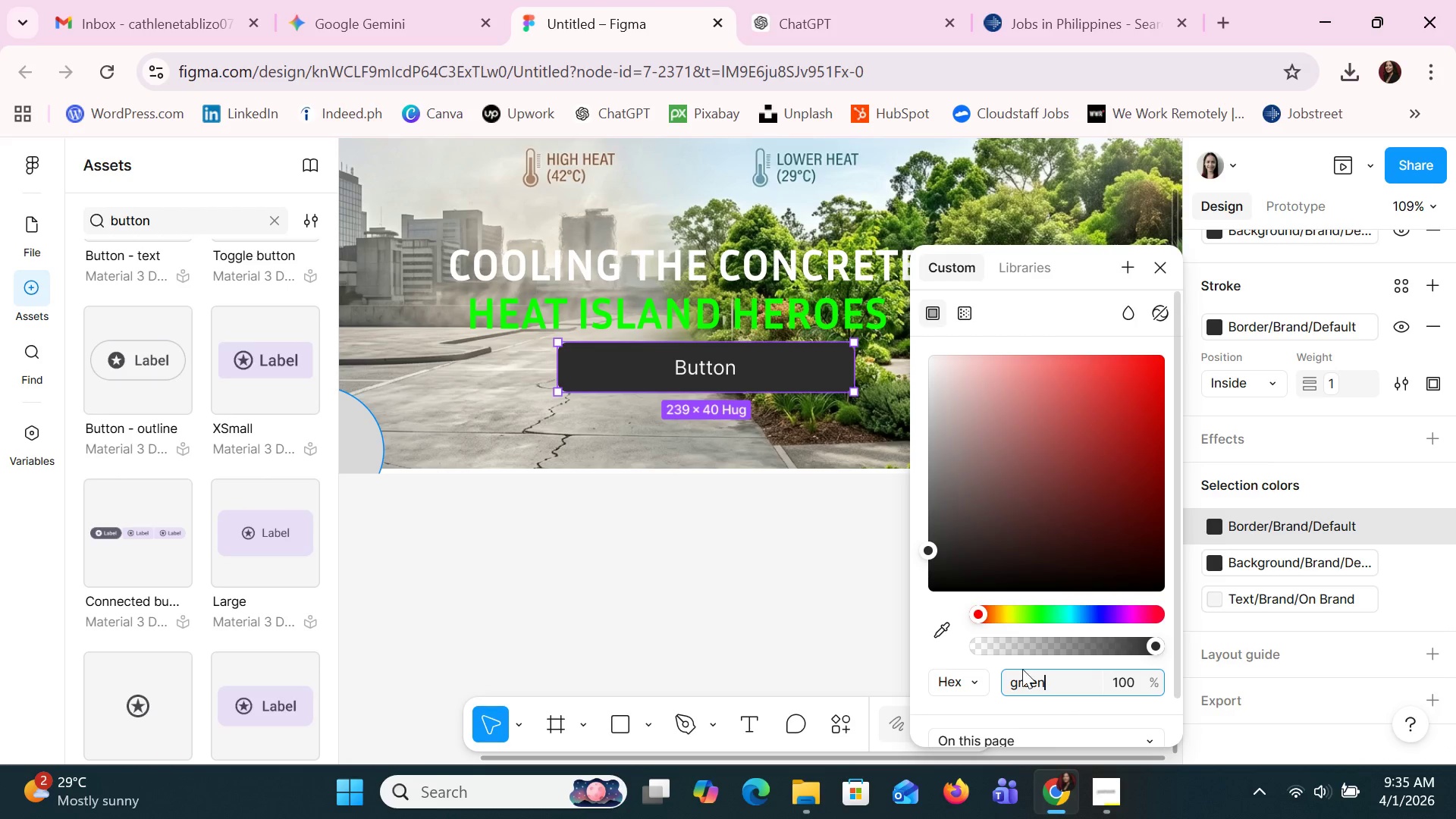 
key(Enter)
 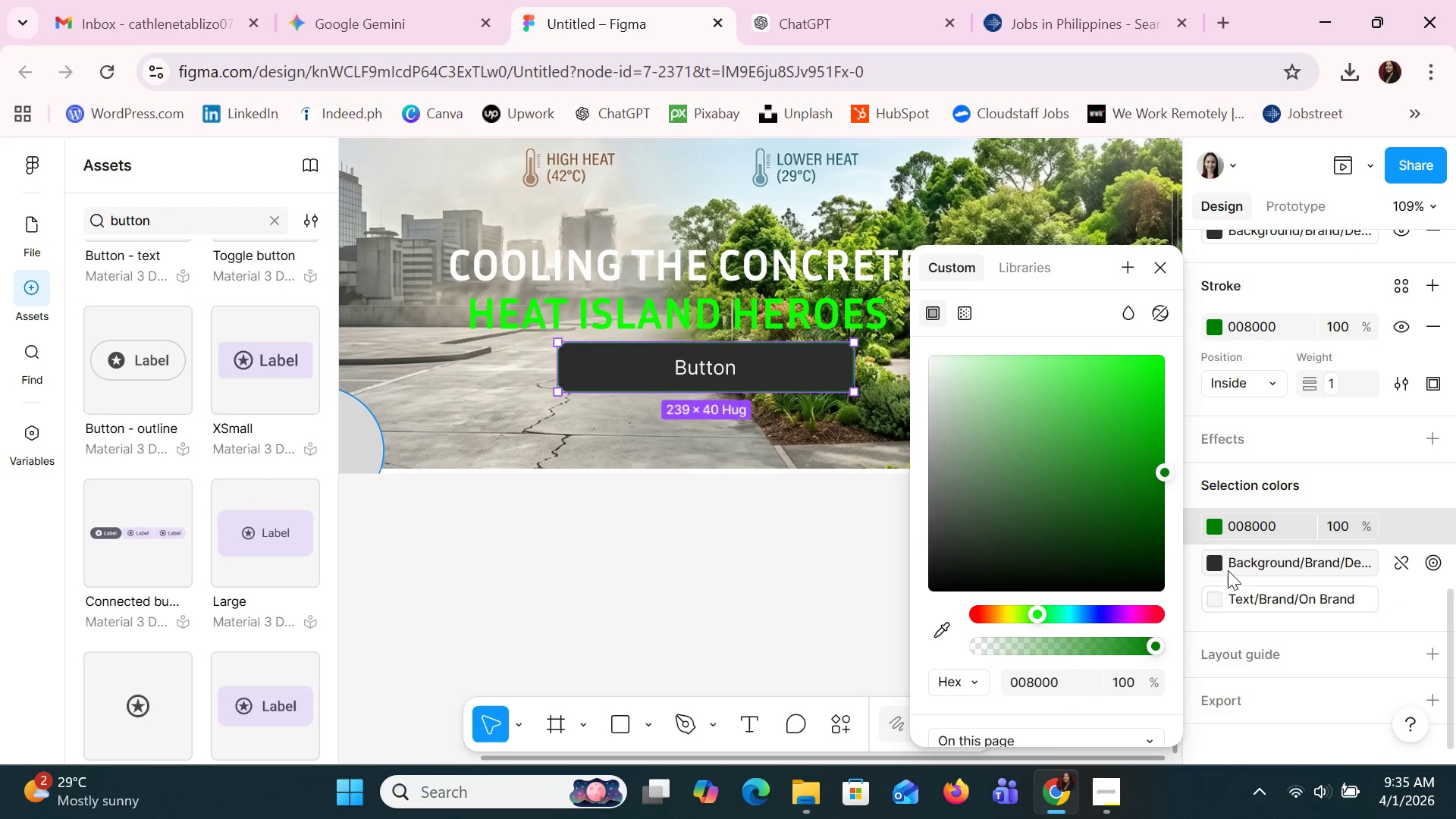 
wait(5.28)
 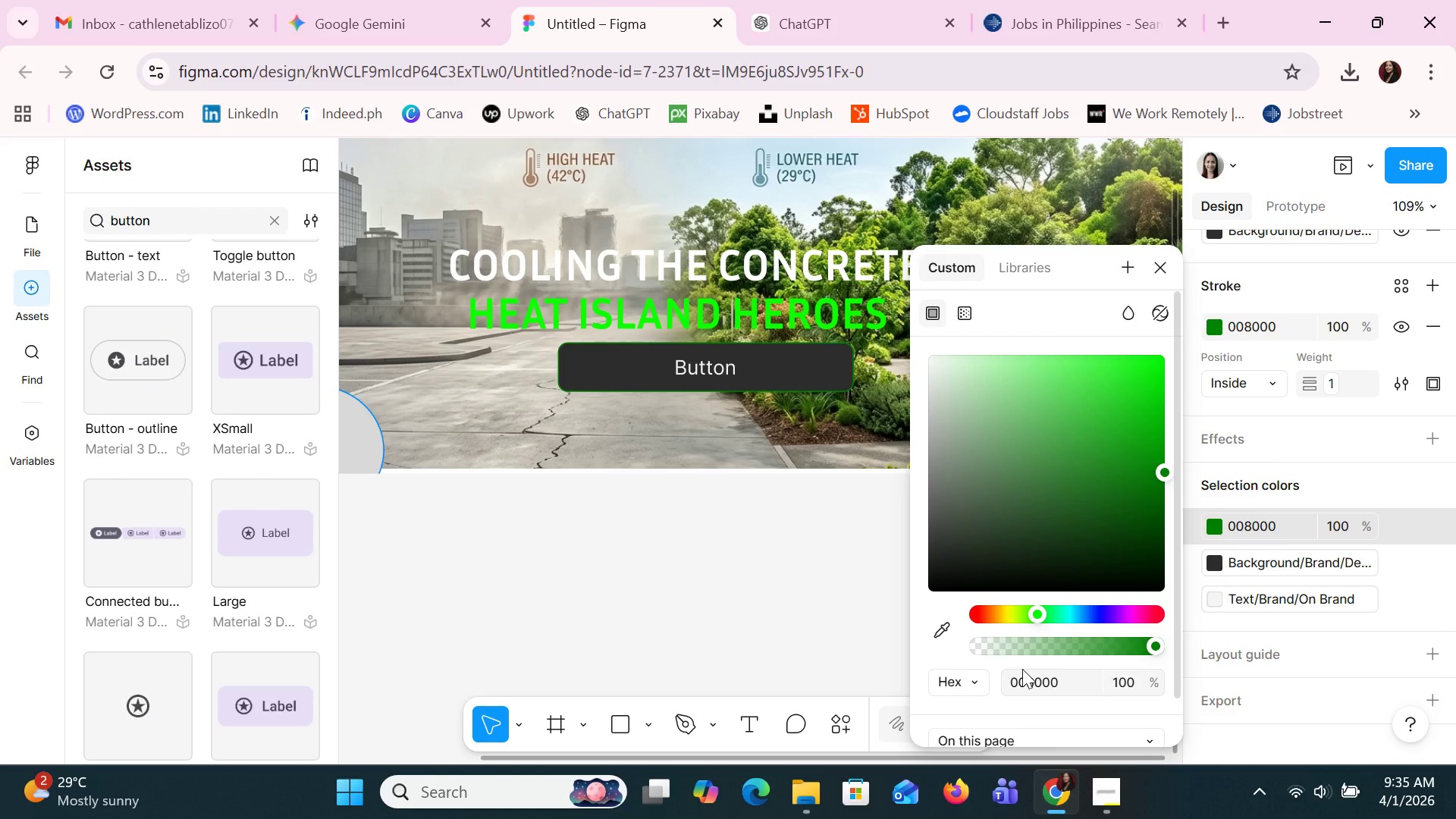 
left_click([1210, 557])
 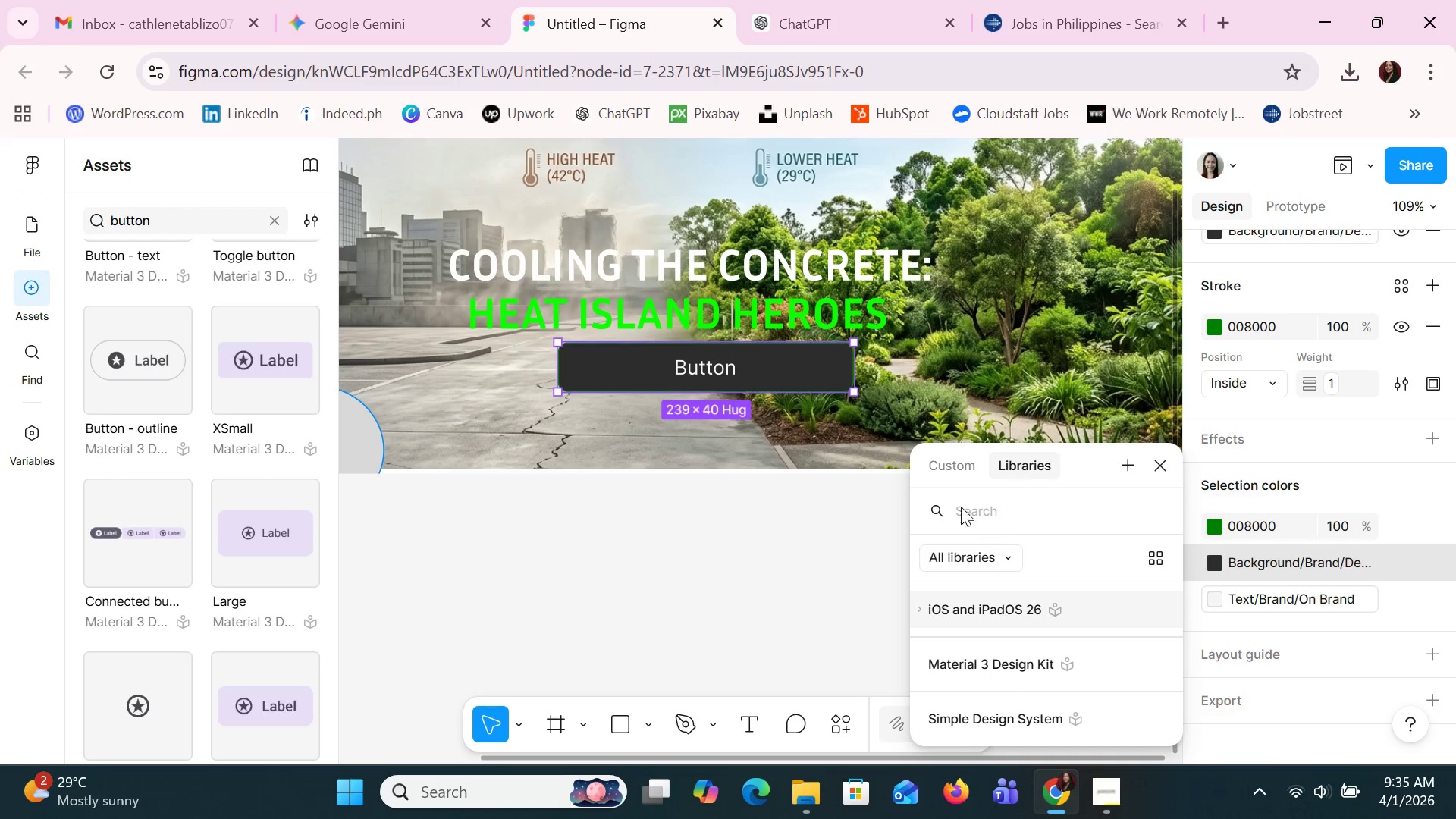 
left_click([970, 473])
 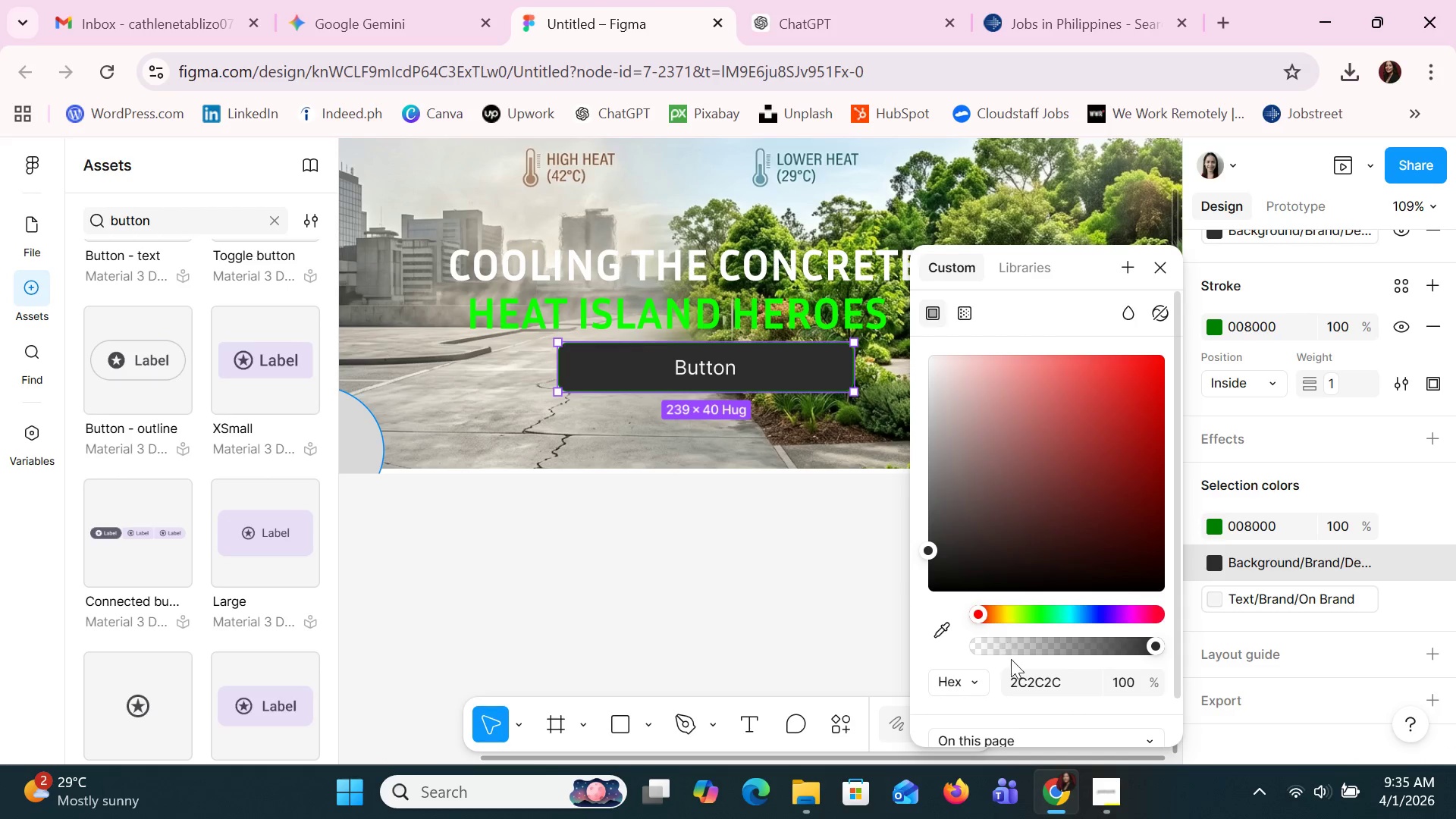 
left_click([1026, 689])
 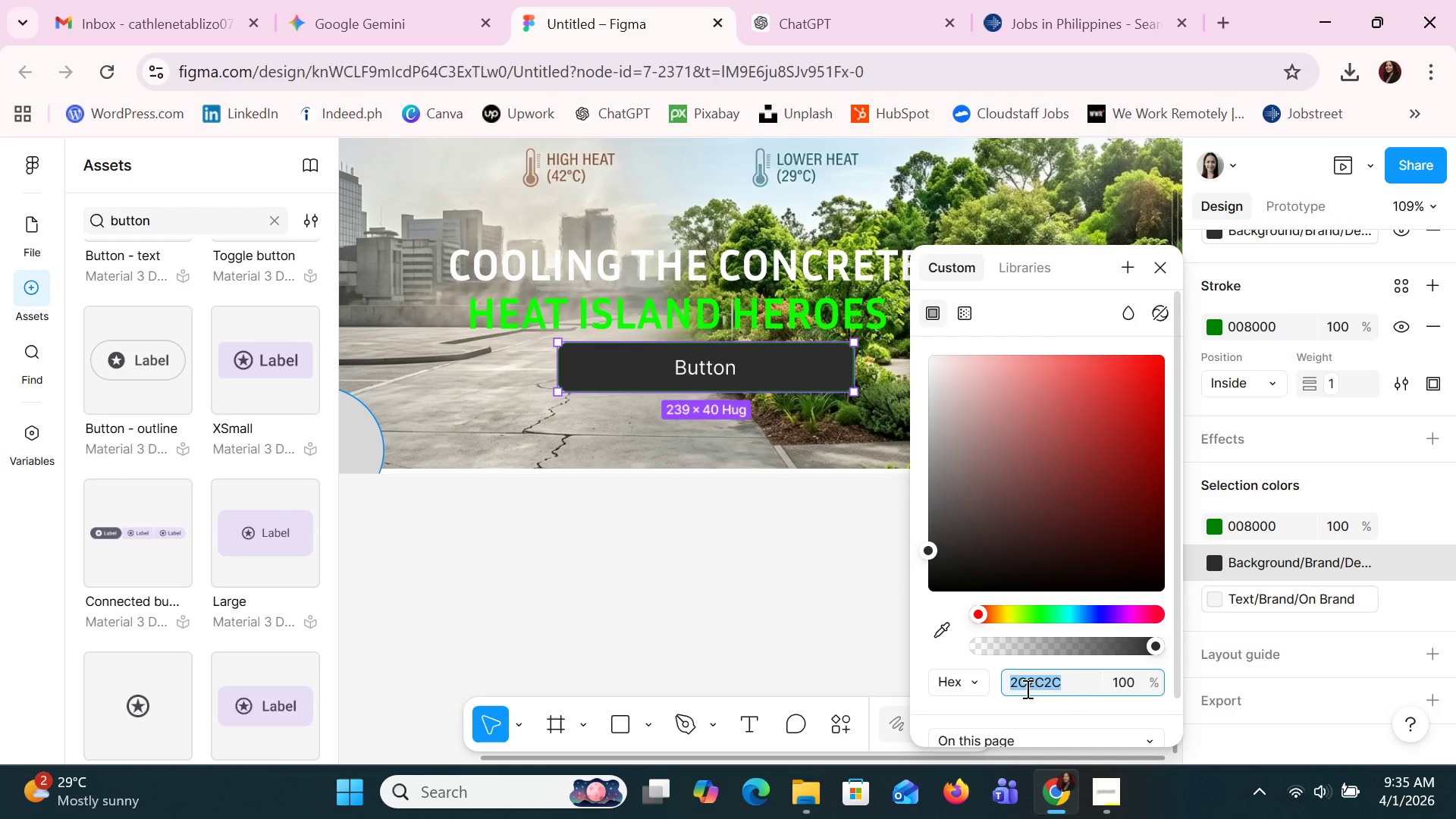 
type(green)
 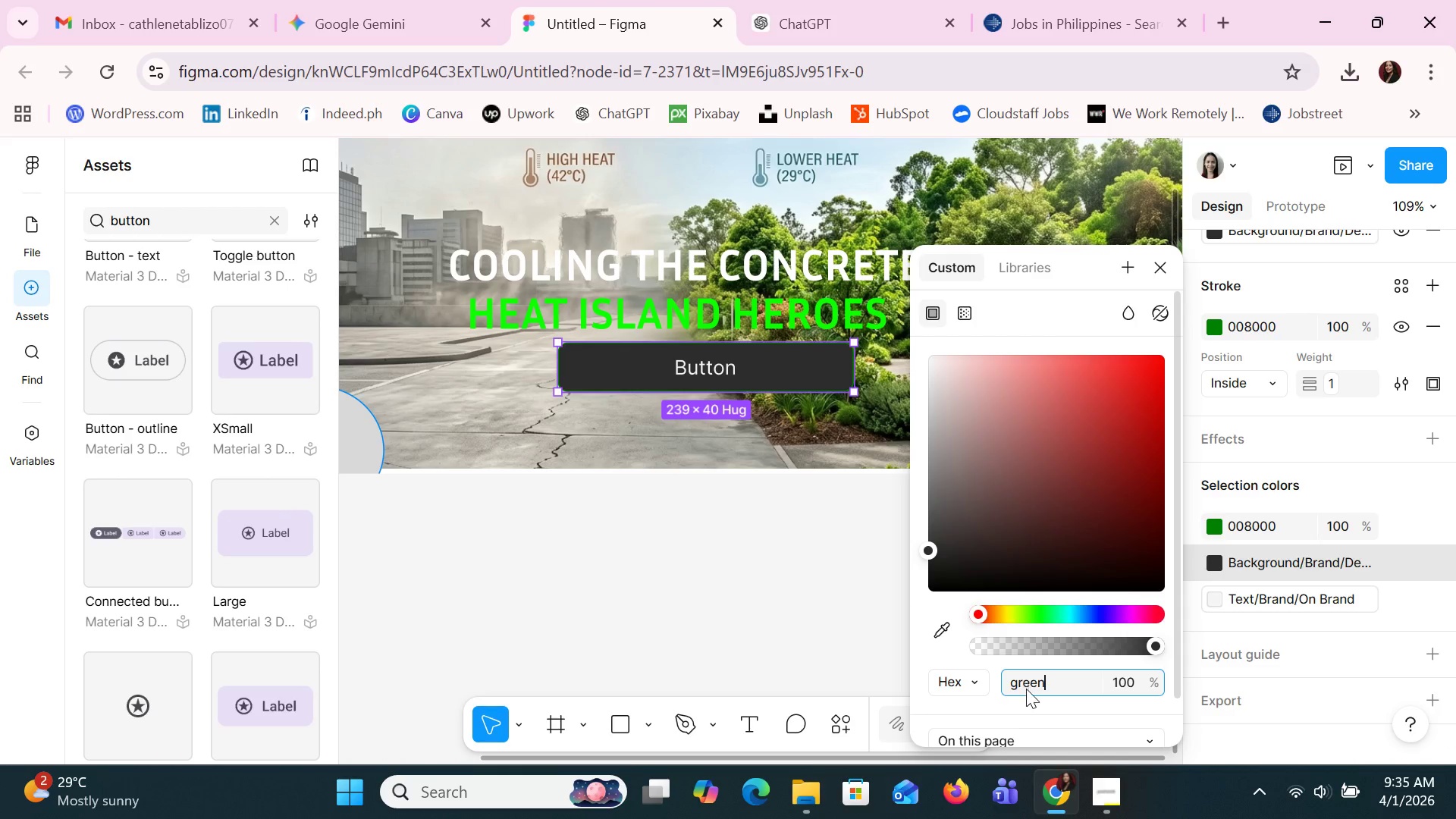 
key(Enter)
 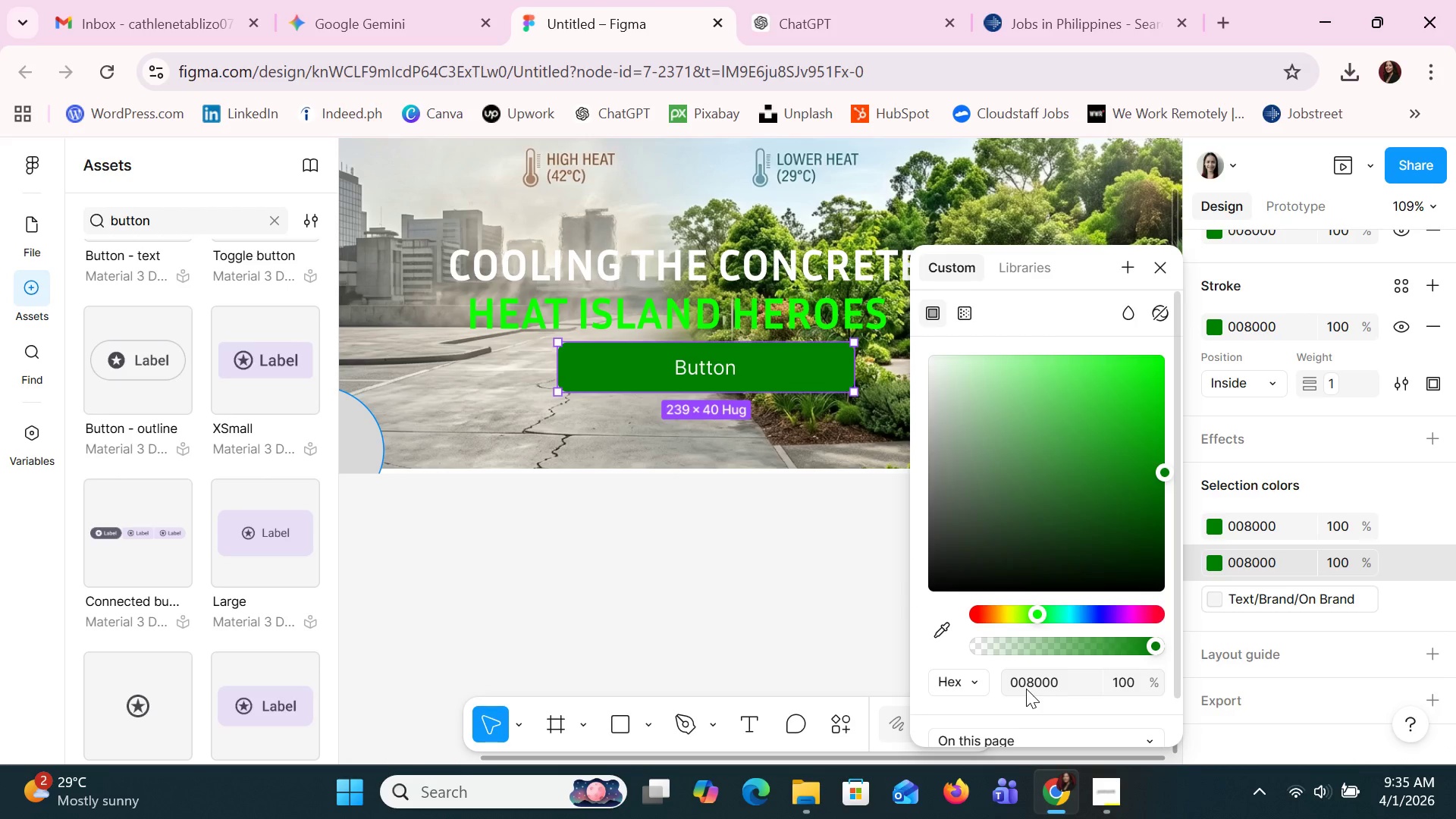 
wait(9.14)
 